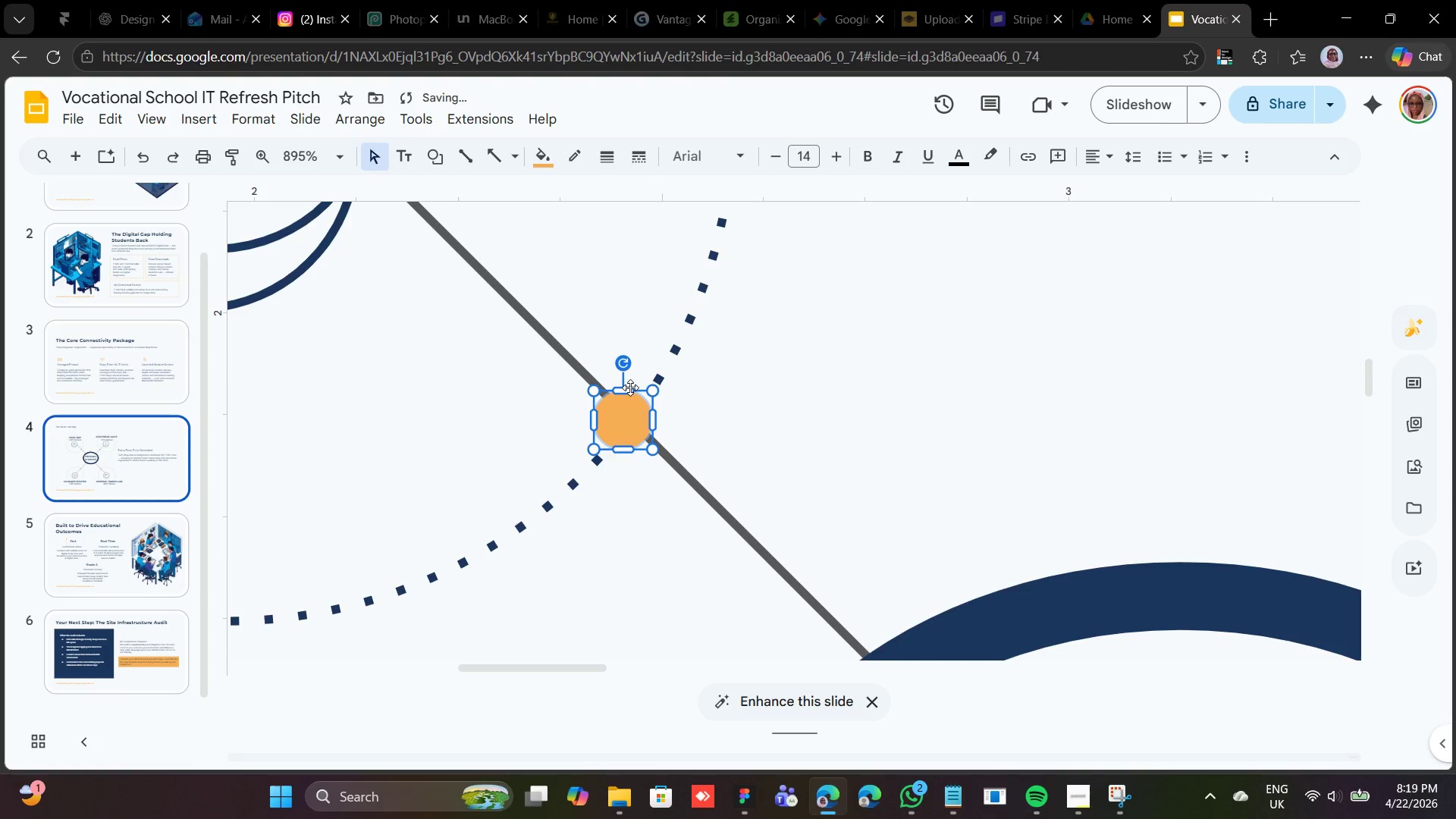 
key(ArrowRight)
 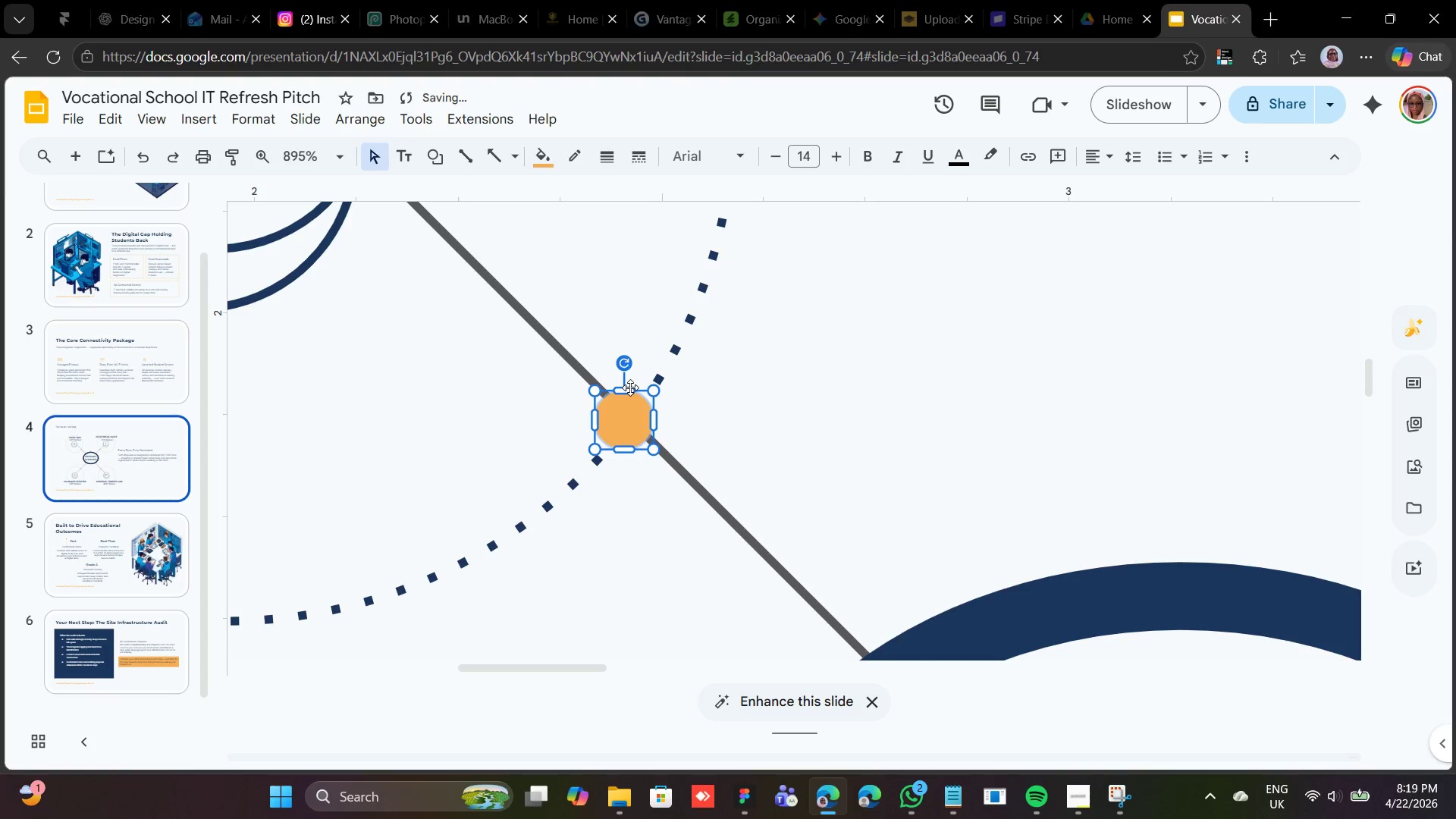 
key(ArrowRight)
 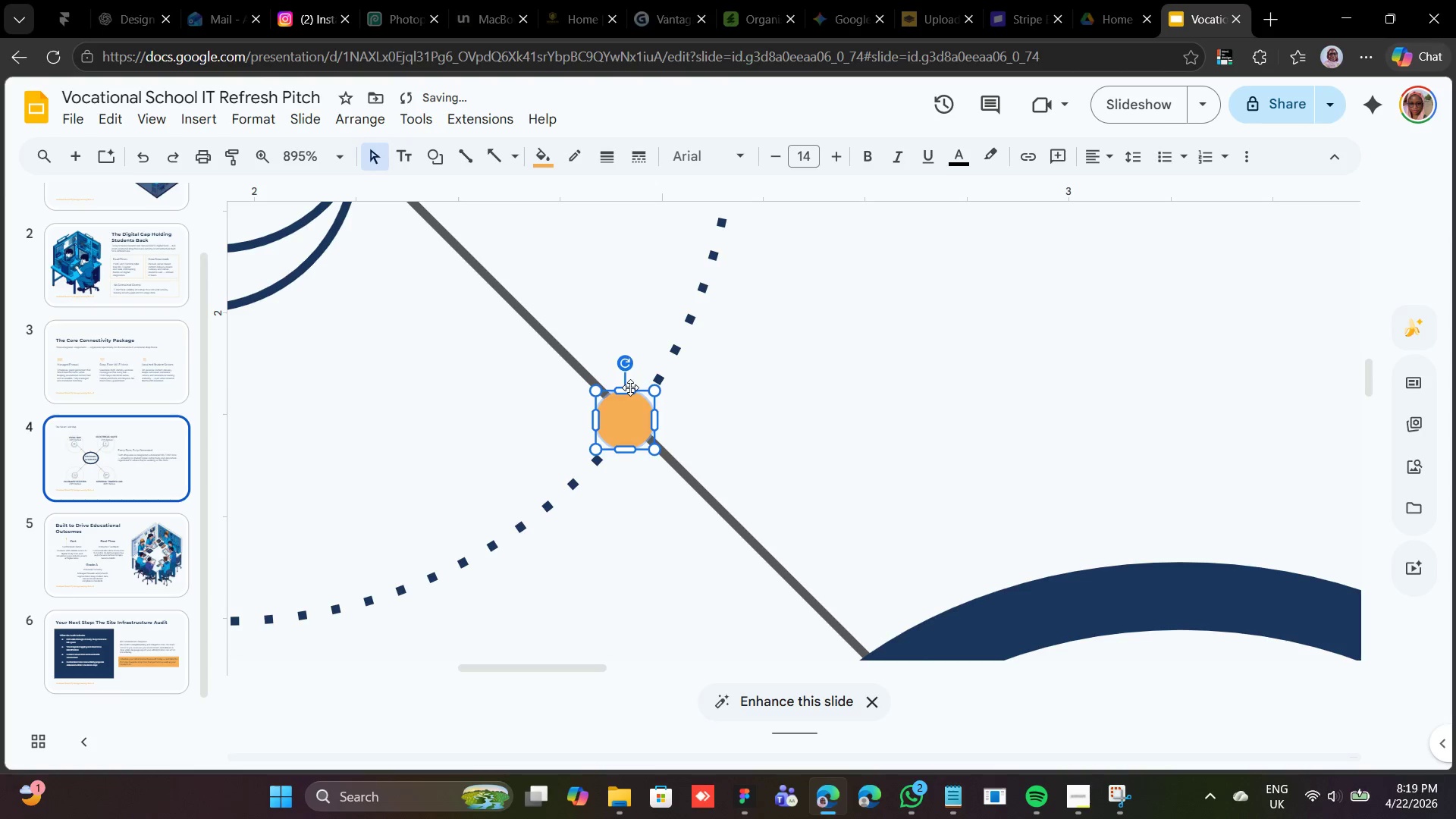 
key(ArrowRight)
 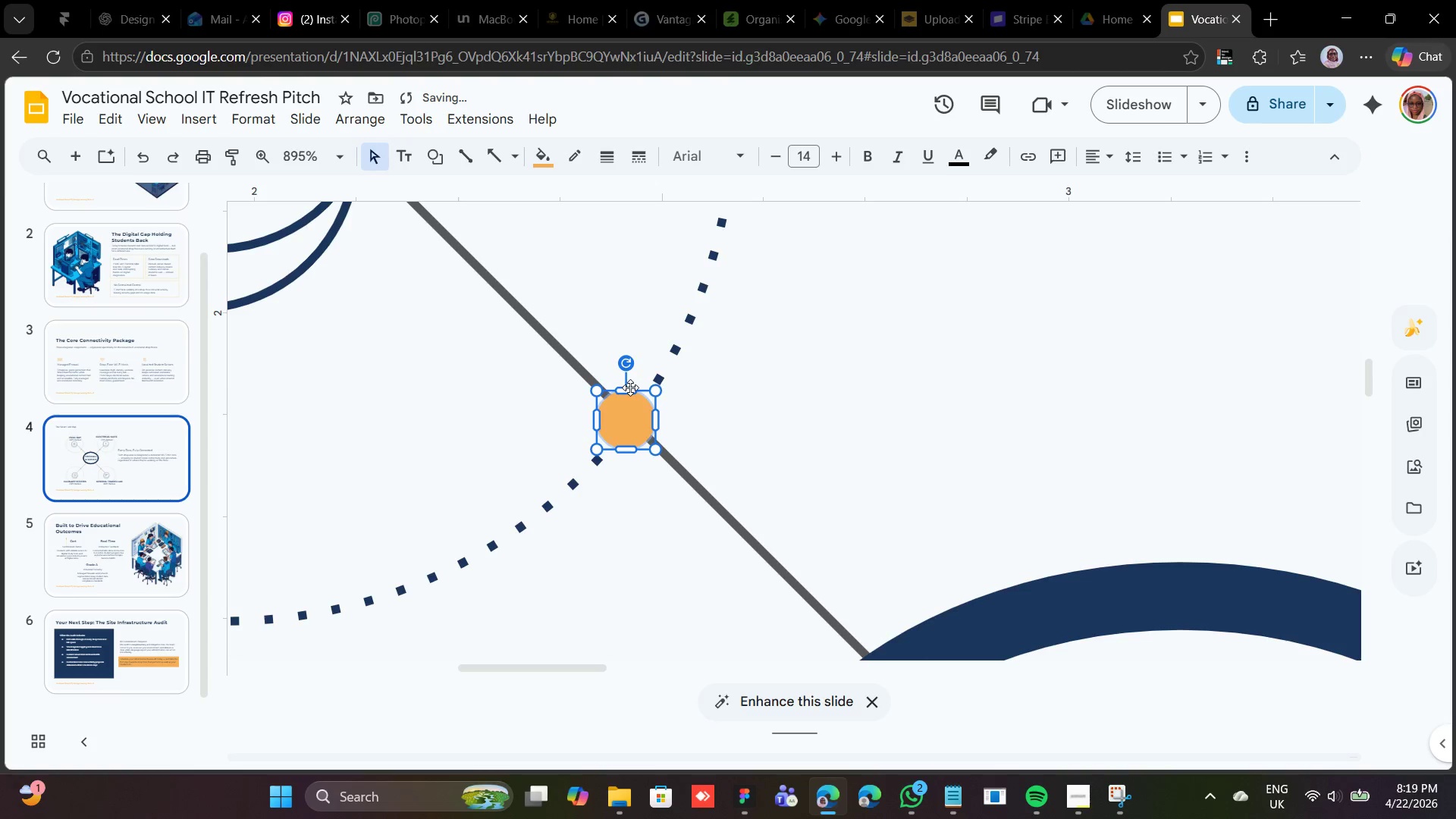 
key(ArrowRight)
 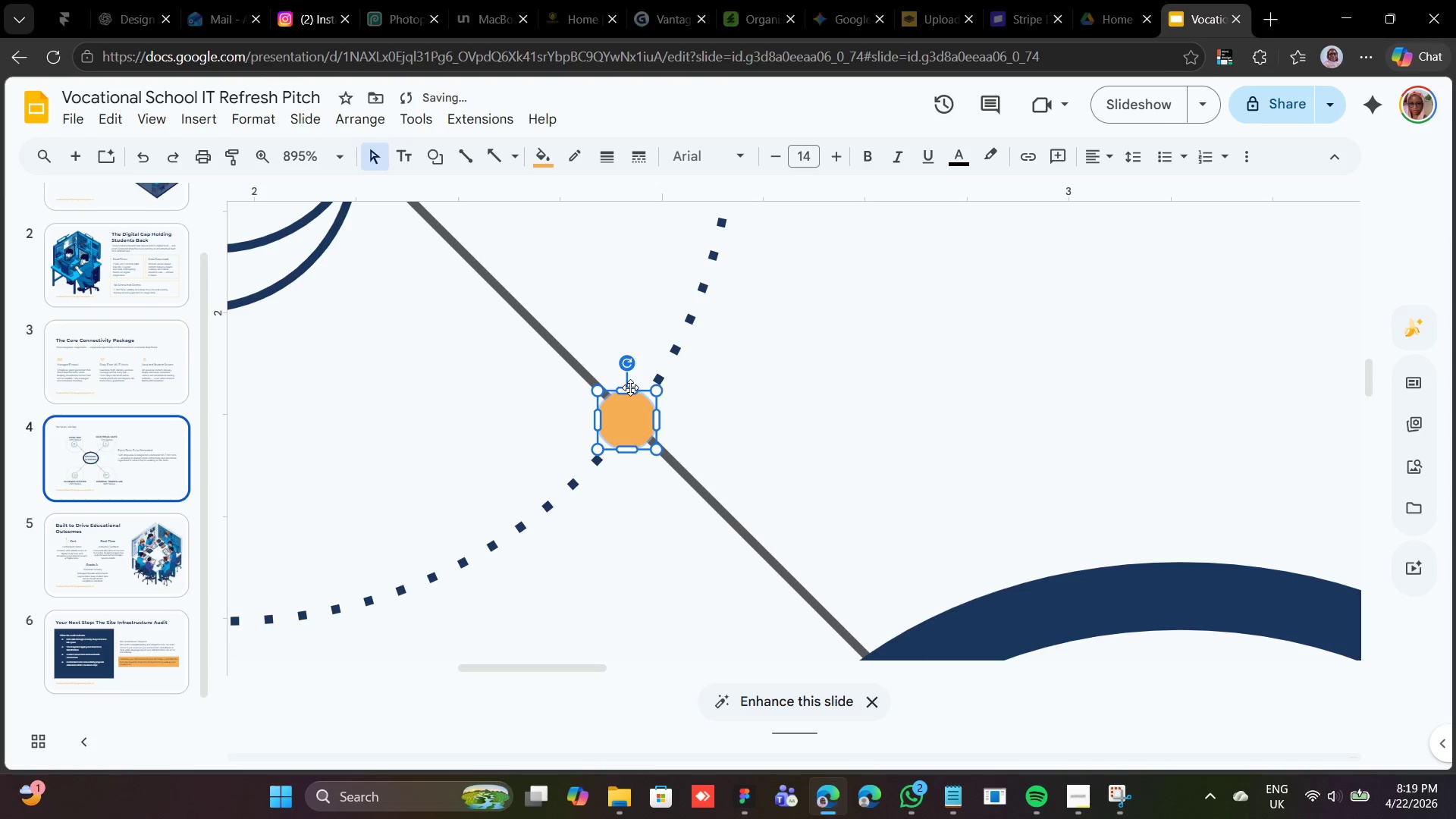 
key(ArrowDown)
 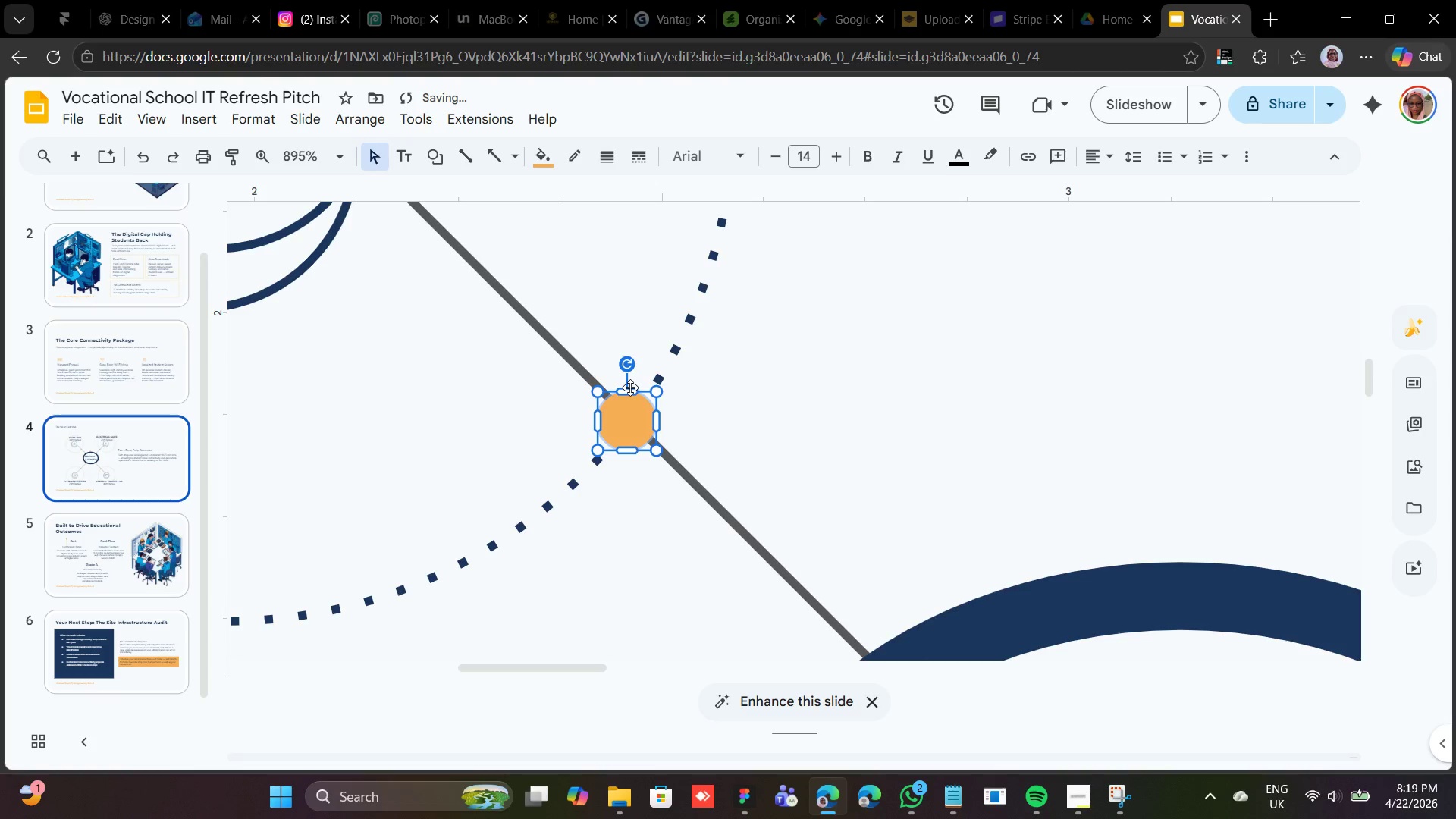 
key(ArrowDown)
 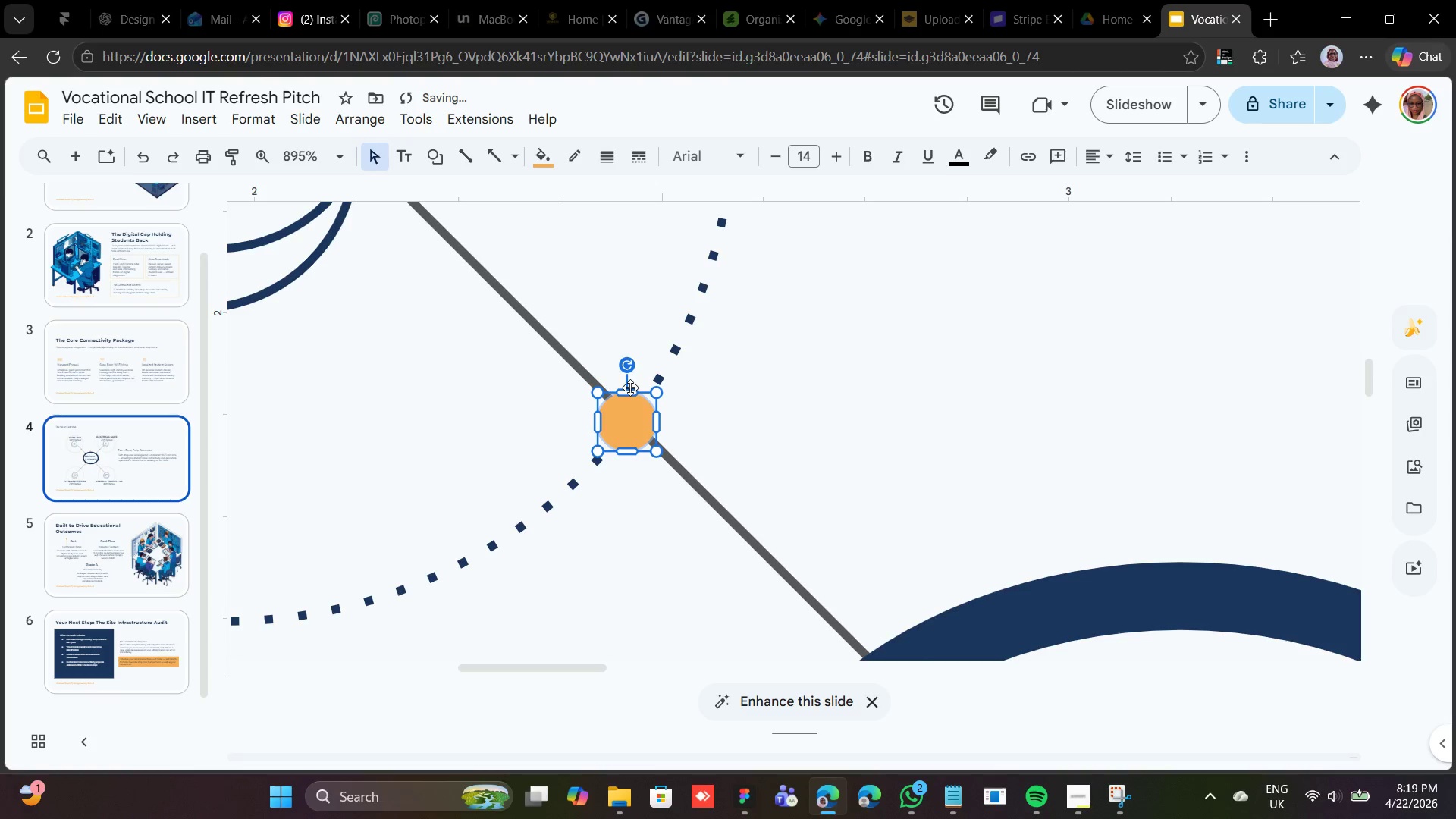 
key(ArrowDown)
 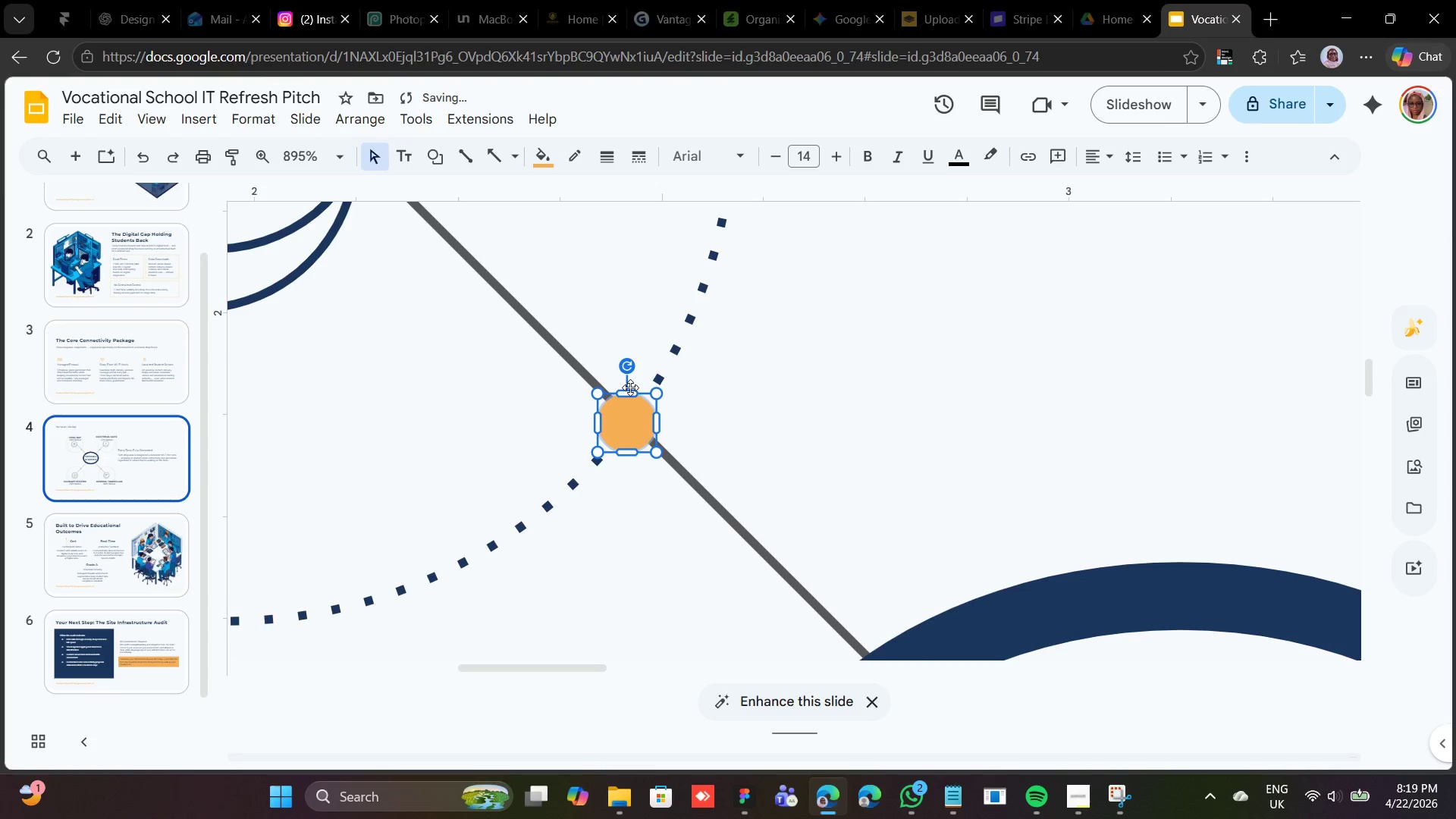 
key(ArrowDown)
 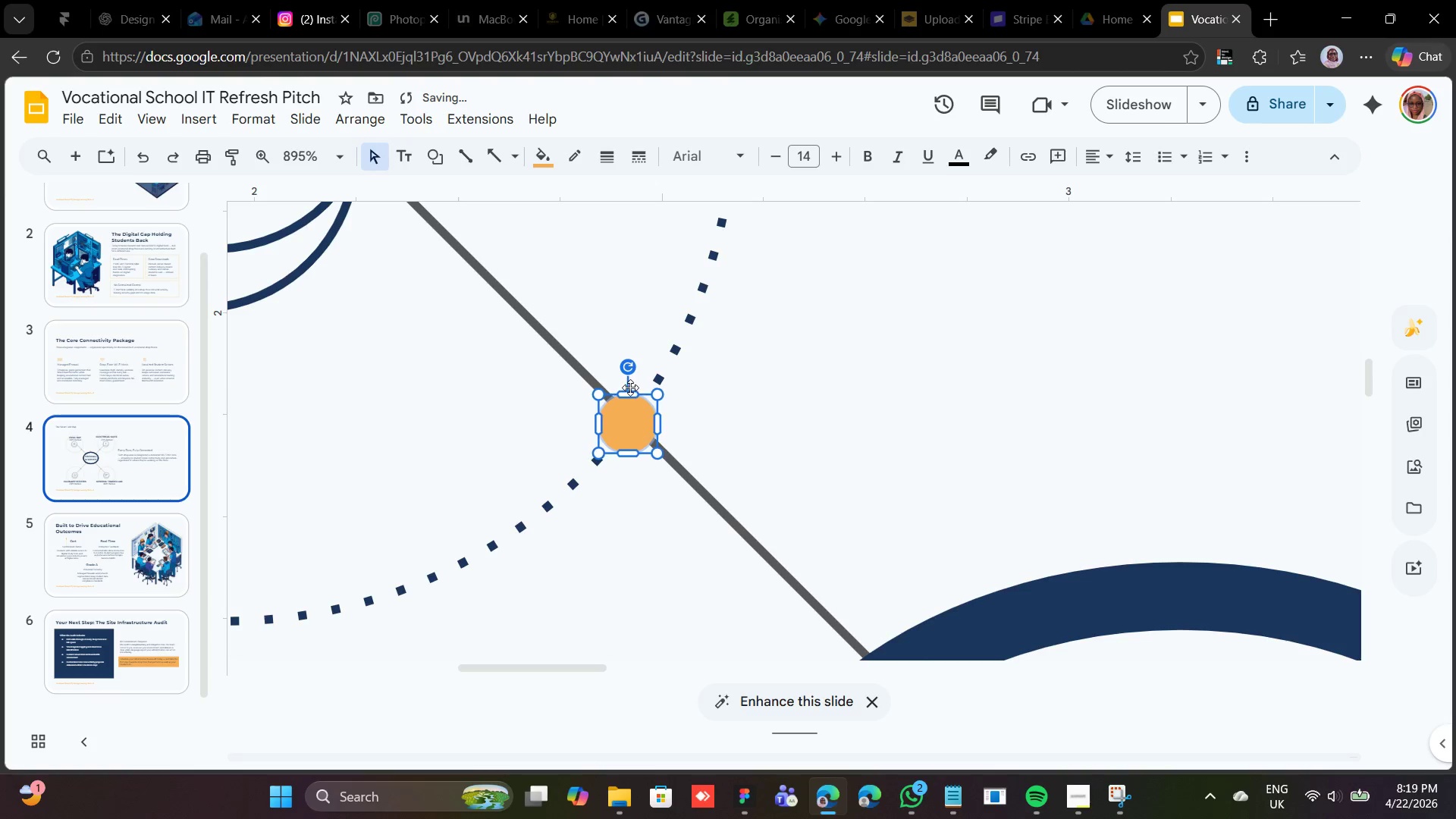 
key(ArrowRight)
 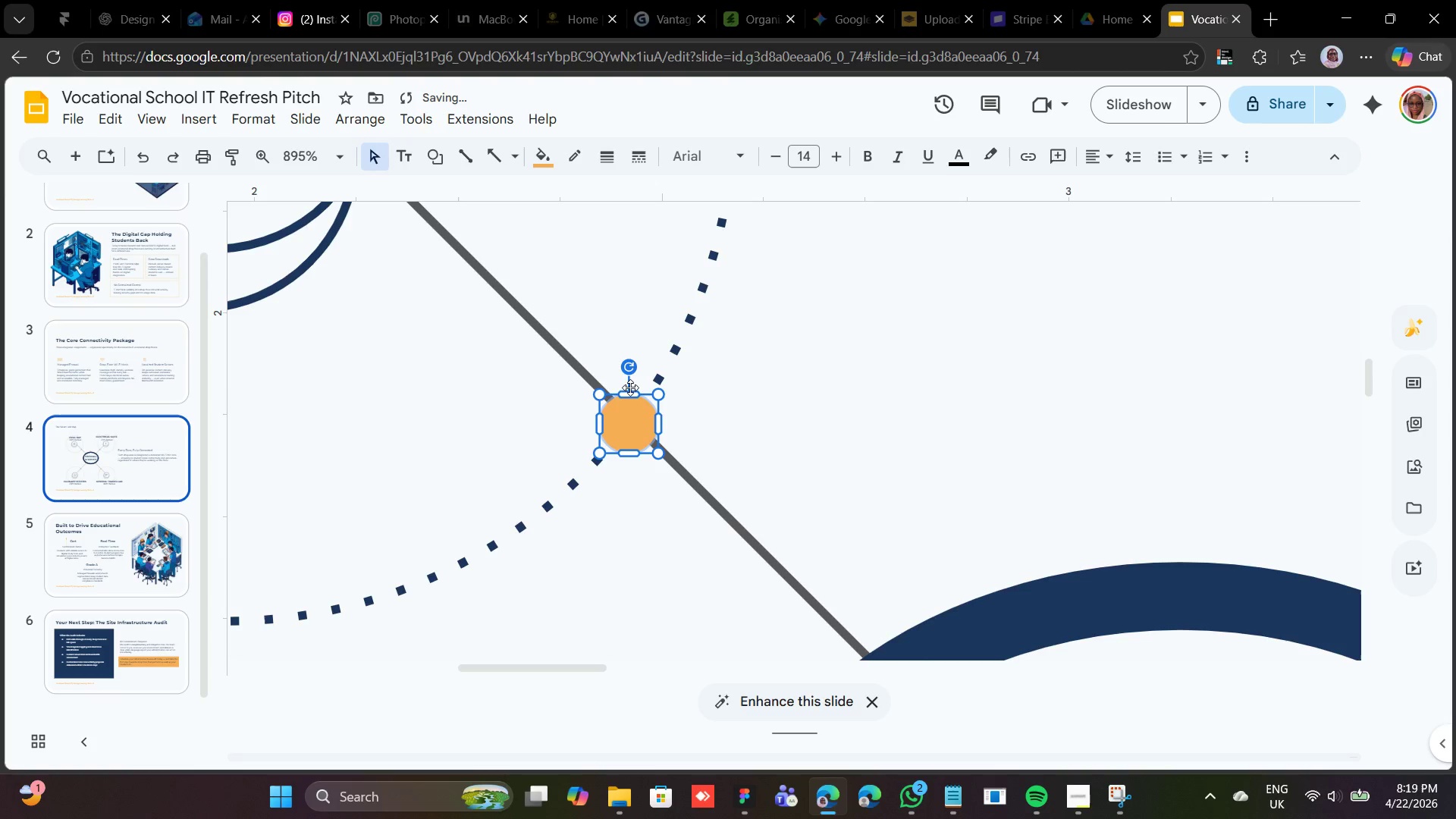 
key(ArrowRight)
 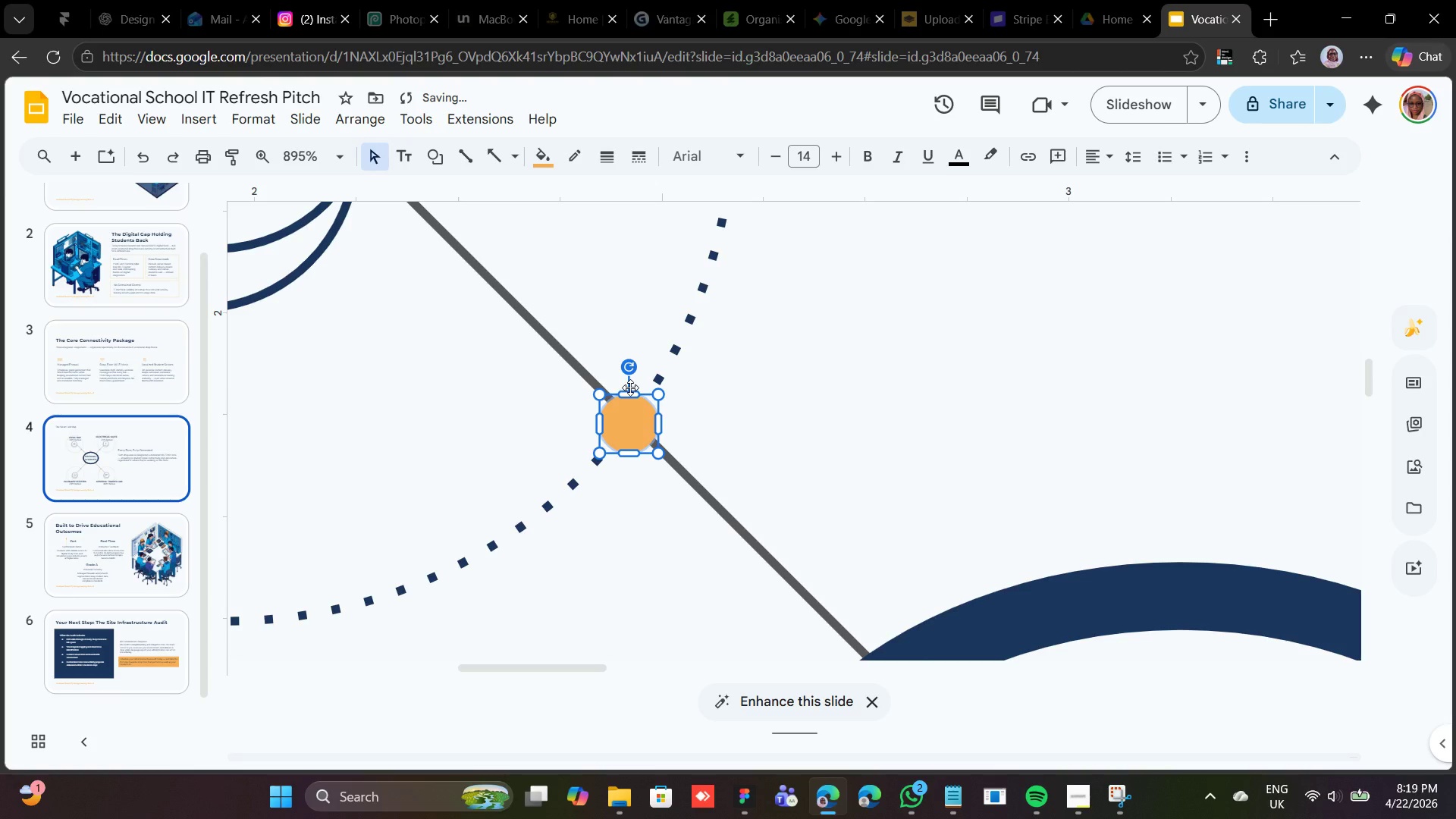 
key(ArrowDown)
 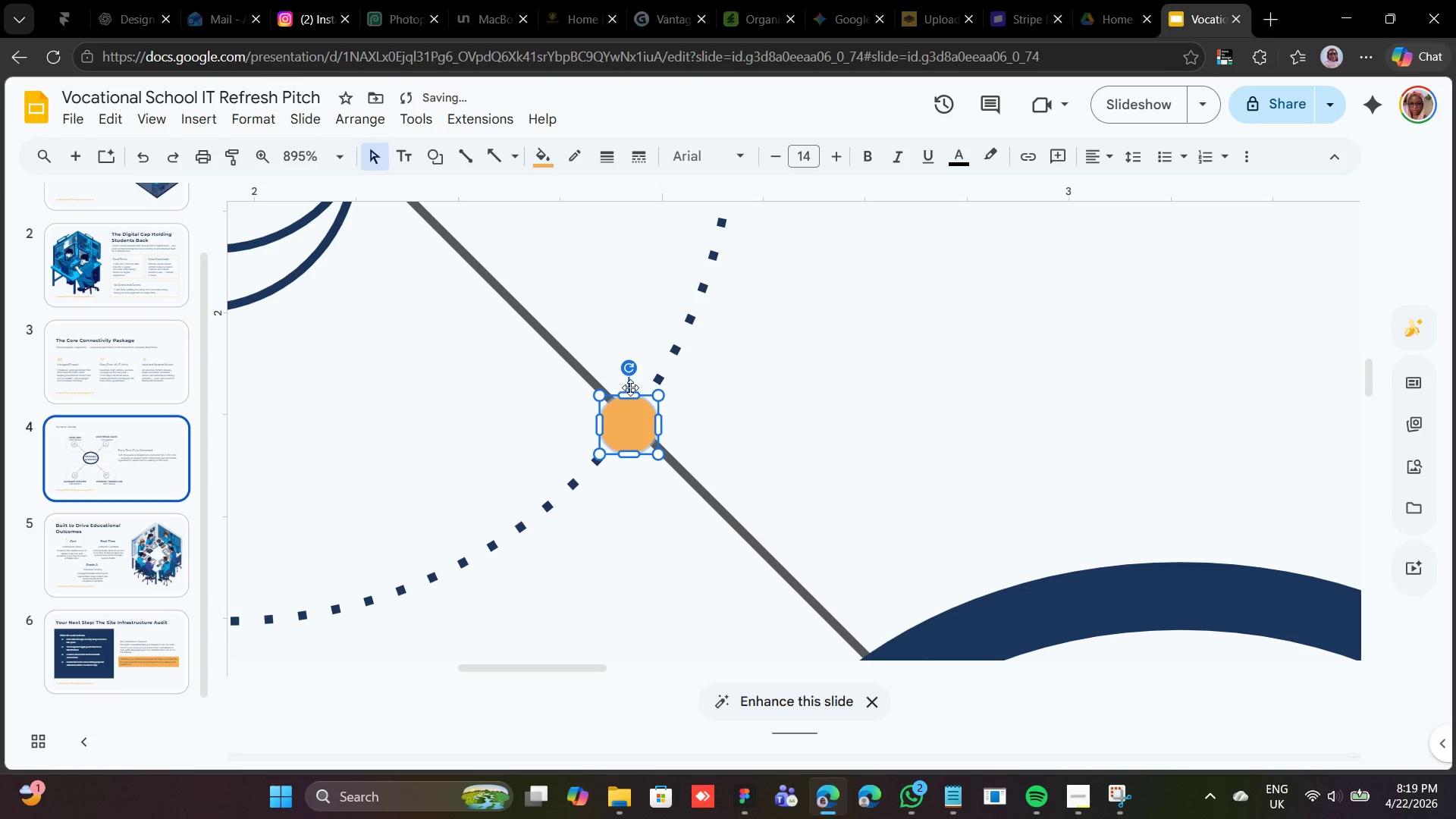 
key(ArrowRight)
 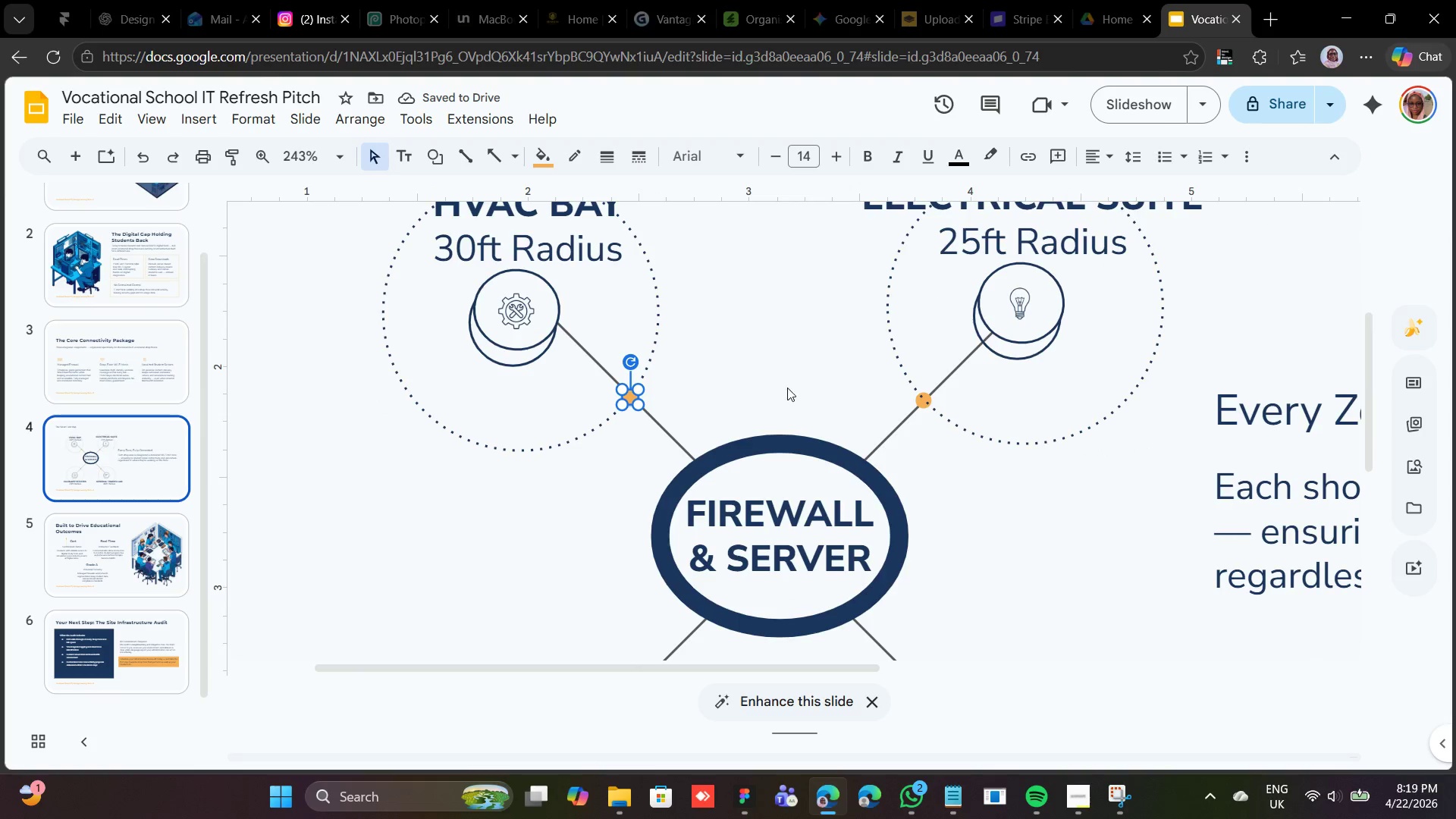 
wait(10.2)
 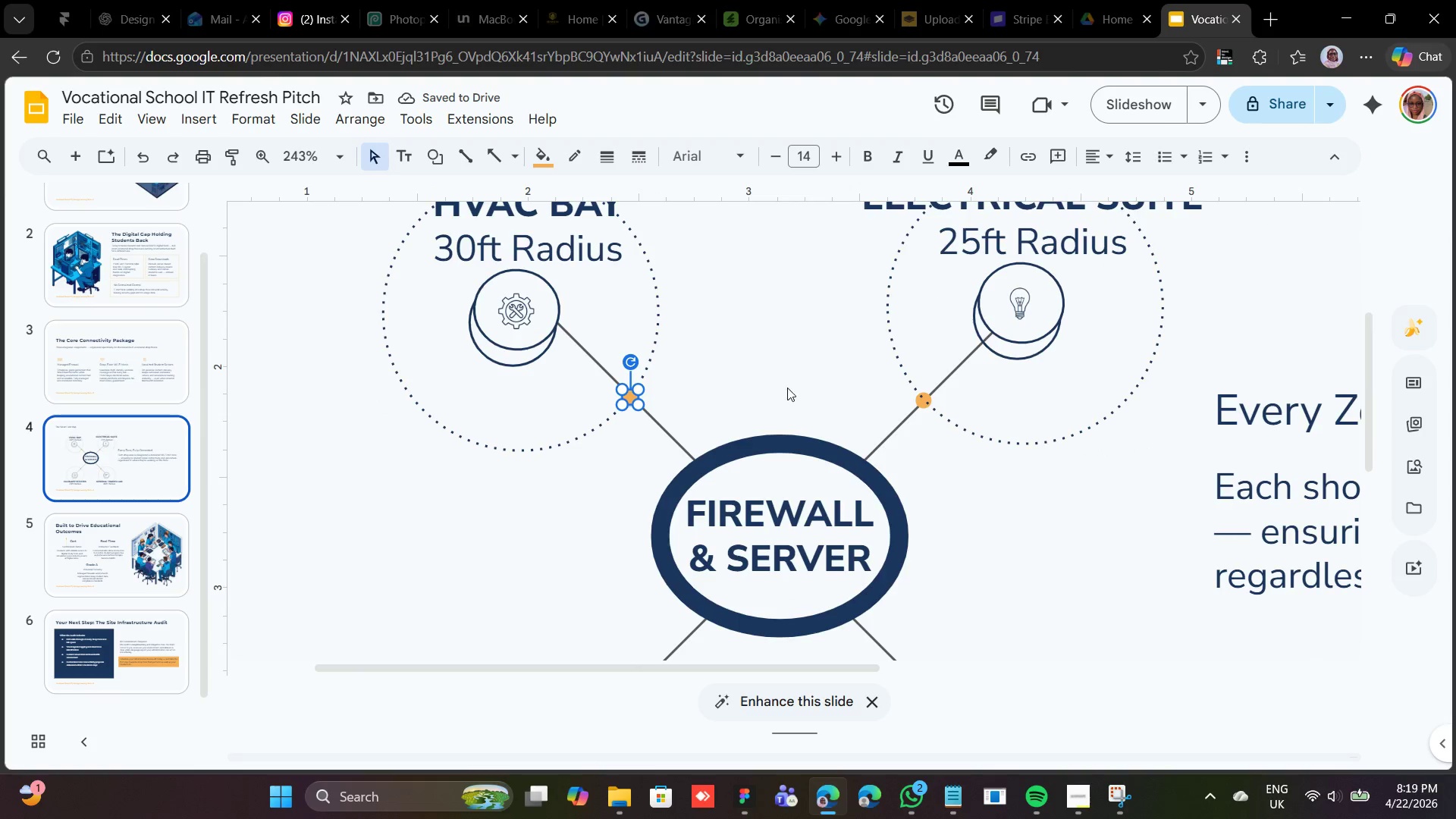 
left_click([921, 407])
 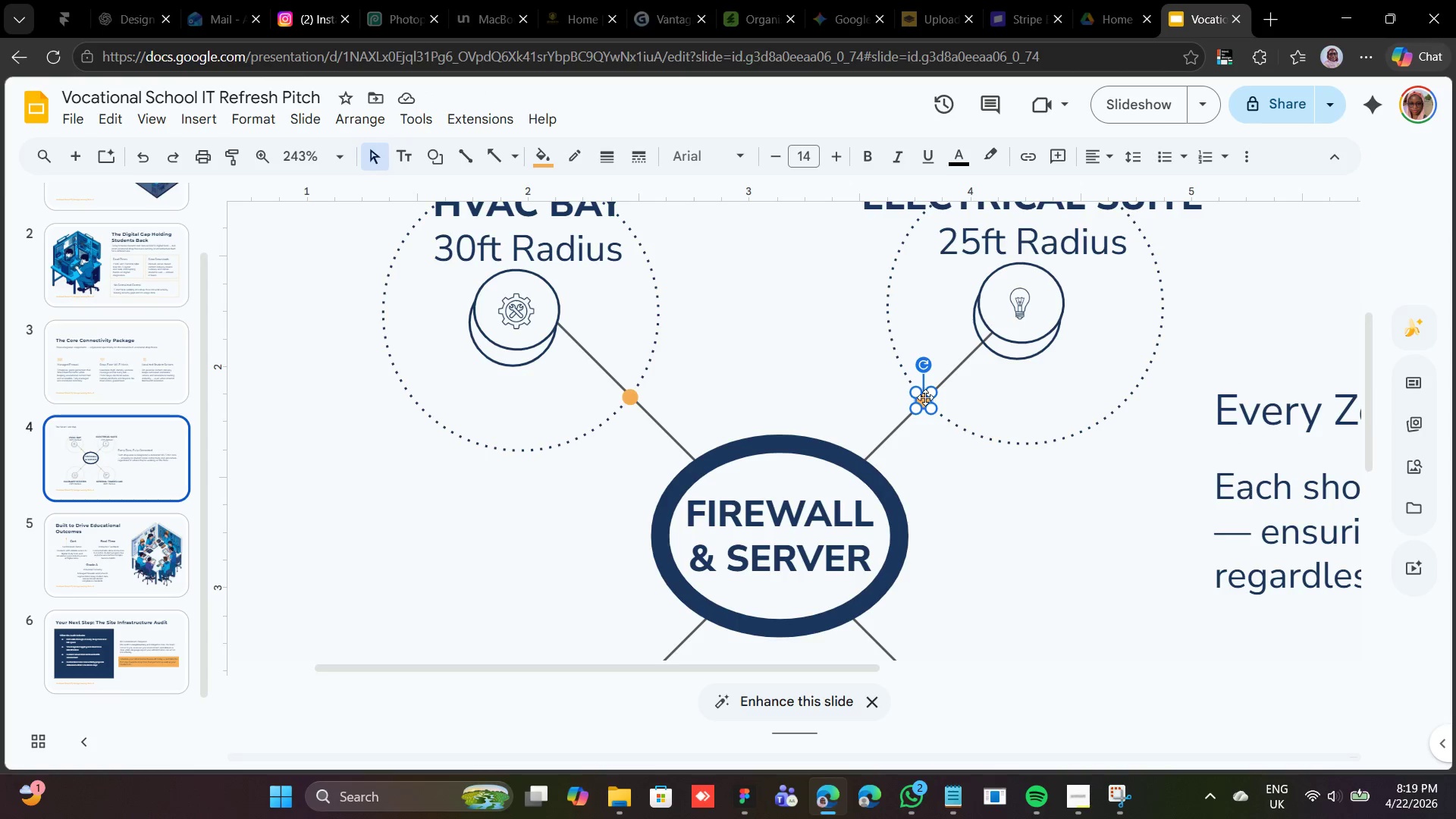 
right_click([924, 398])
 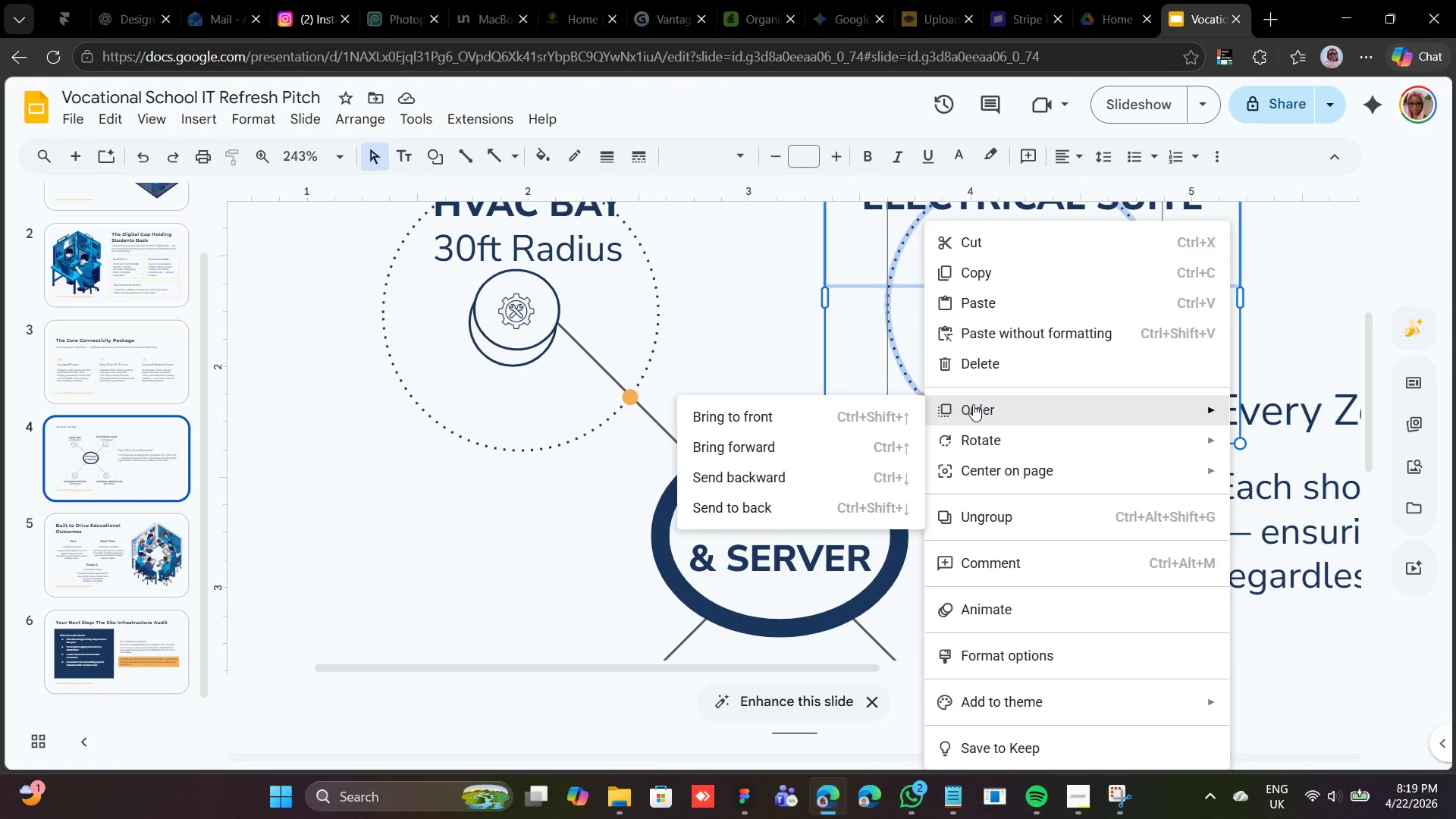 
wait(6.62)
 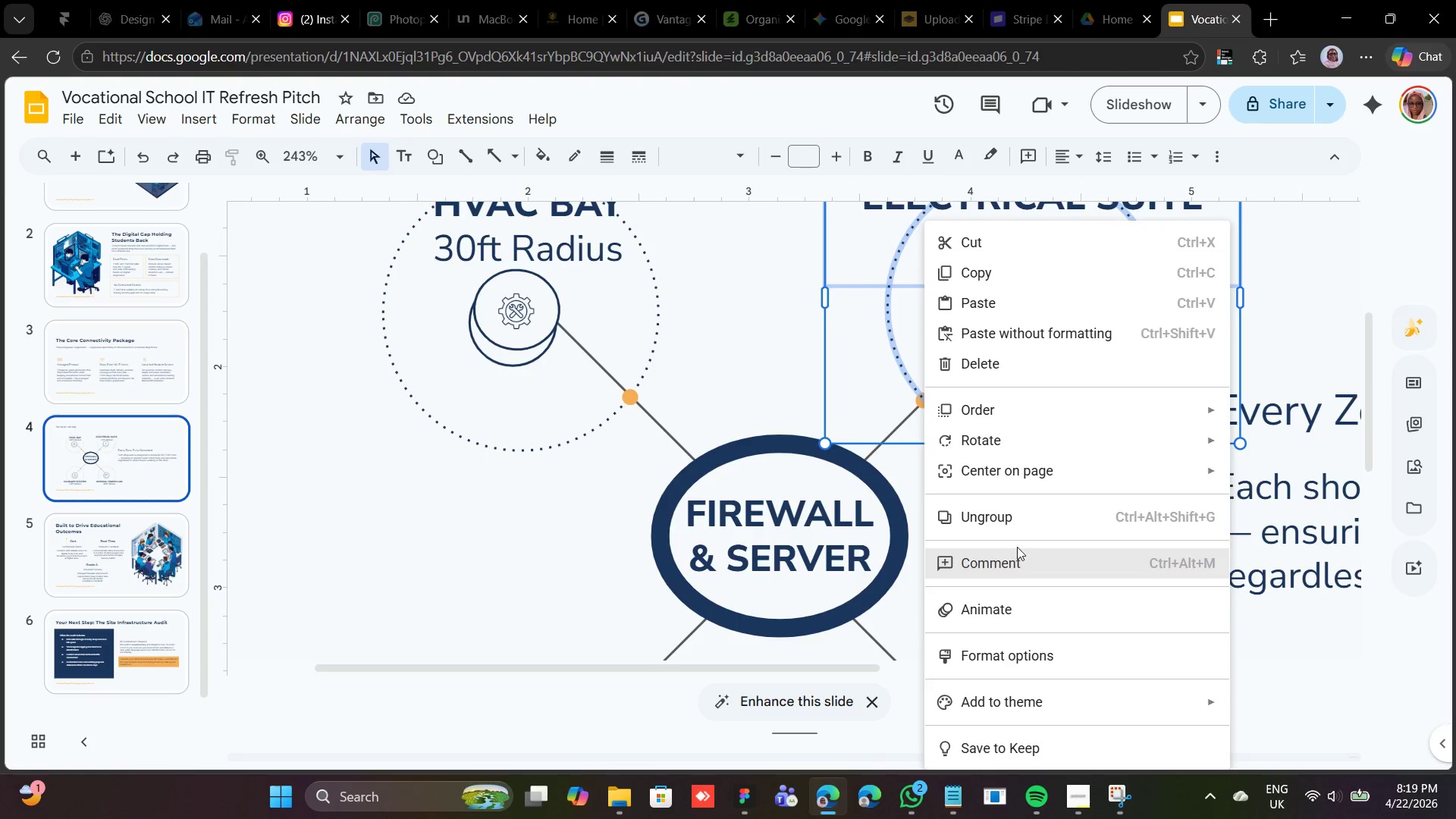 
left_click([792, 500])
 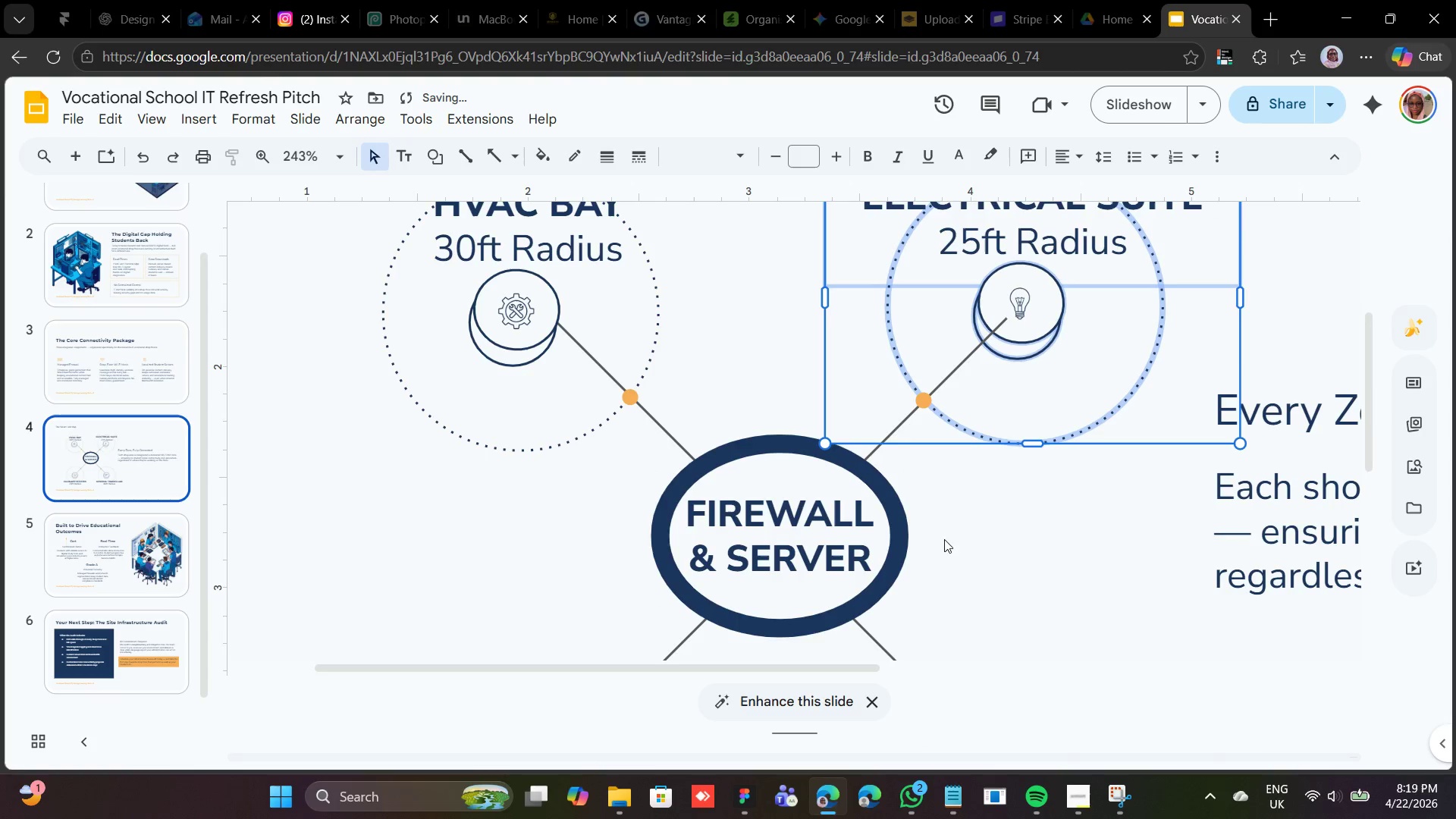 
left_click([973, 544])
 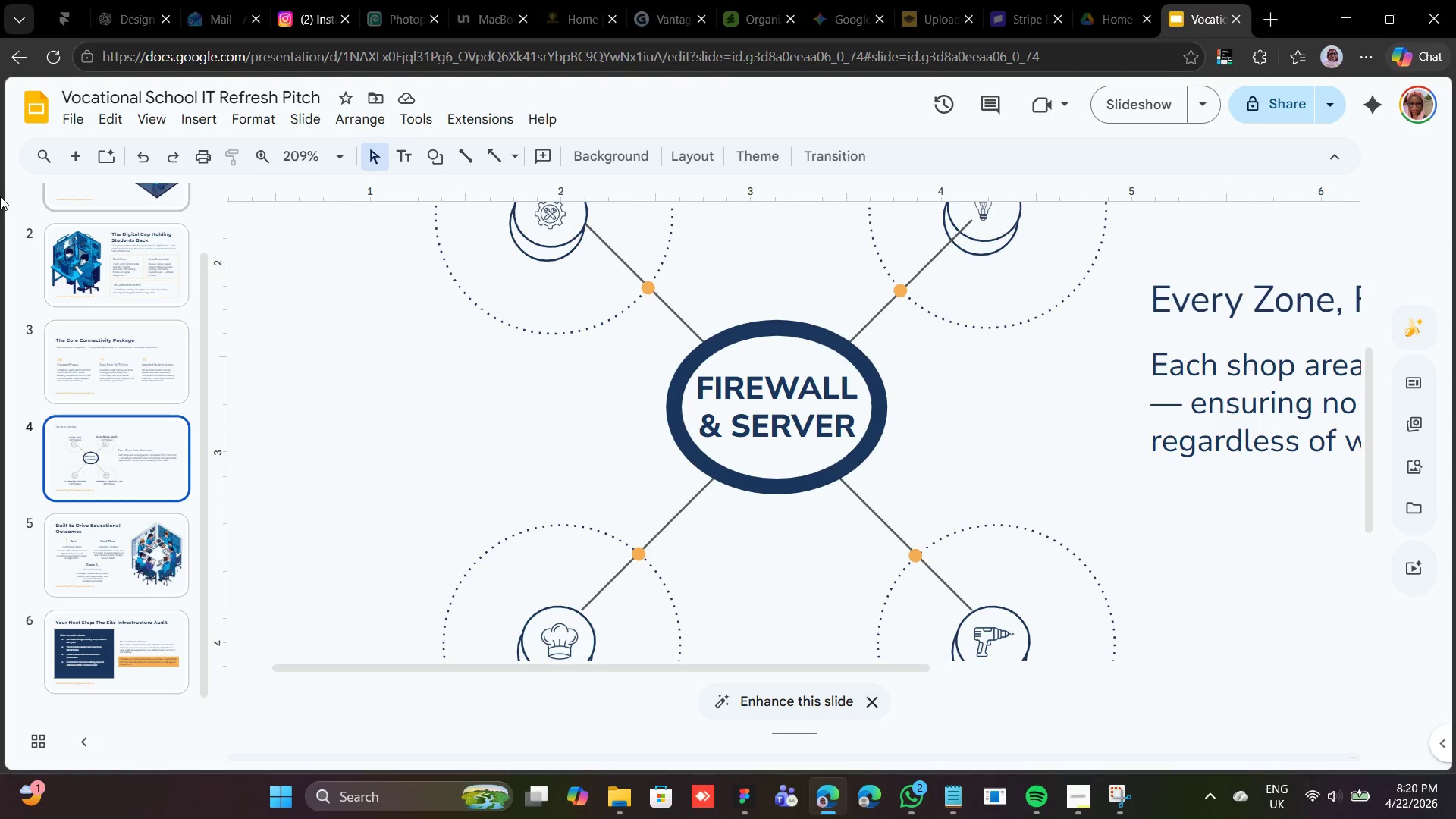 
wait(32.0)
 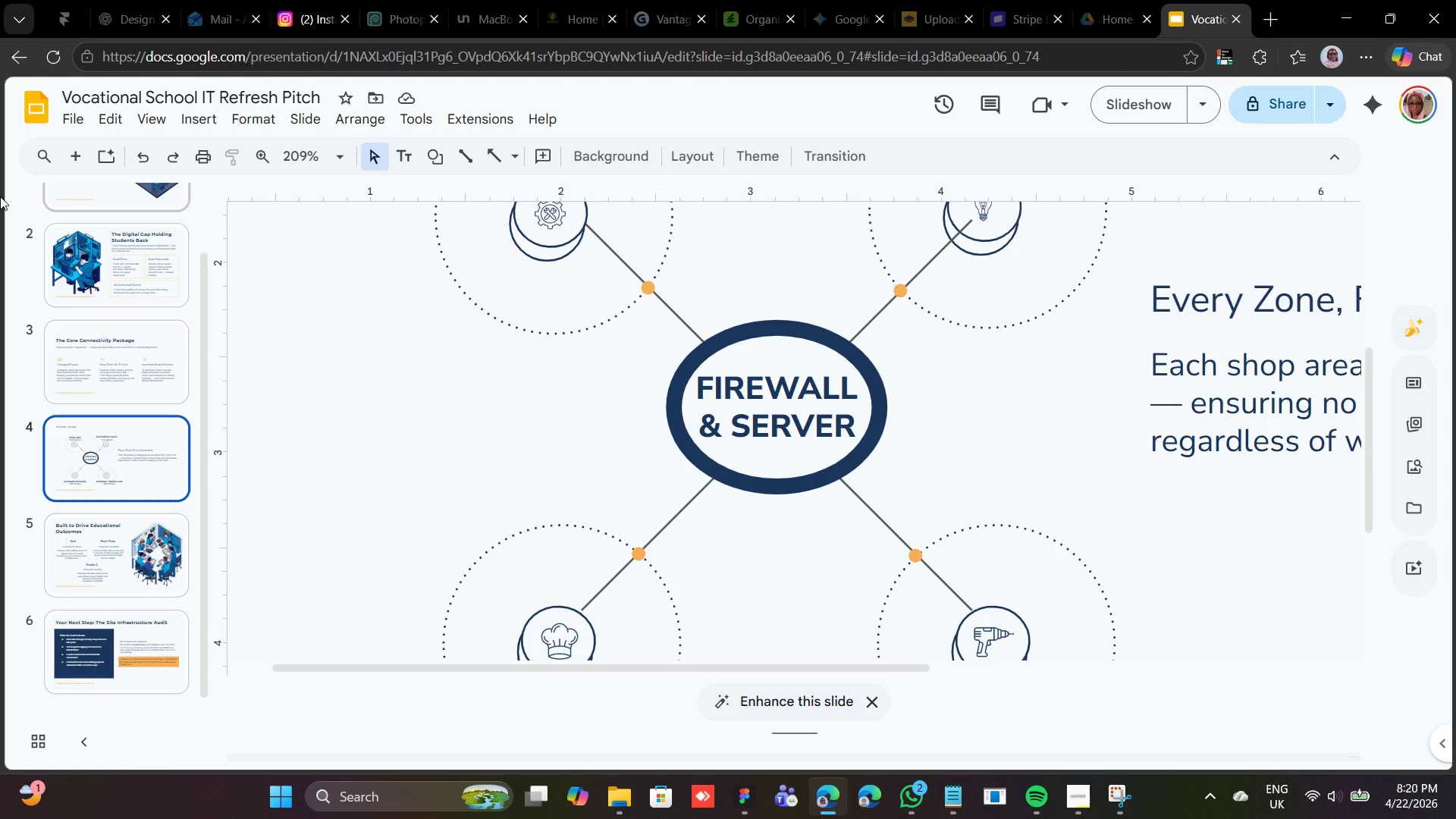 
scroll: coordinate [117, 422], scroll_direction: down, amount: 4.0
 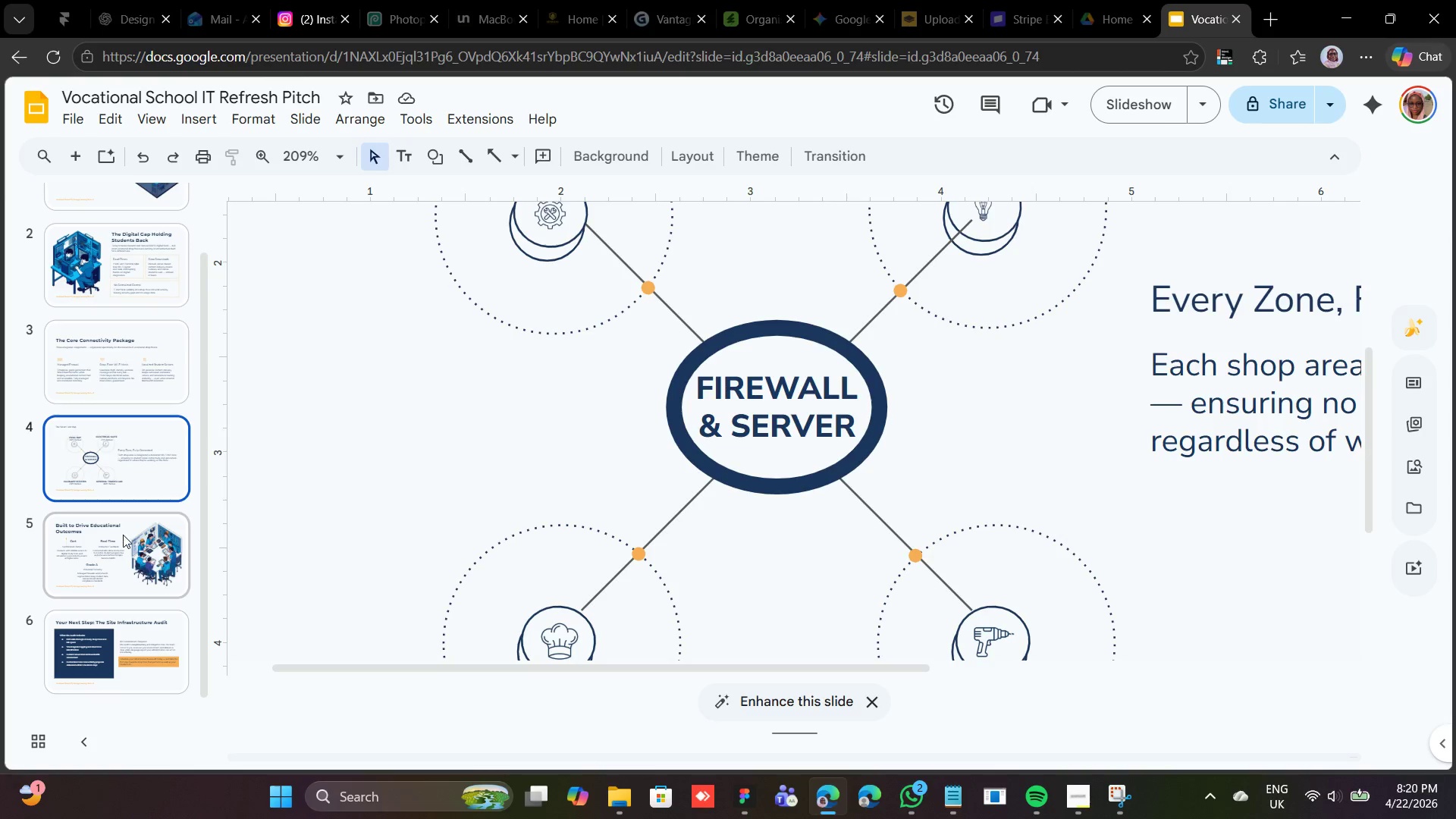 
left_click([123, 535])
 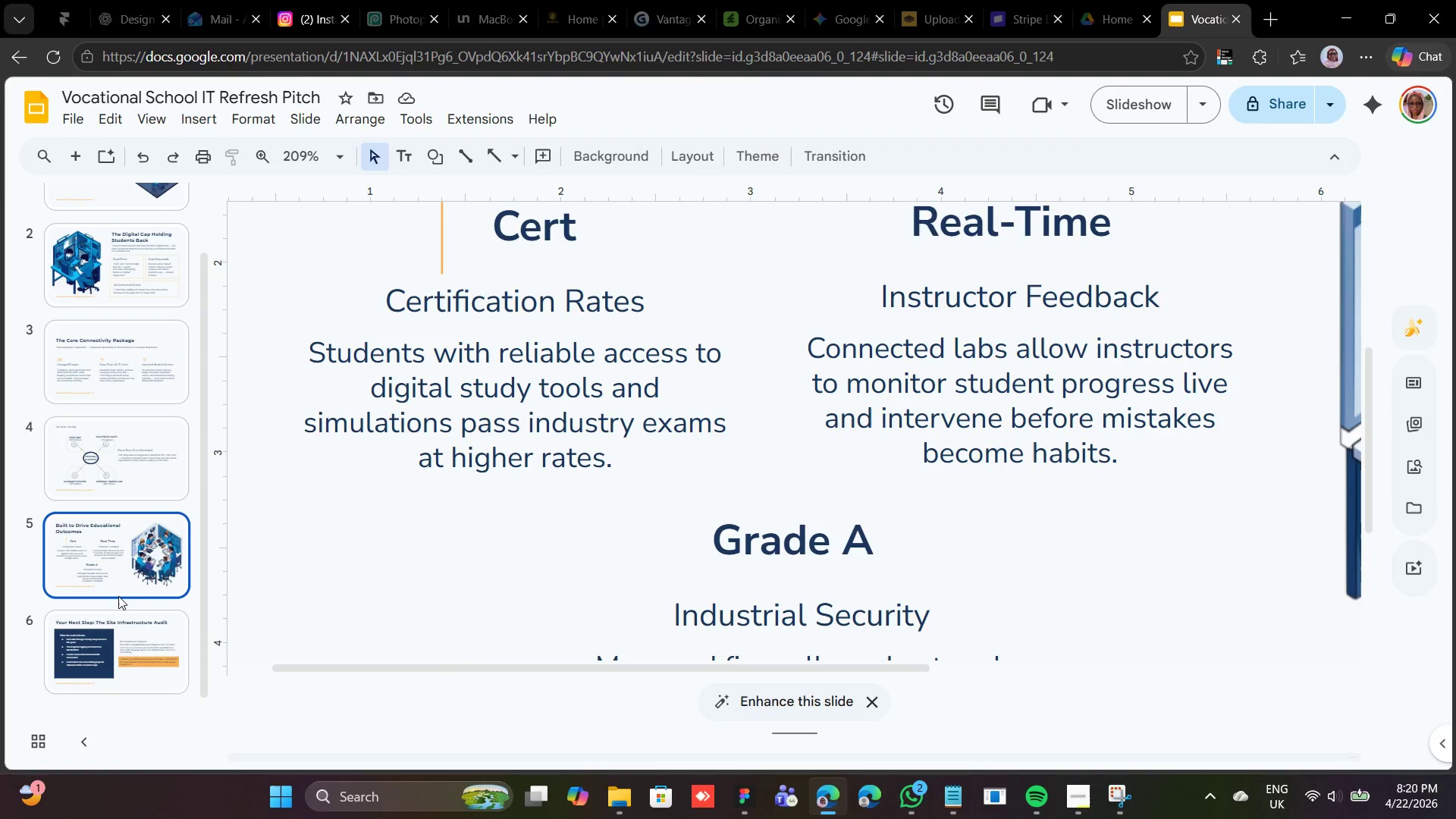 
scroll: coordinate [118, 597], scroll_direction: down, amount: 2.0
 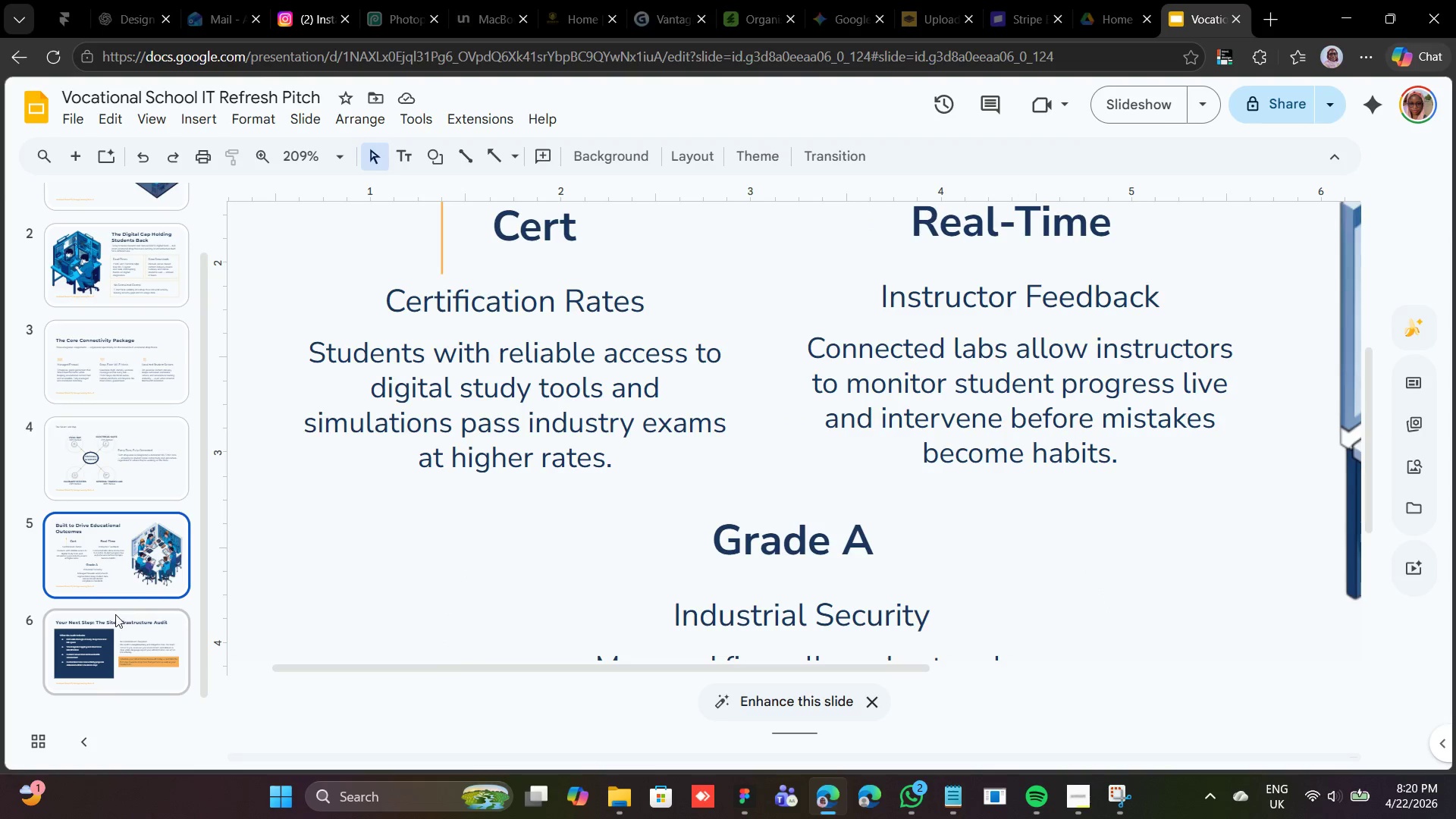 
left_click([115, 617])
 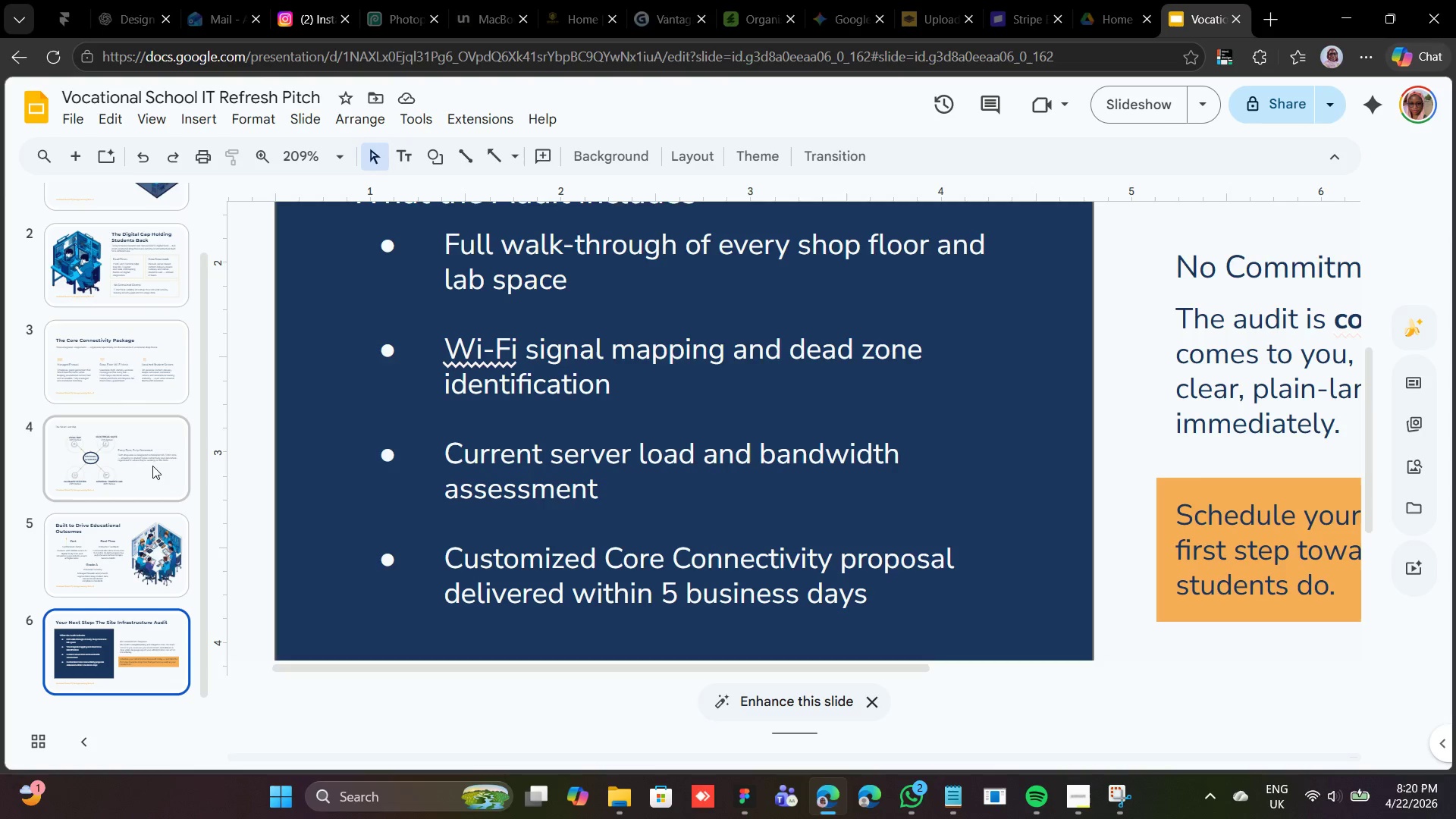 
left_click([152, 460])
 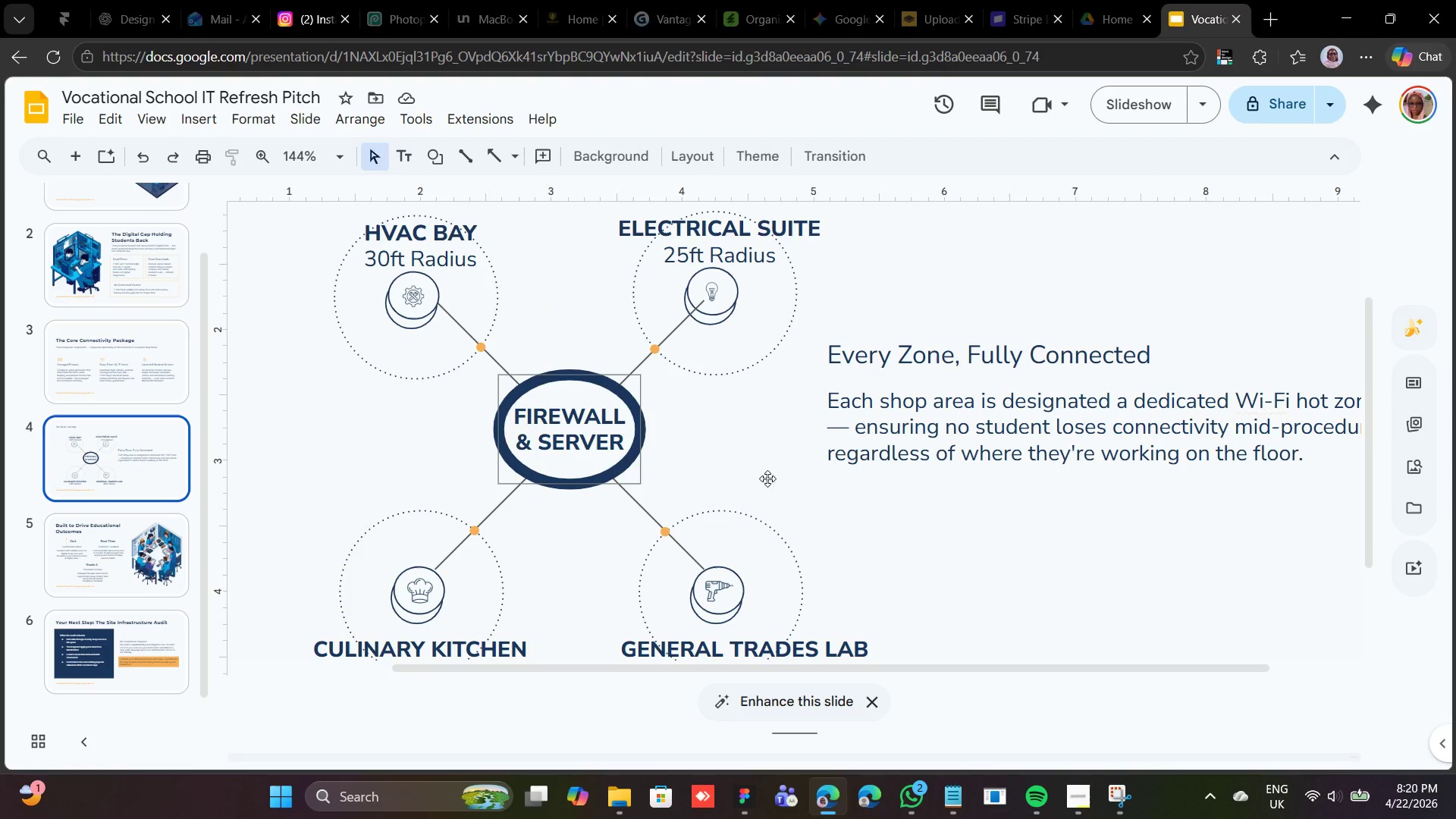 
wait(5.56)
 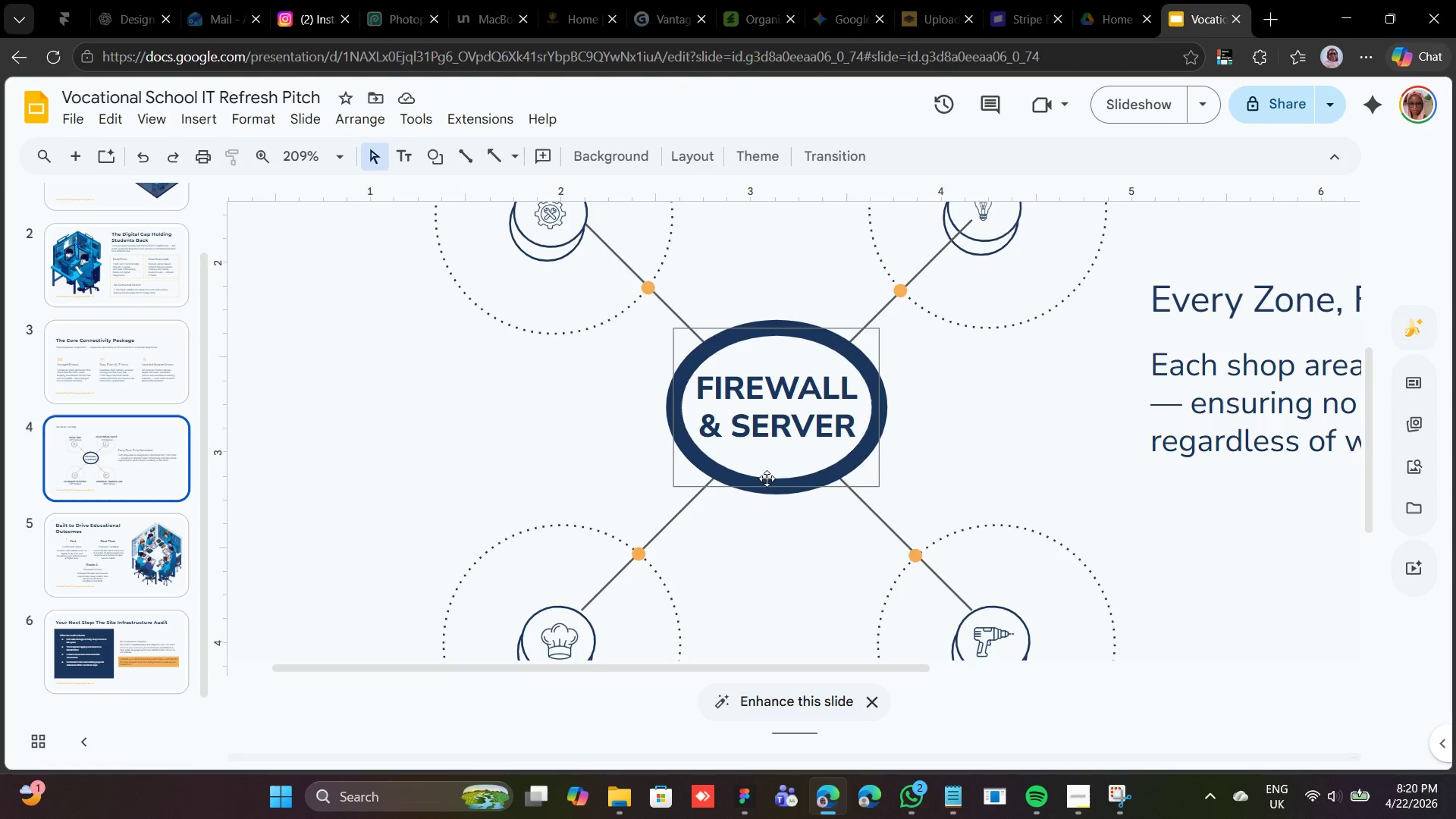 
left_click([858, 333])
 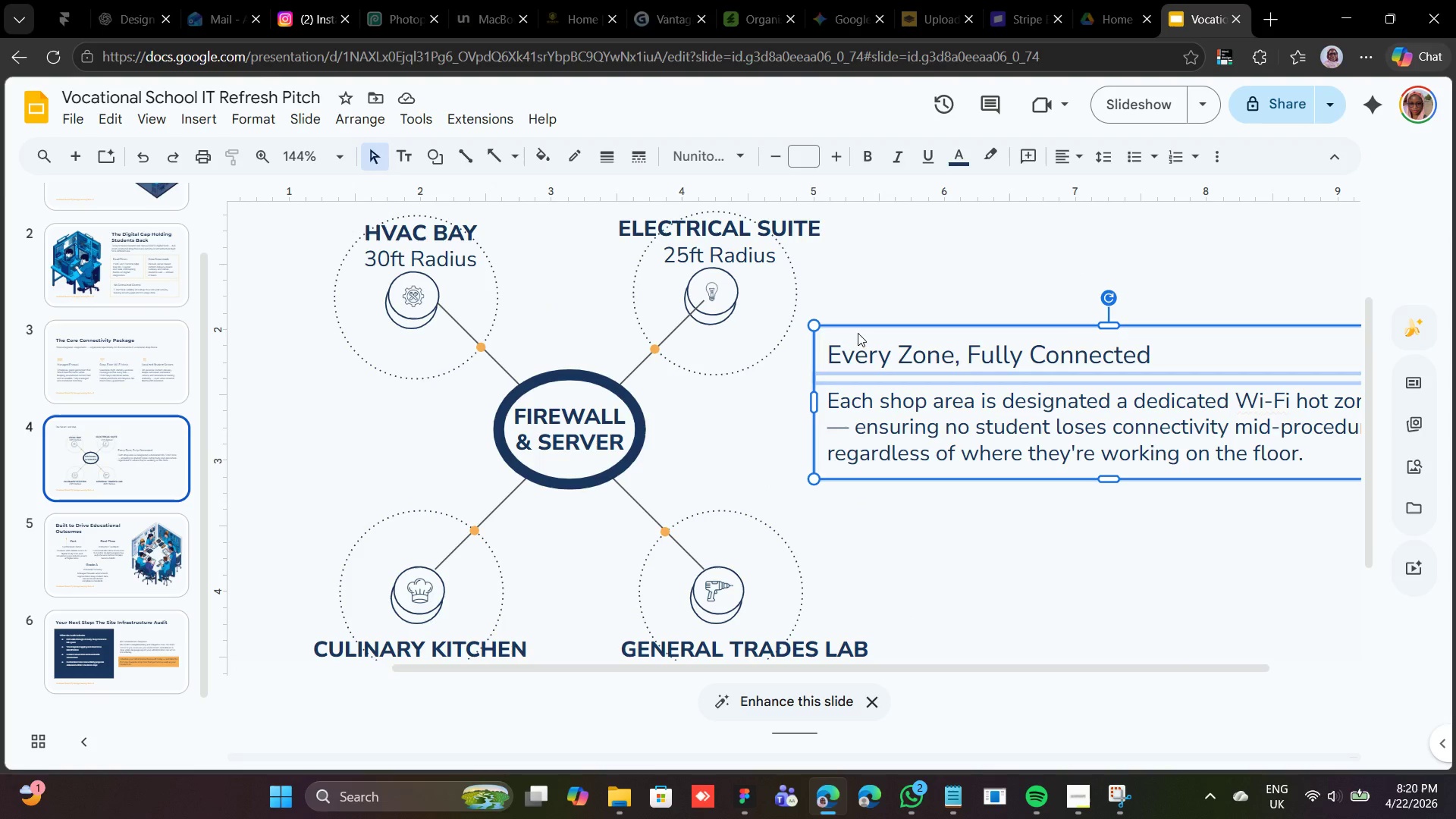 
key(Shift+ArrowDown)
 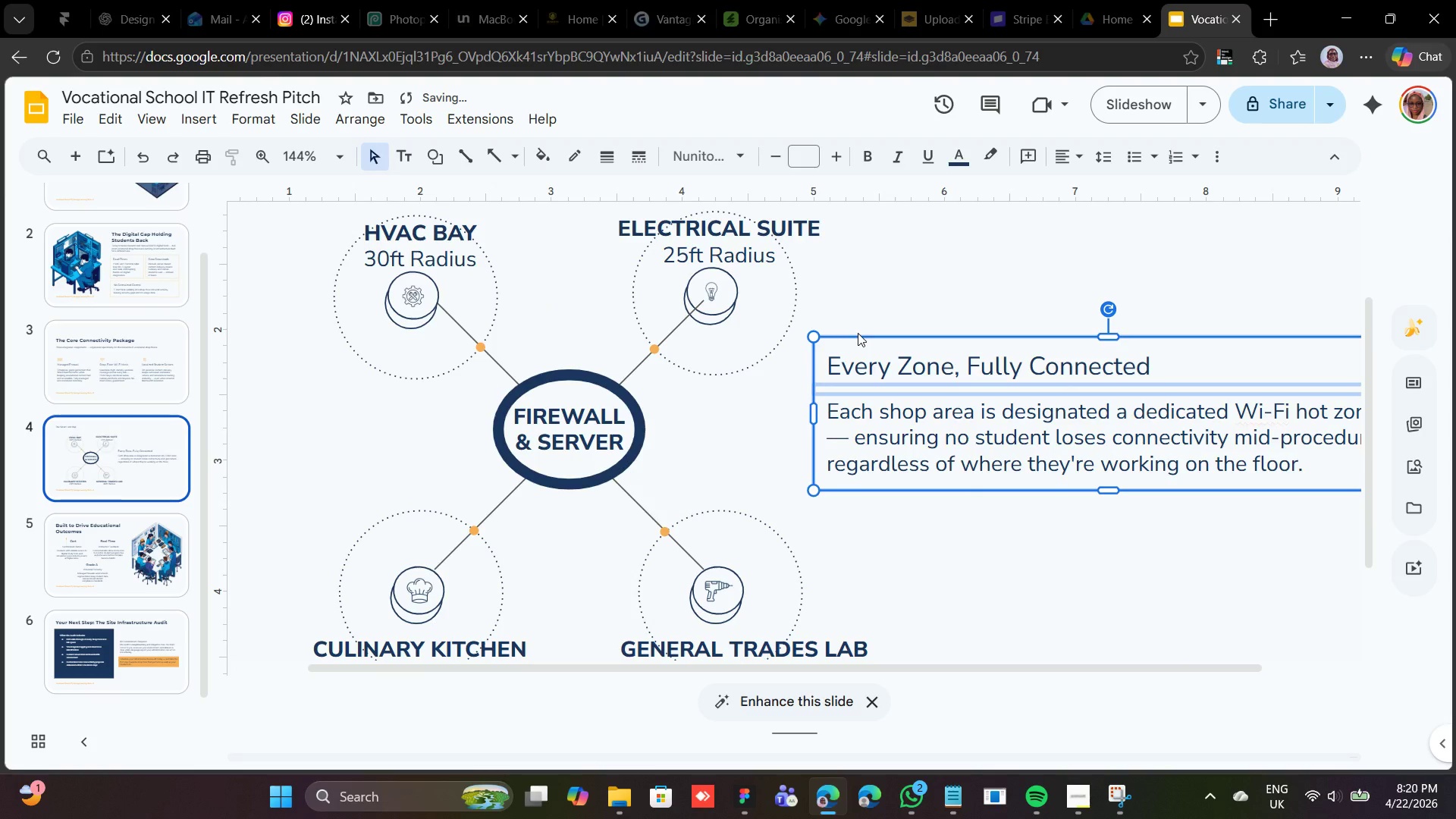 
key(ArrowDown)
 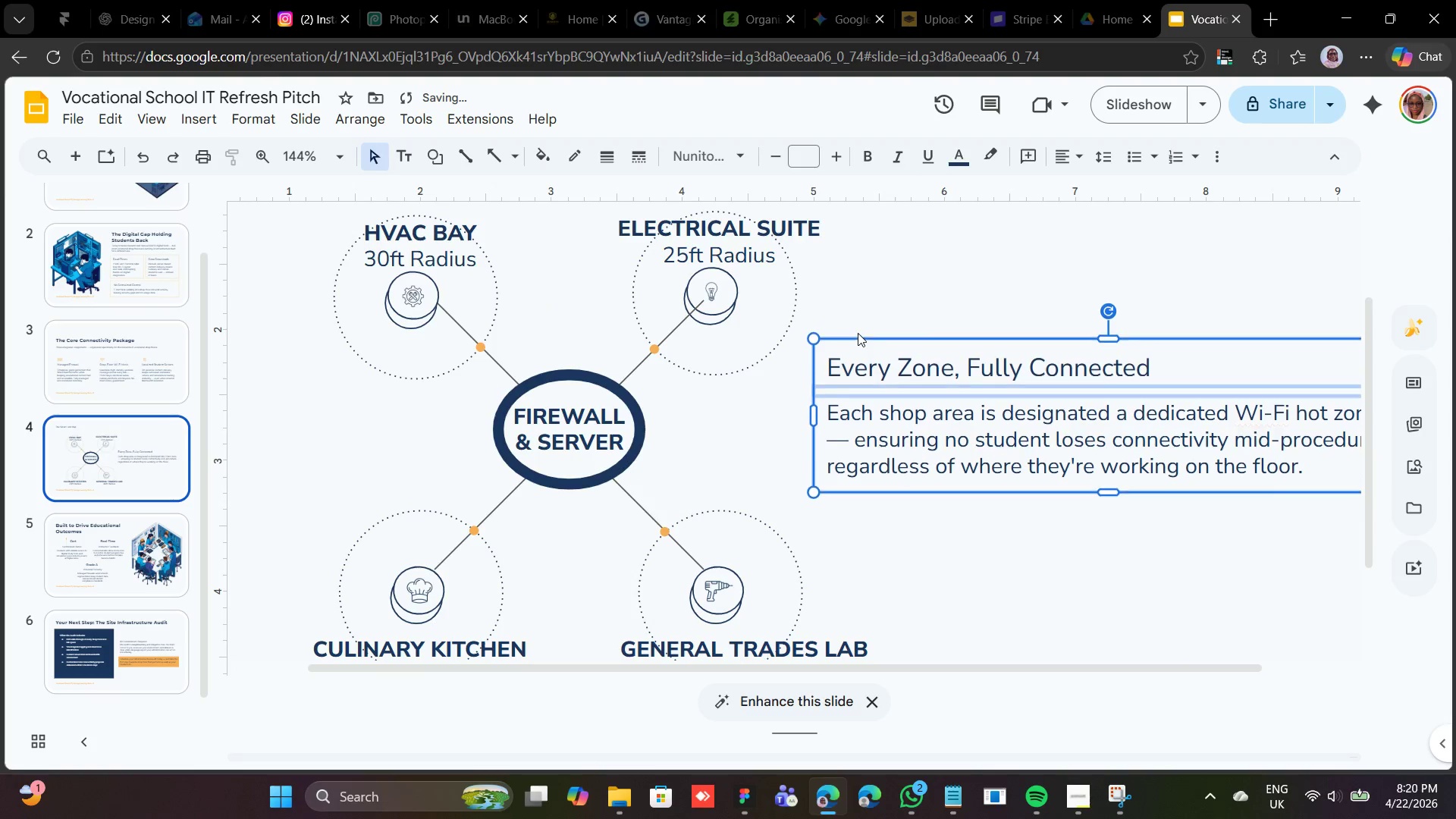 
key(ArrowDown)
 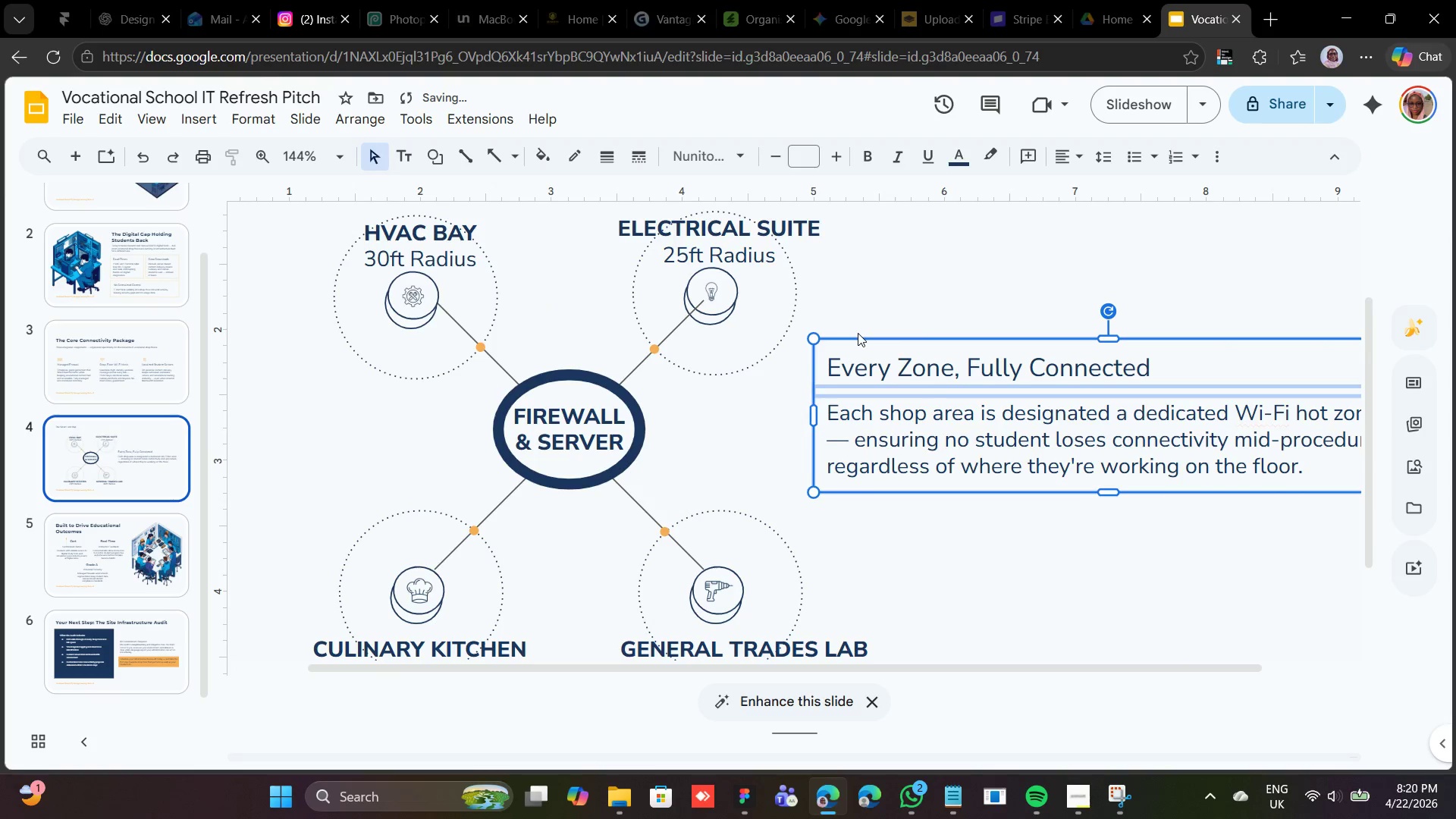 
key(ArrowDown)
 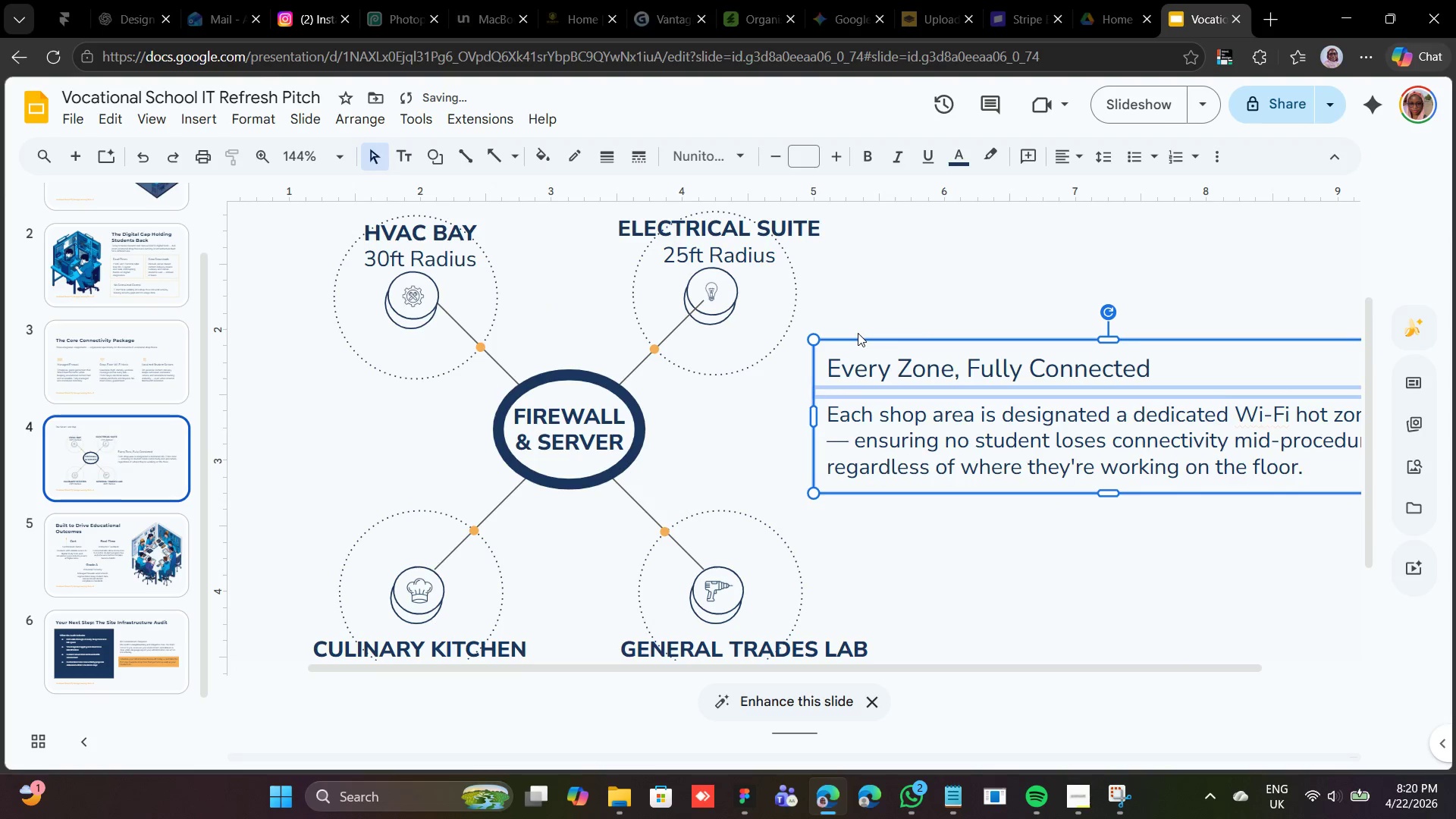 
key(ArrowDown)
 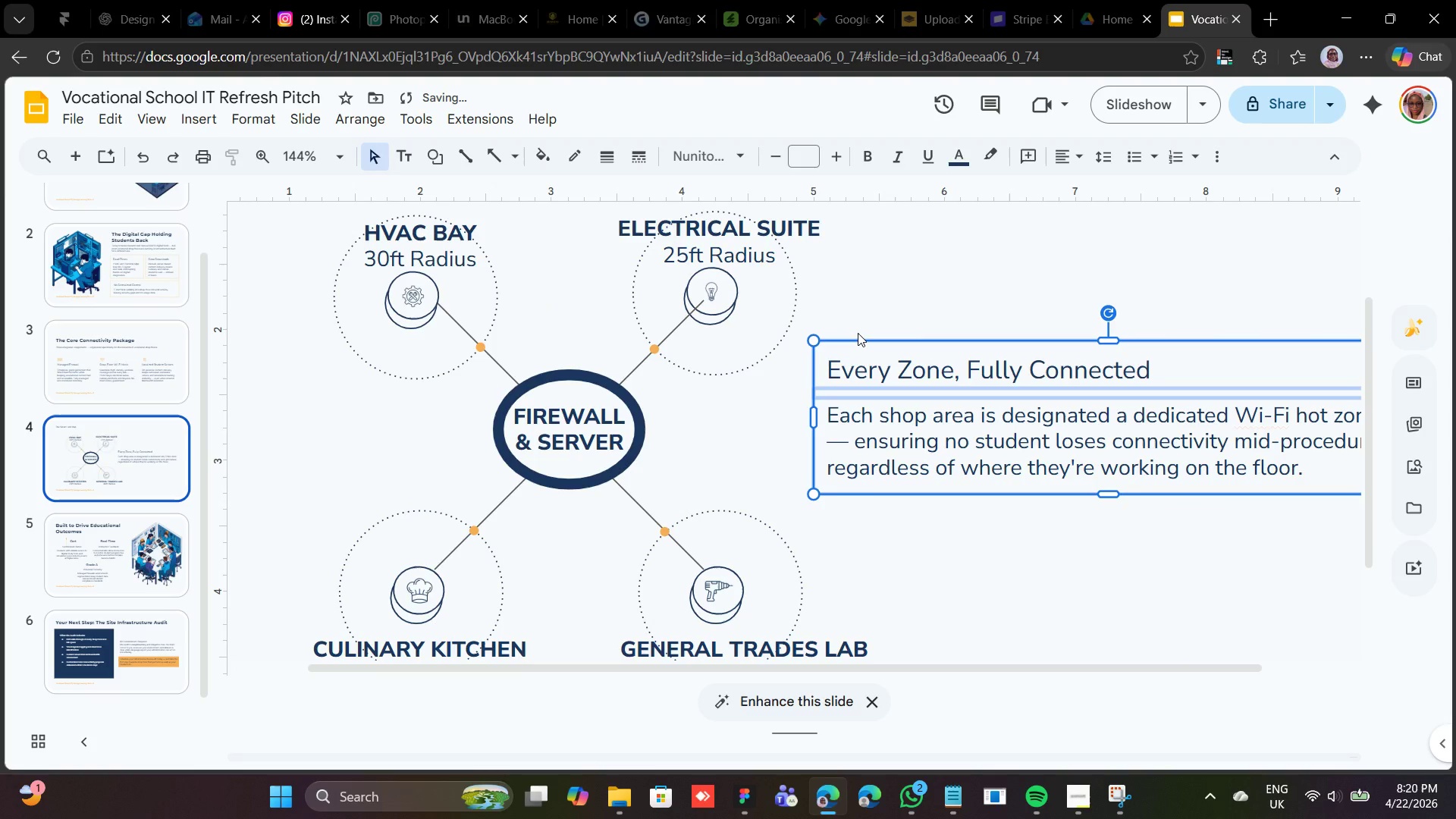 
key(Shift+ArrowDown)
 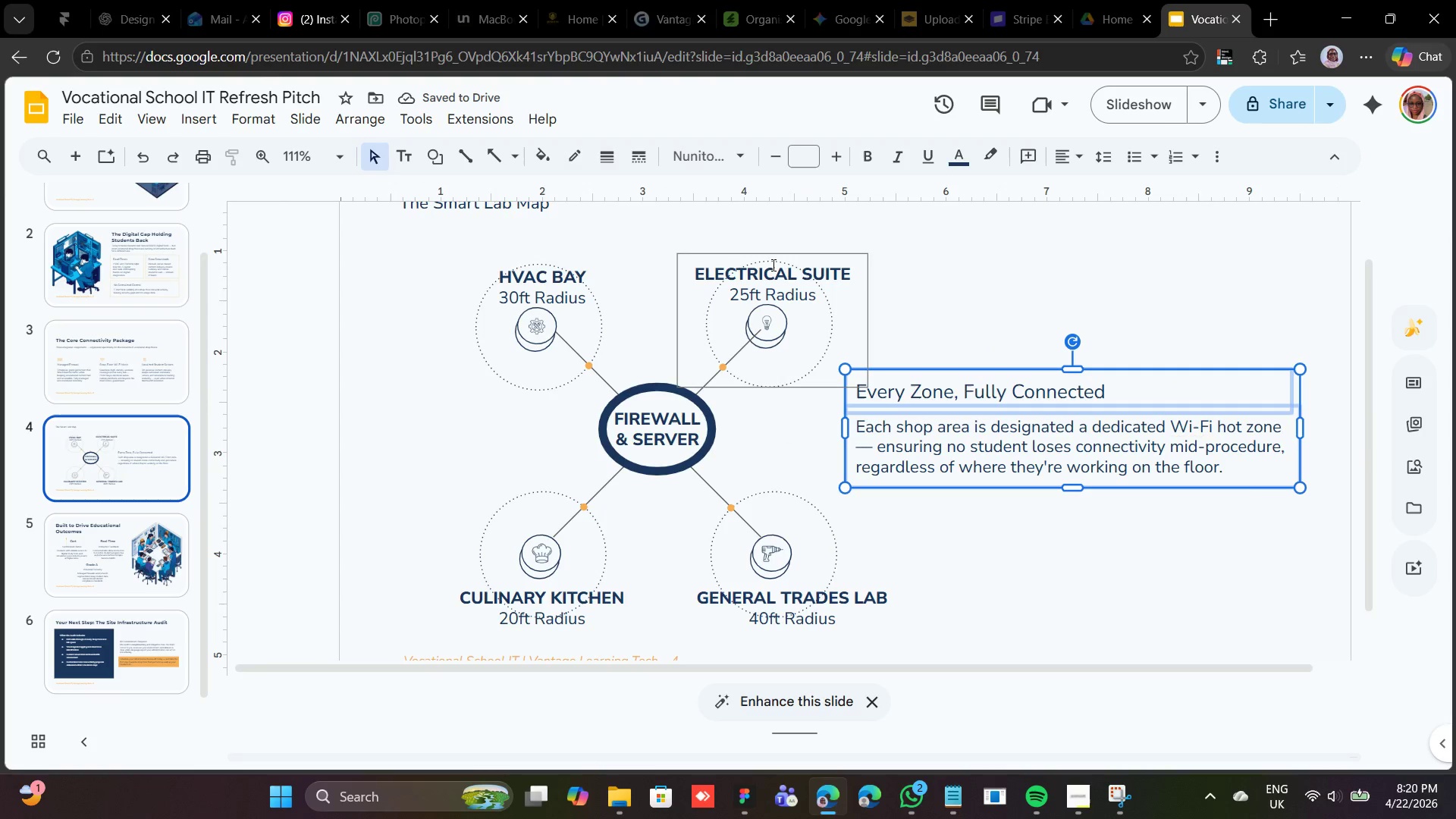 
wait(9.89)
 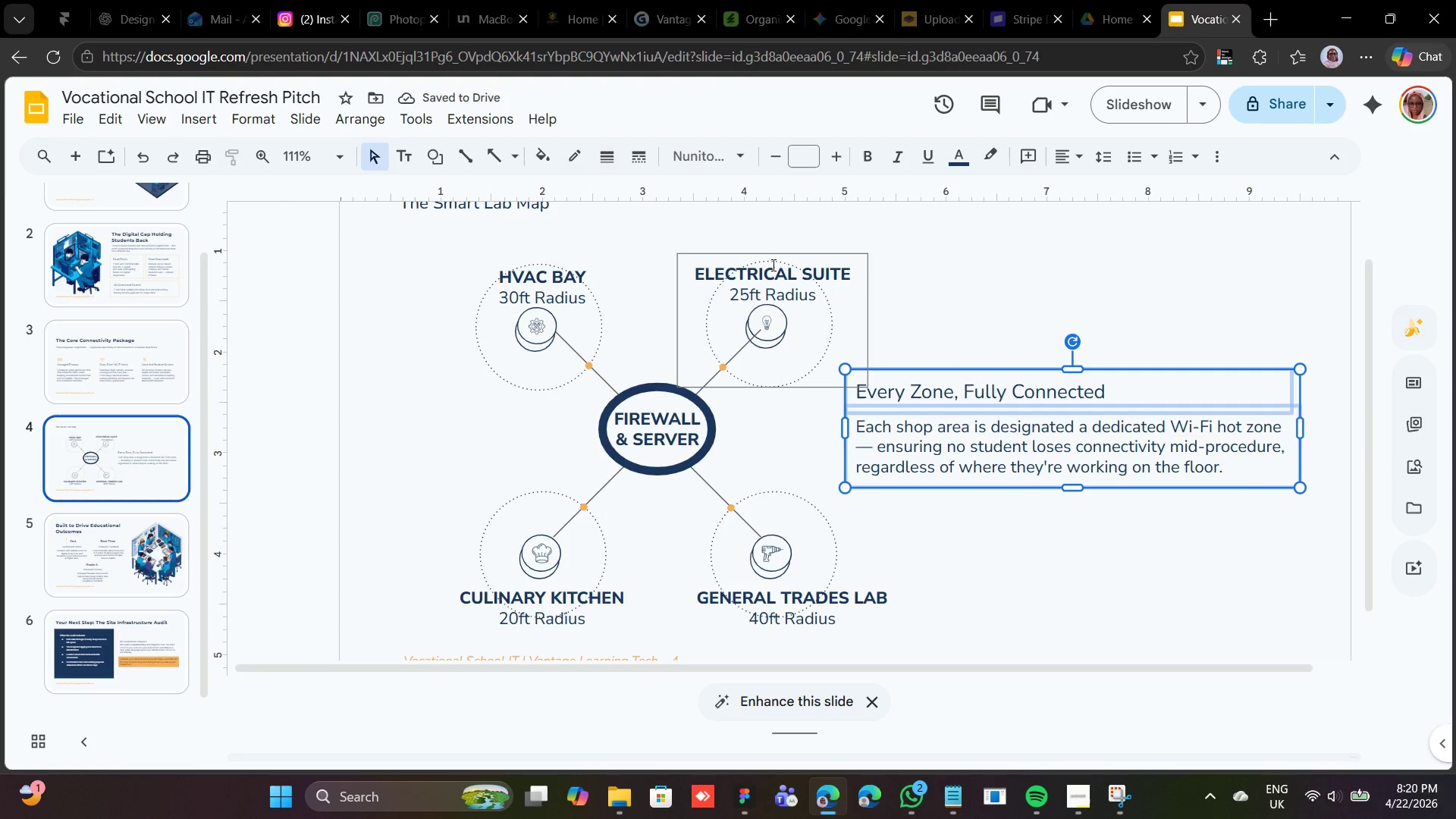 
left_click([765, 377])
 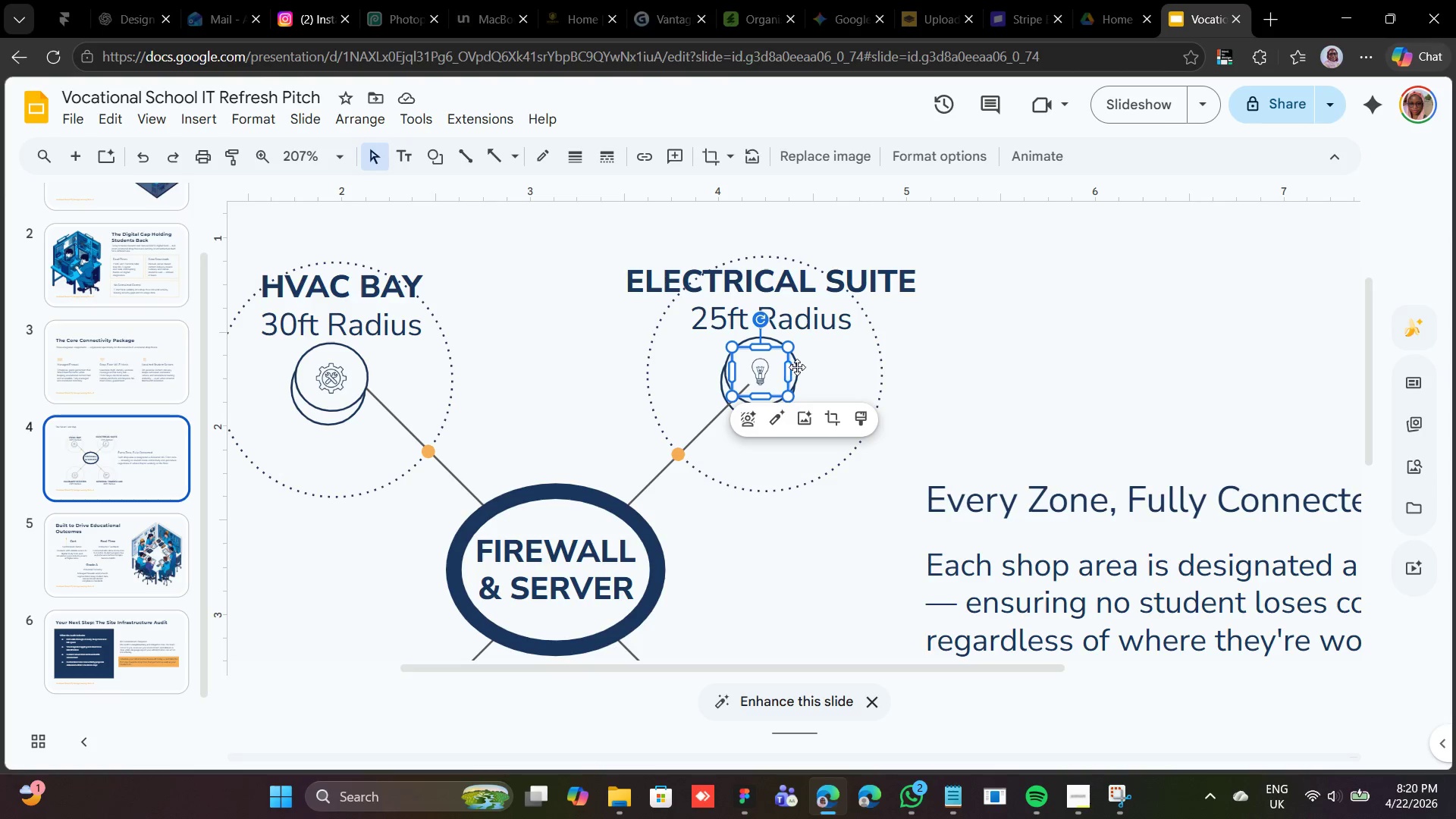 
wait(7.02)
 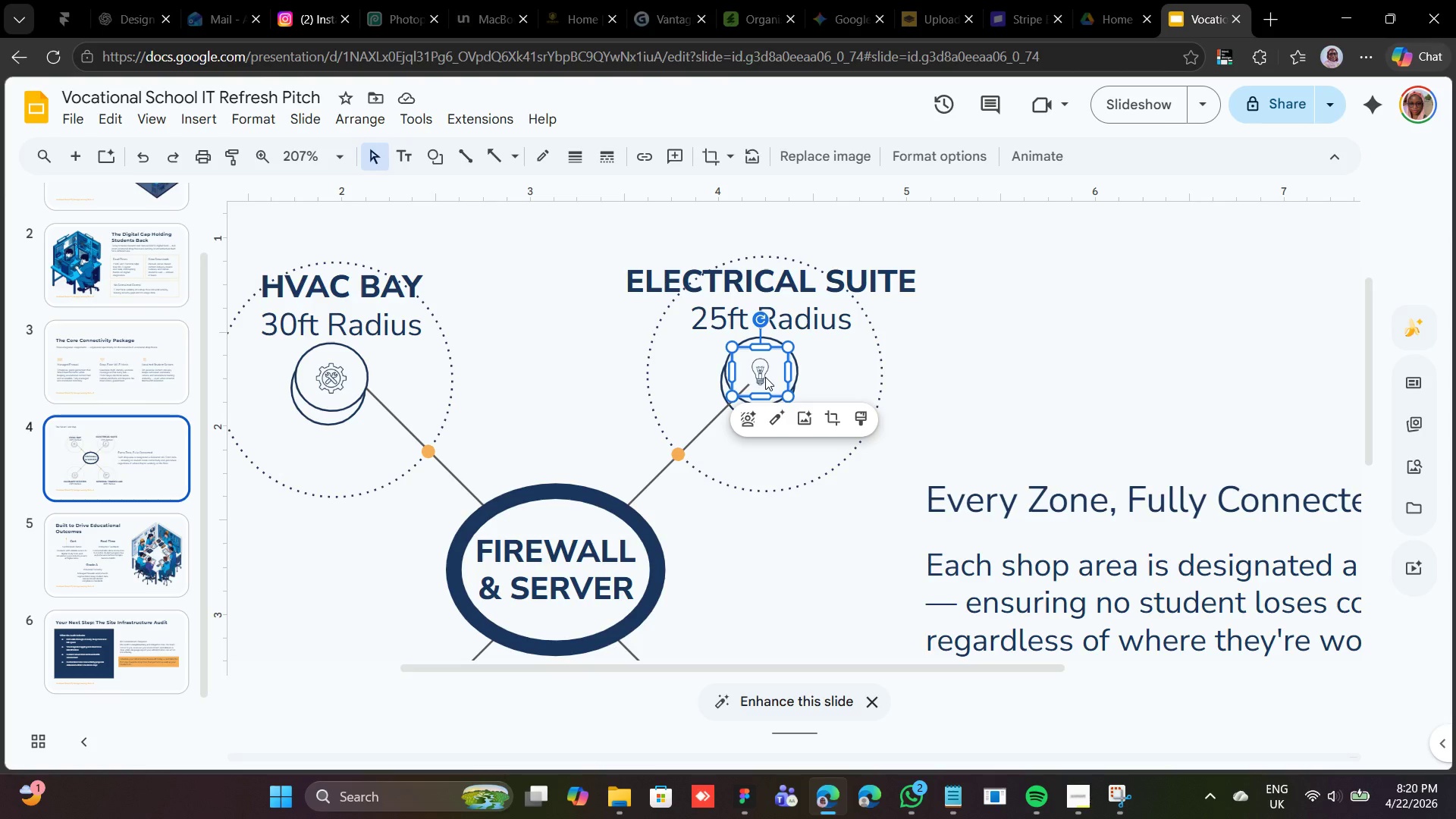 
hold_key(key=ShiftLeft, duration=2.53)
 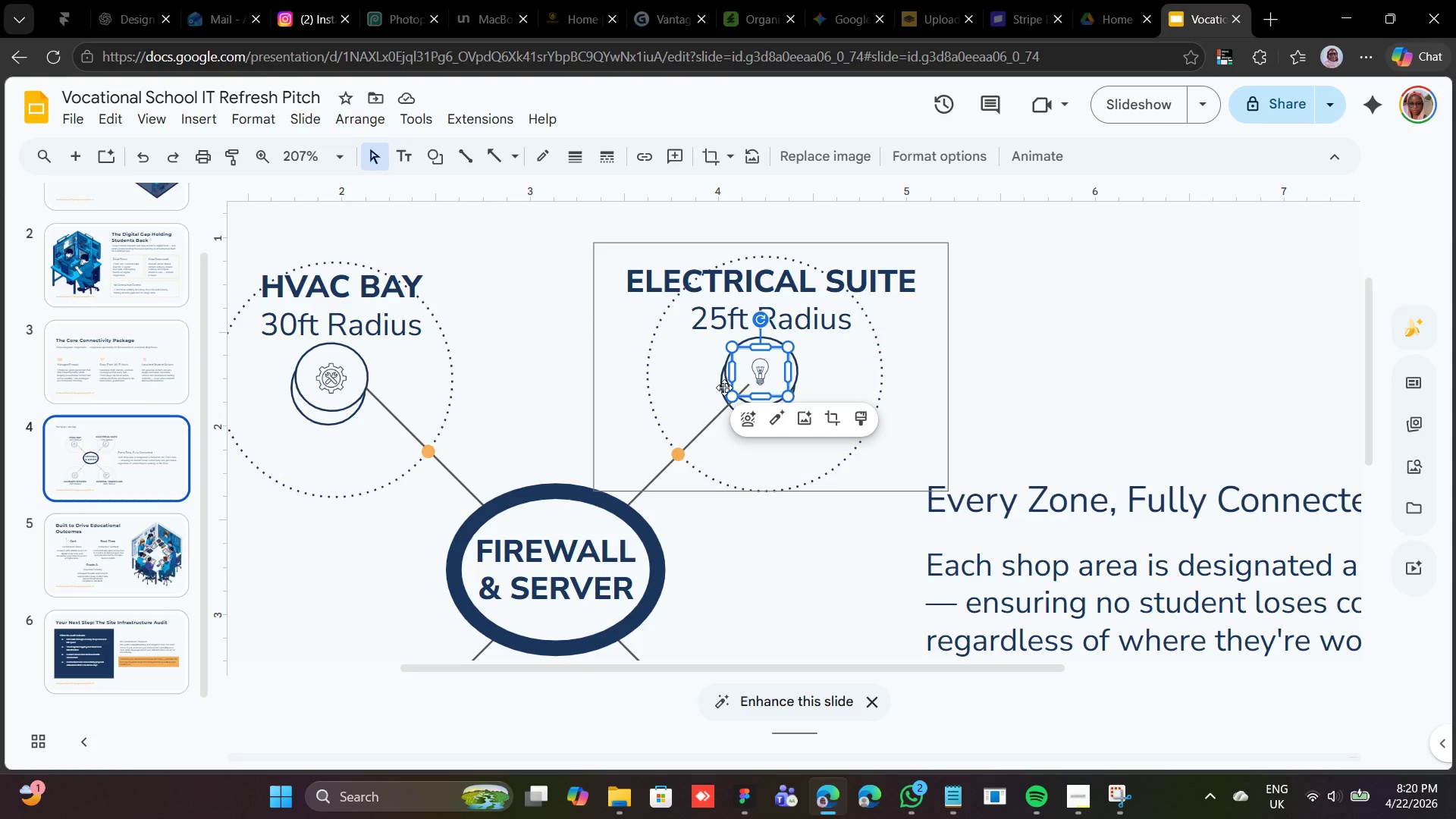 
left_click([724, 388])
 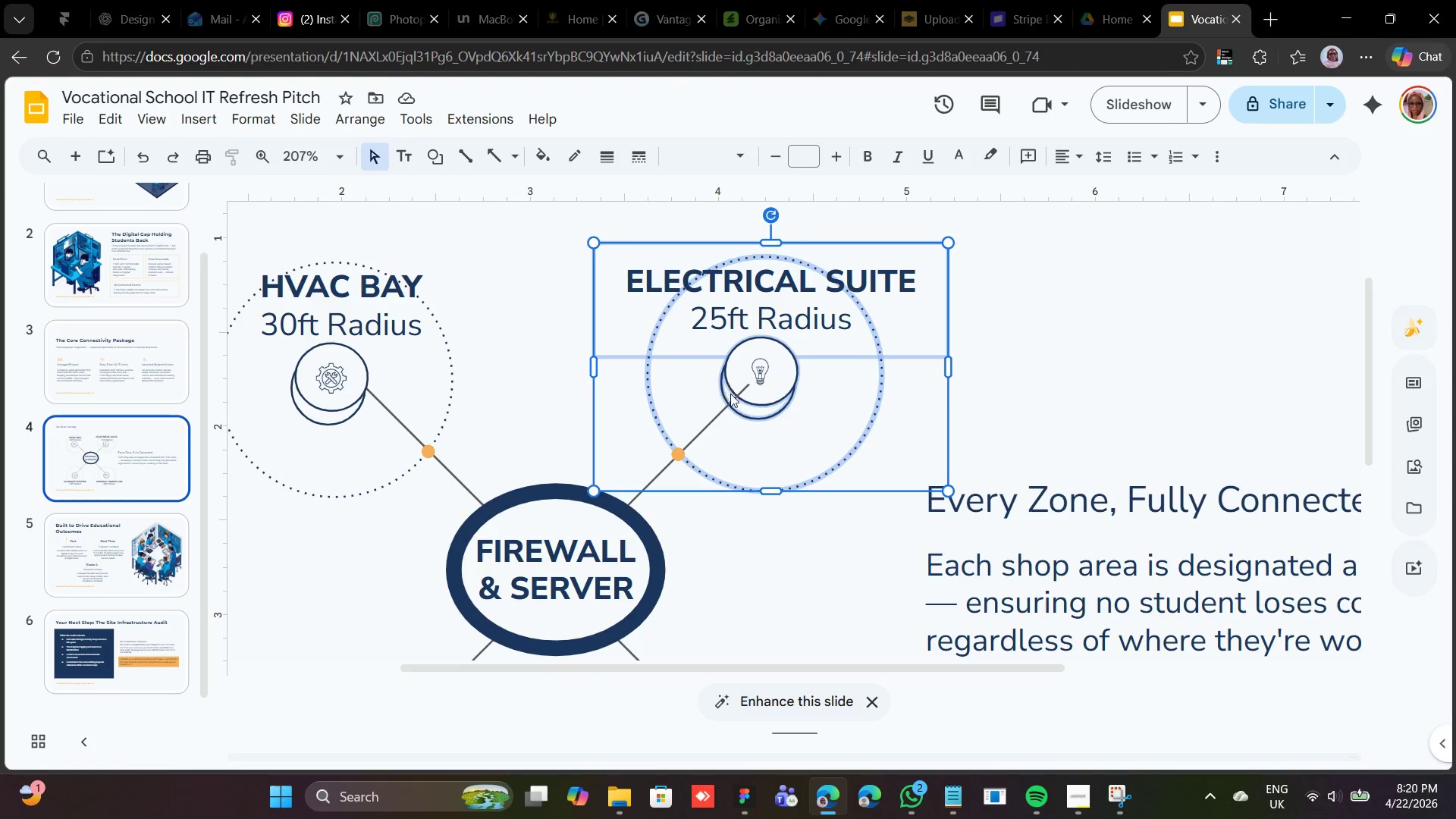 
hold_key(key=ShiftLeft, duration=1.97)
left_click([757, 387])
 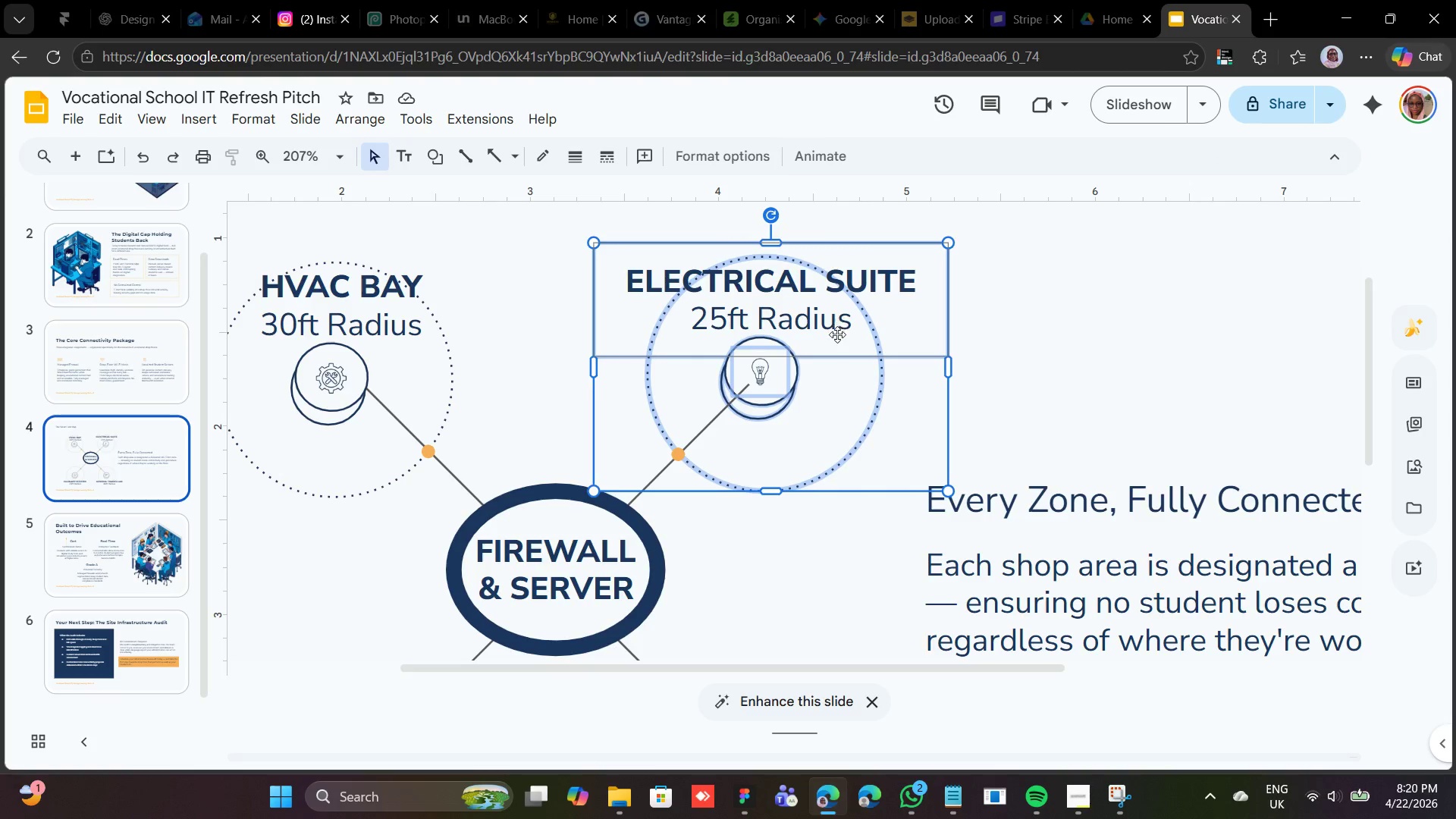 
key(Shift+ArrowRight)
 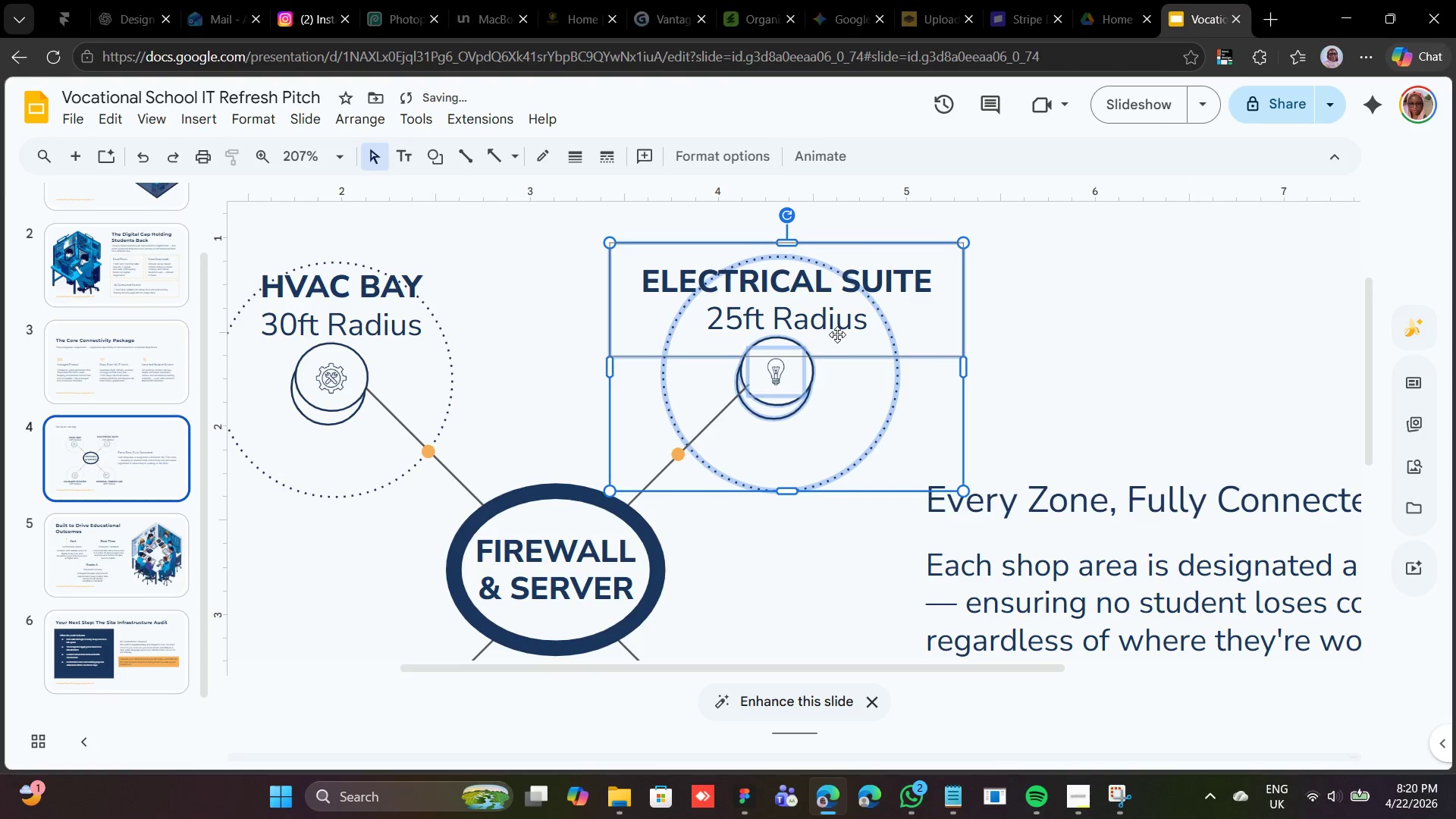 
key(Shift+ArrowUp)
 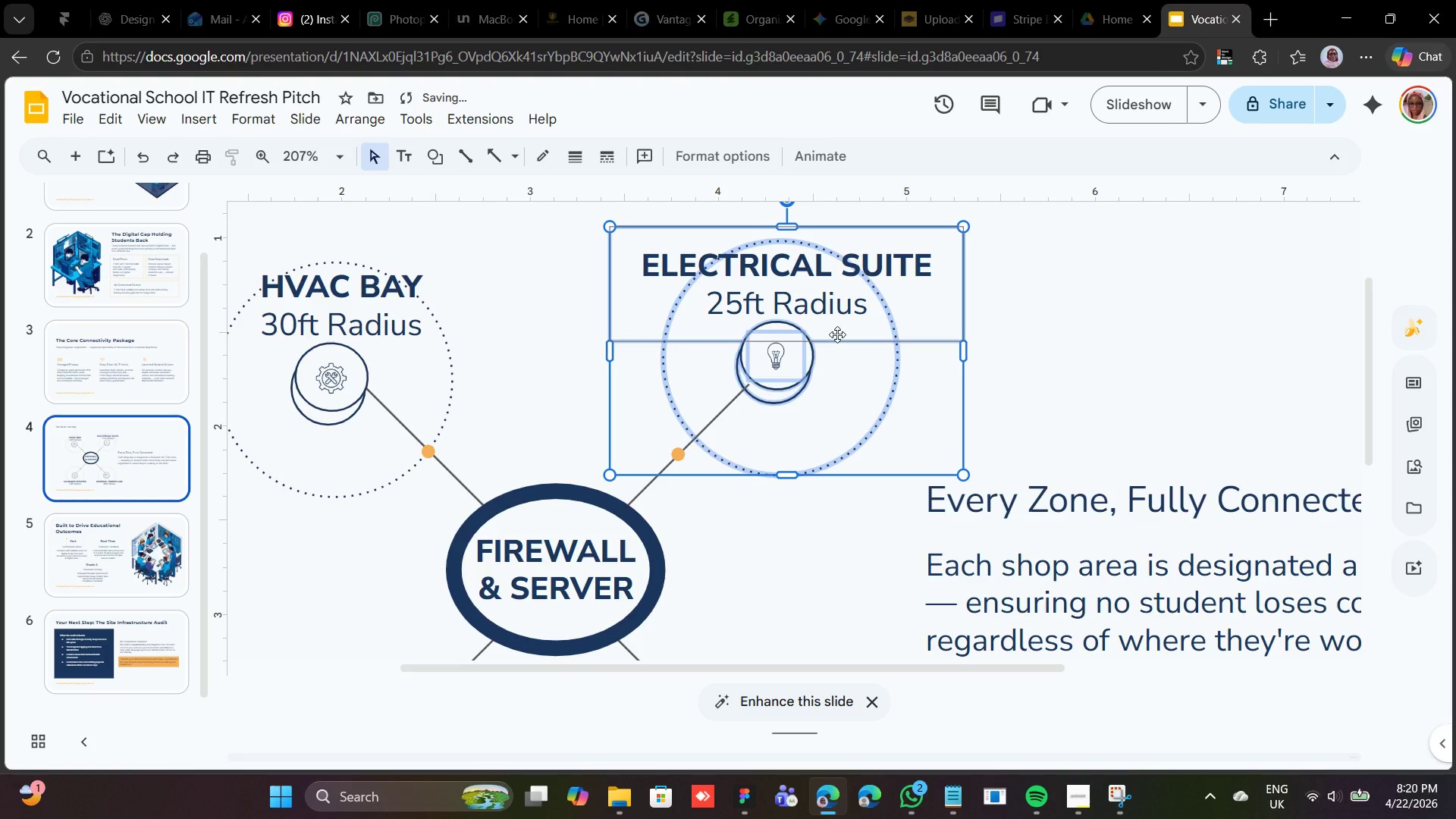 
hold_key(key=ArrowRight, duration=0.34)
 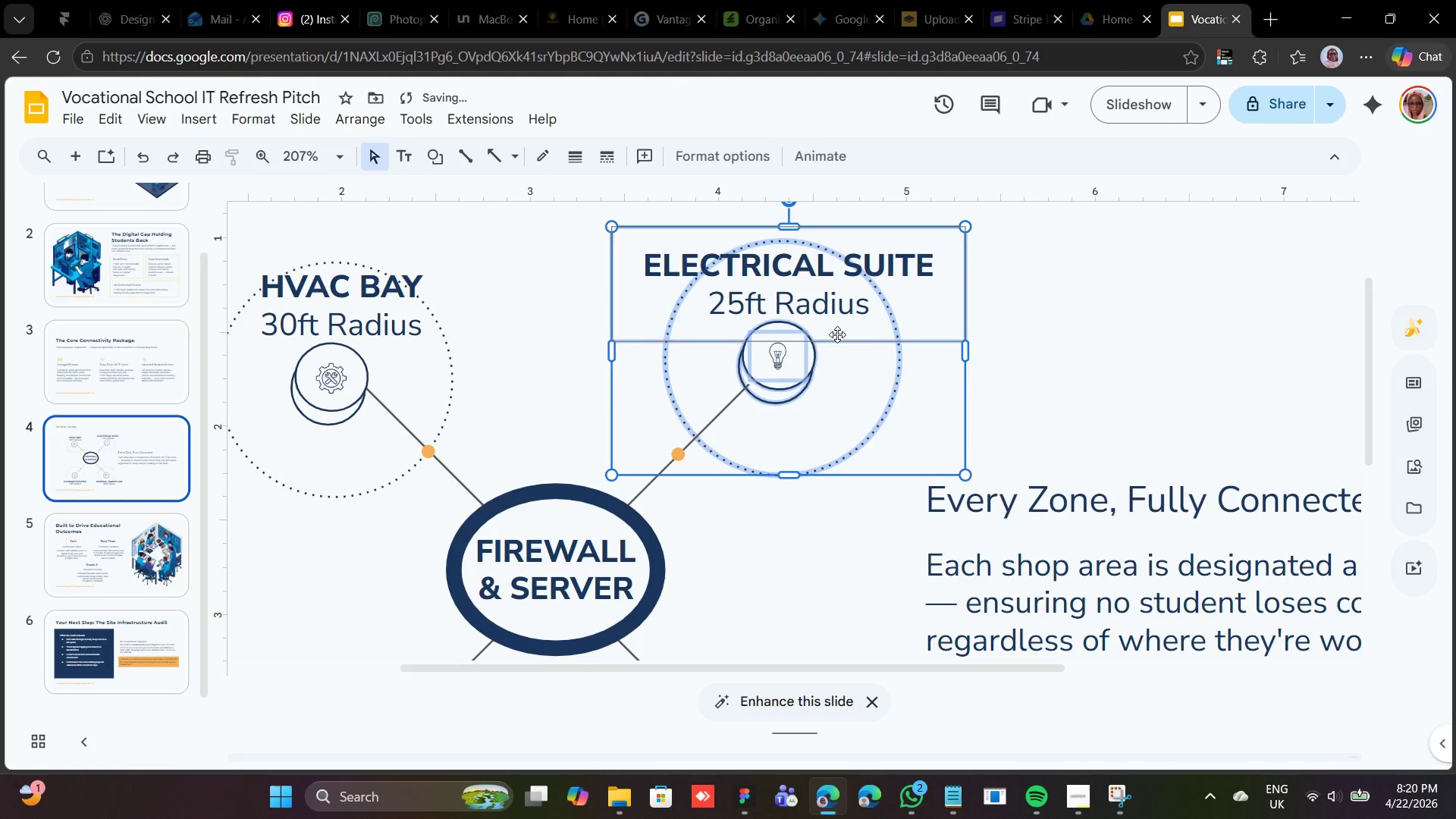 
key(ArrowRight)
 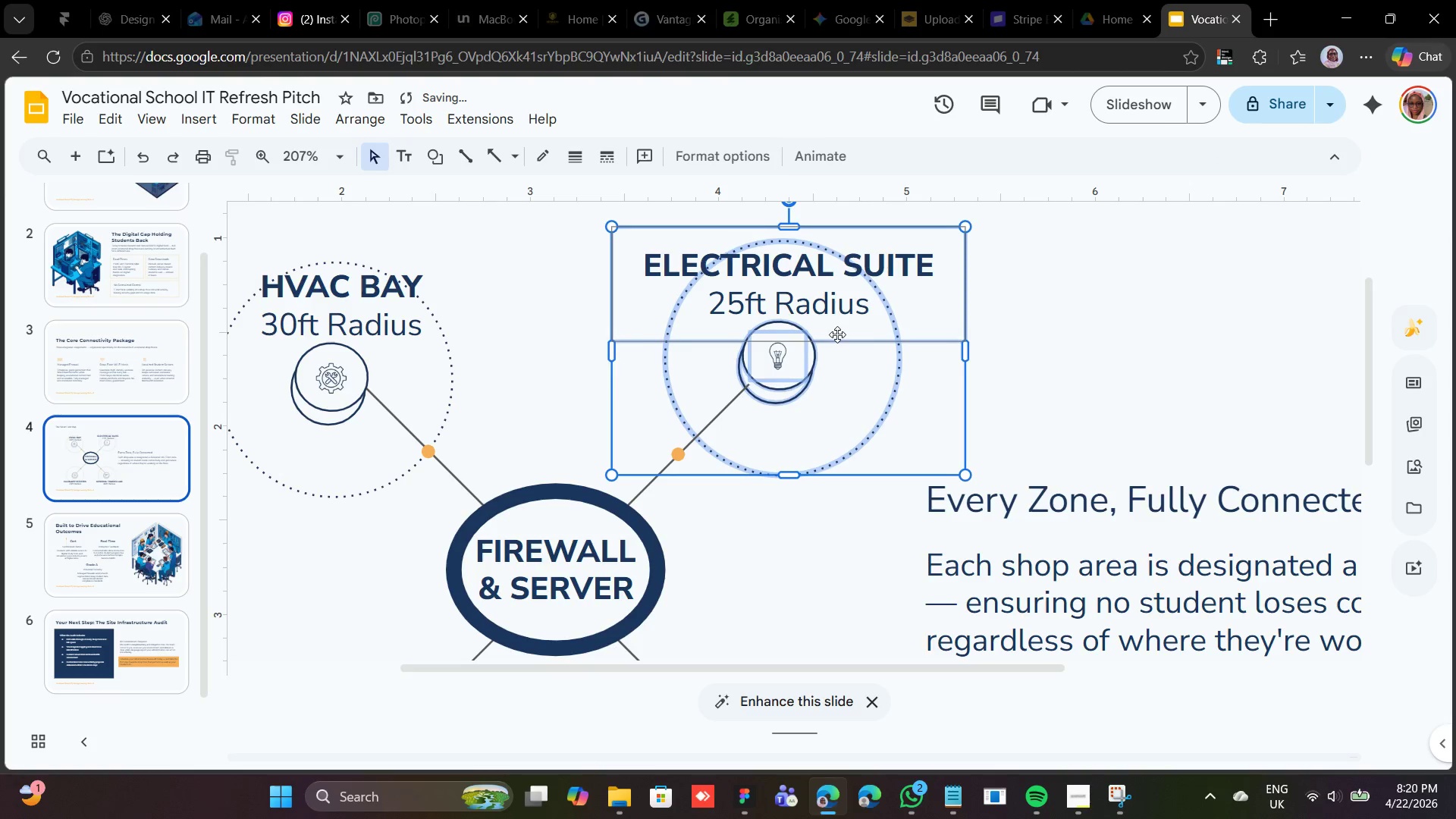 
key(ArrowRight)
 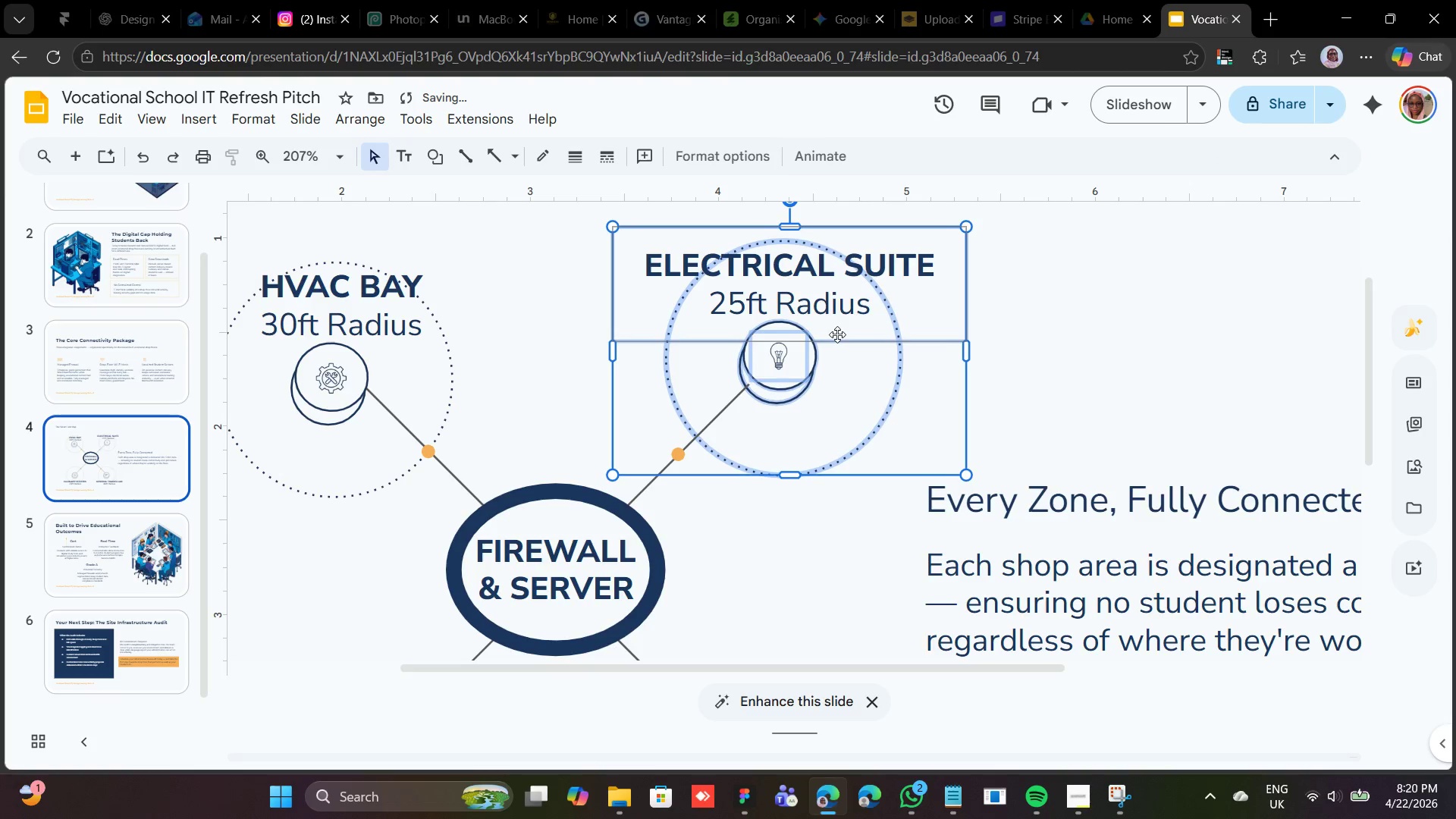 
key(ArrowRight)
 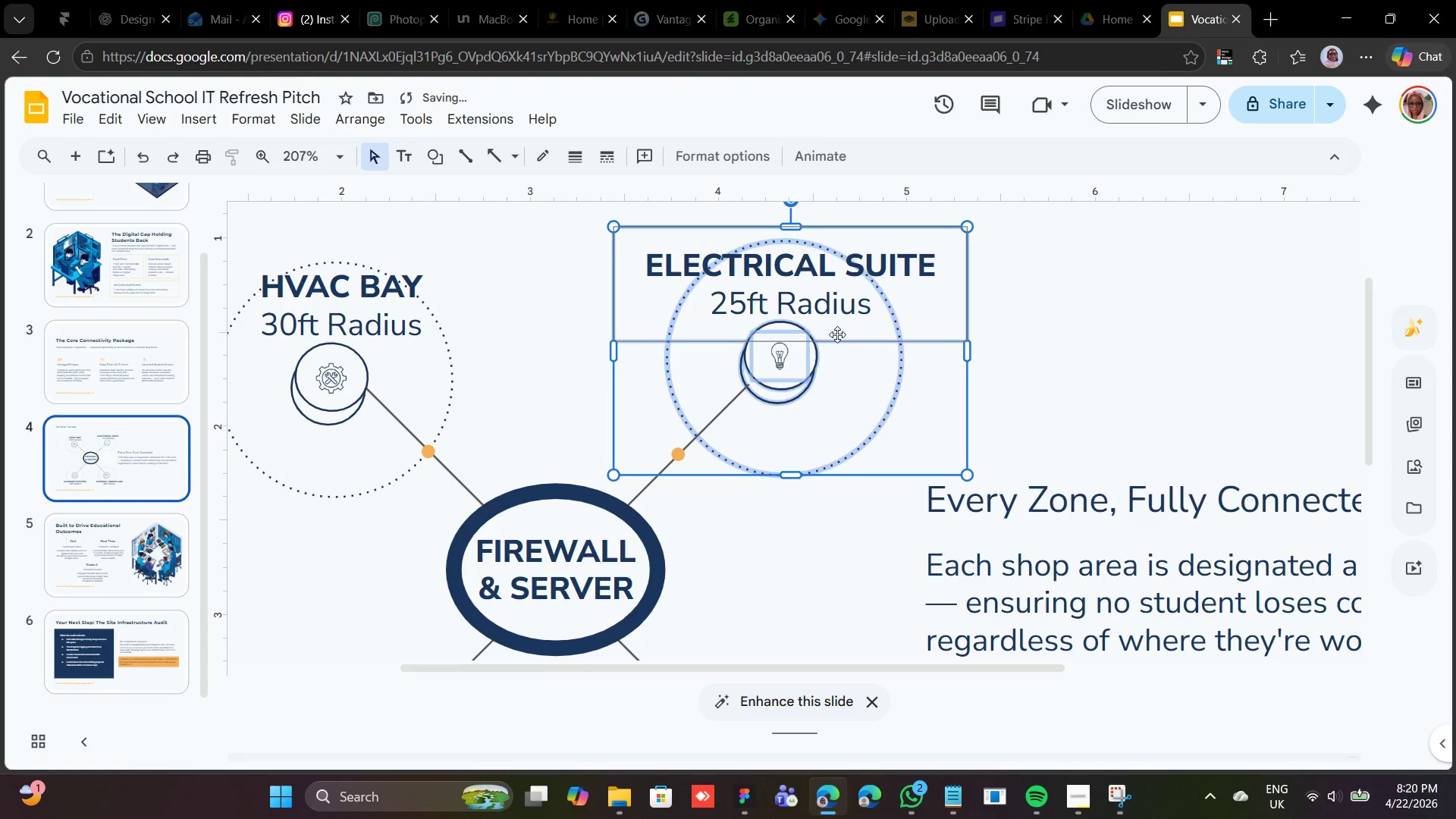 
key(ArrowRight)
 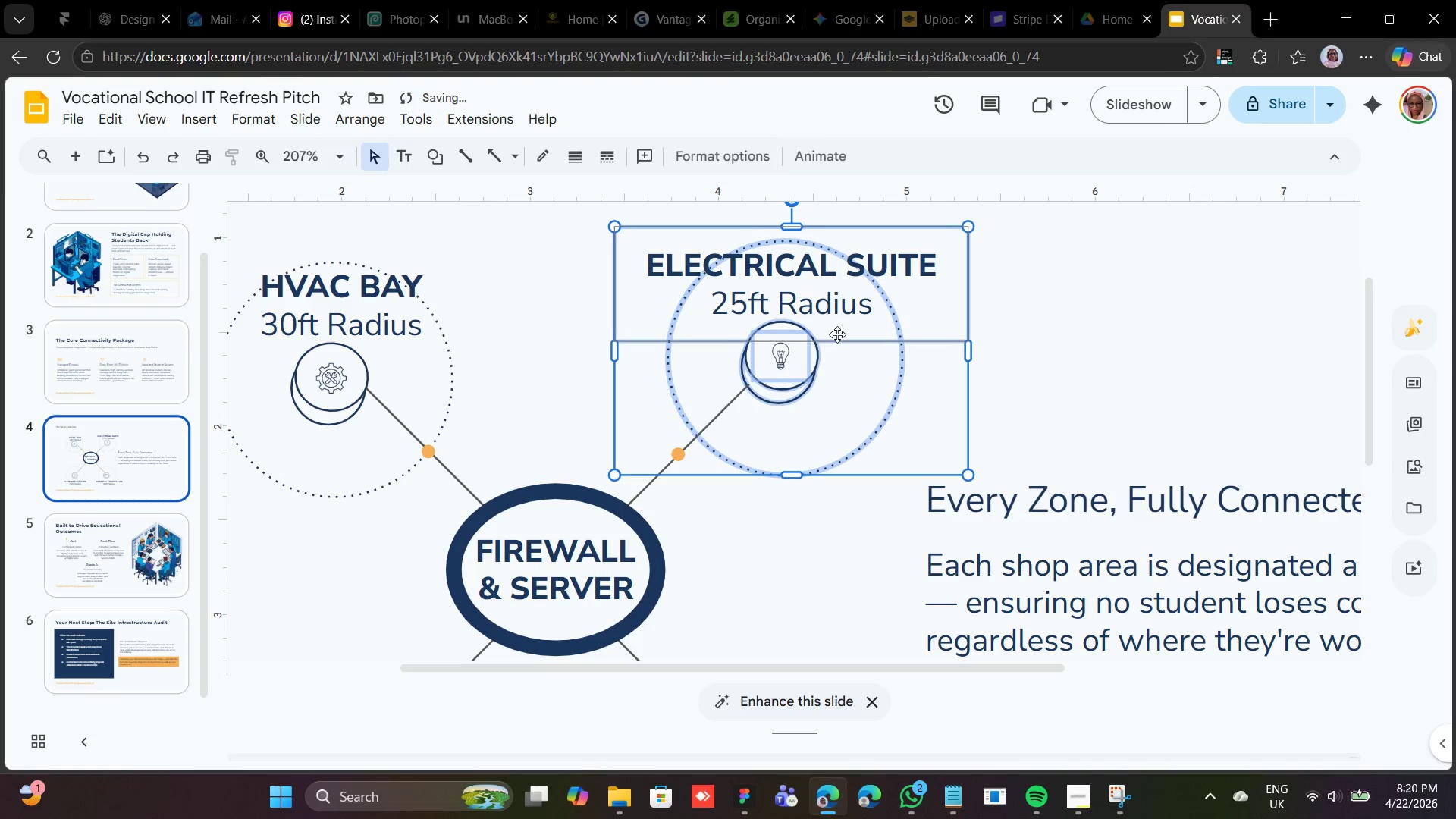 
key(ArrowRight)
 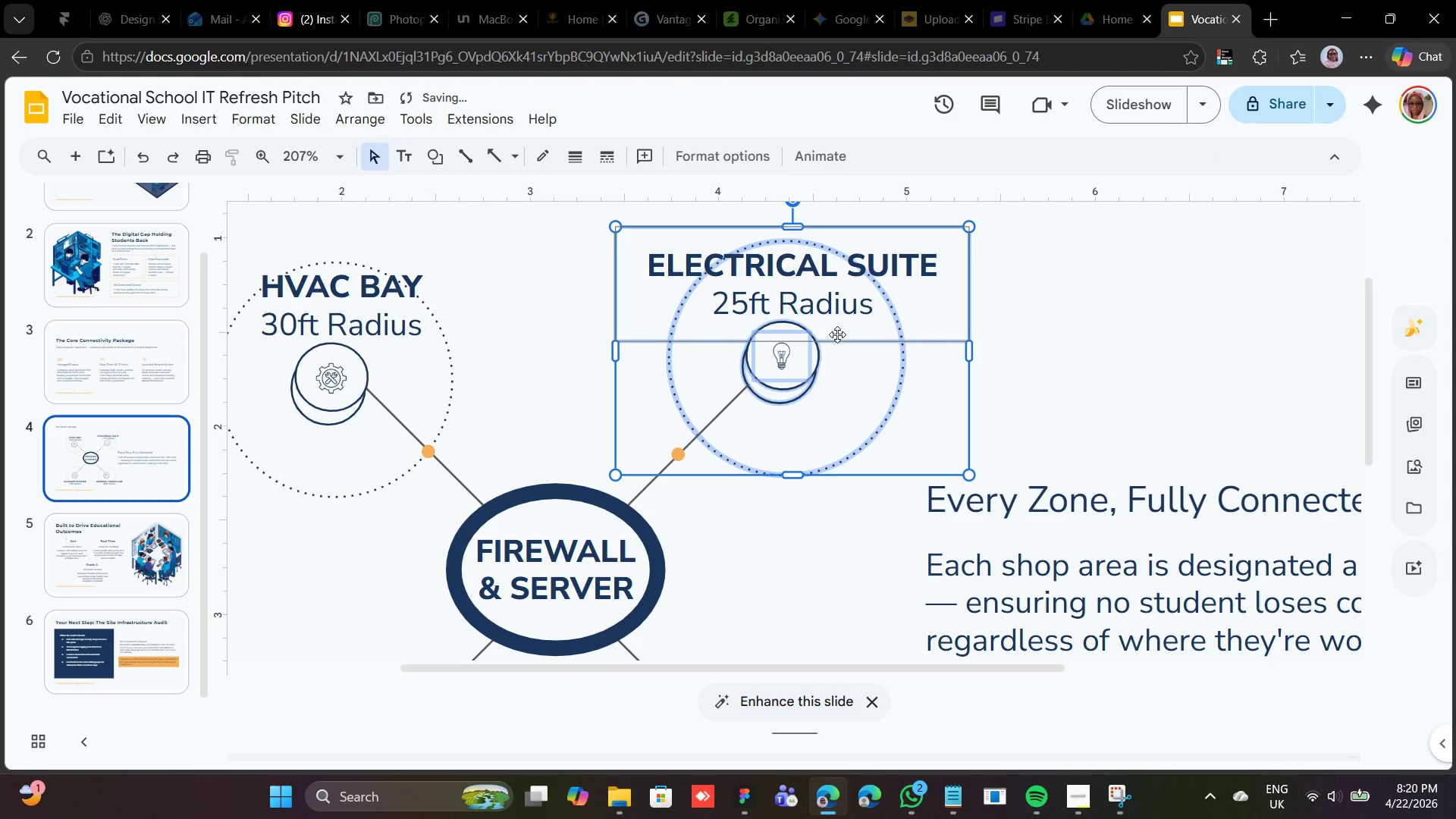 
key(ArrowDown)
 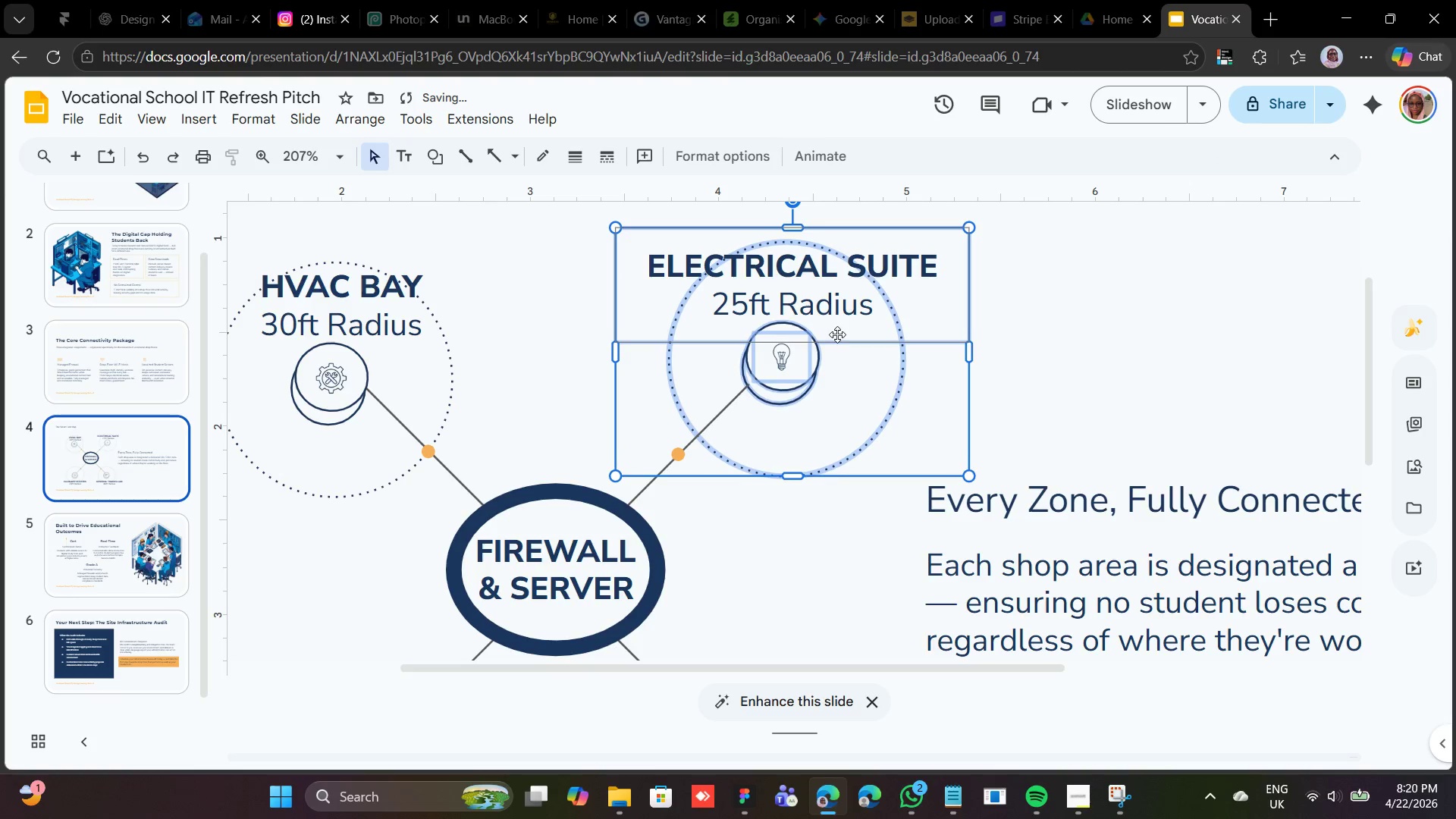 
key(ArrowDown)
 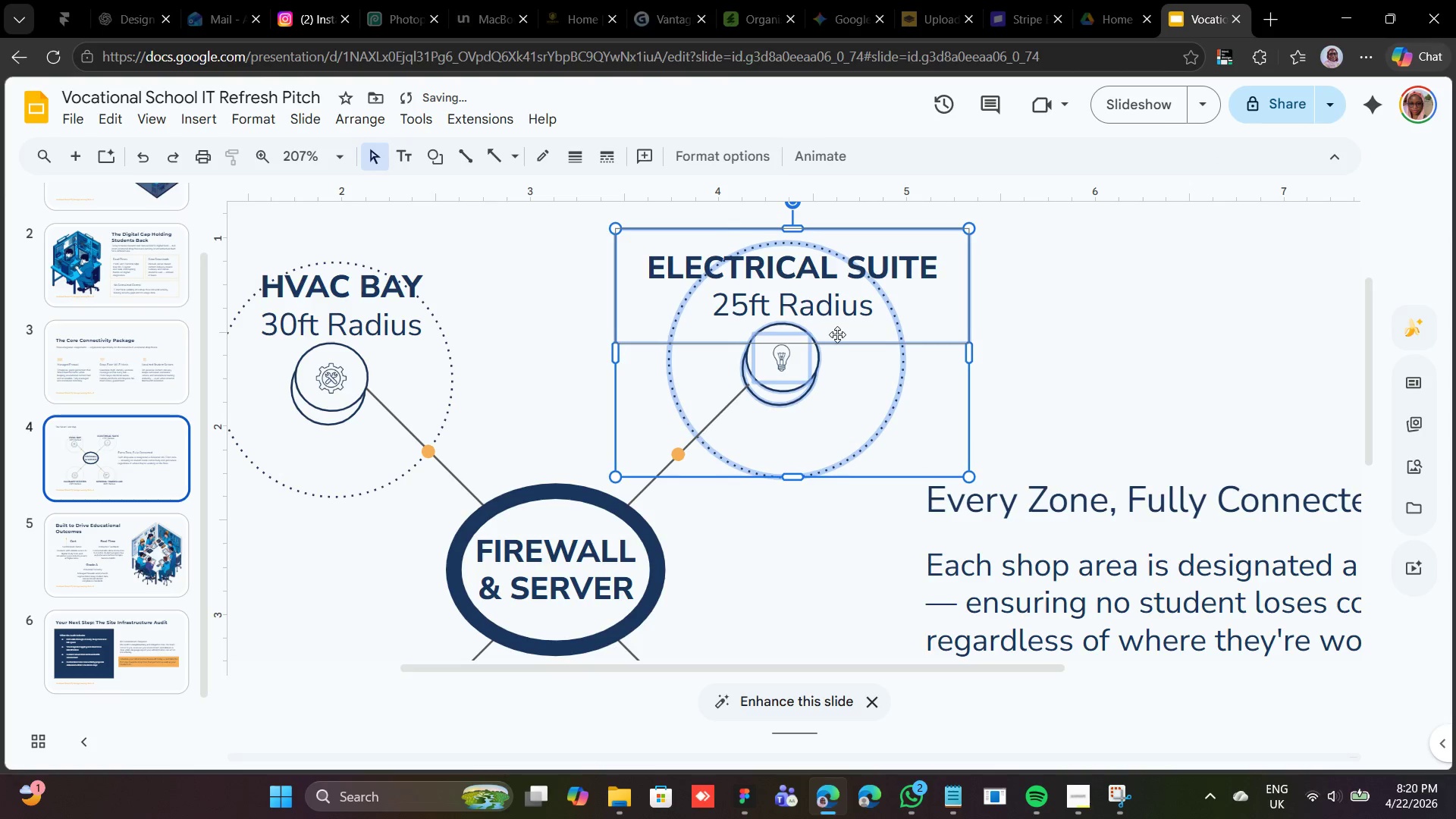 
key(ArrowDown)
 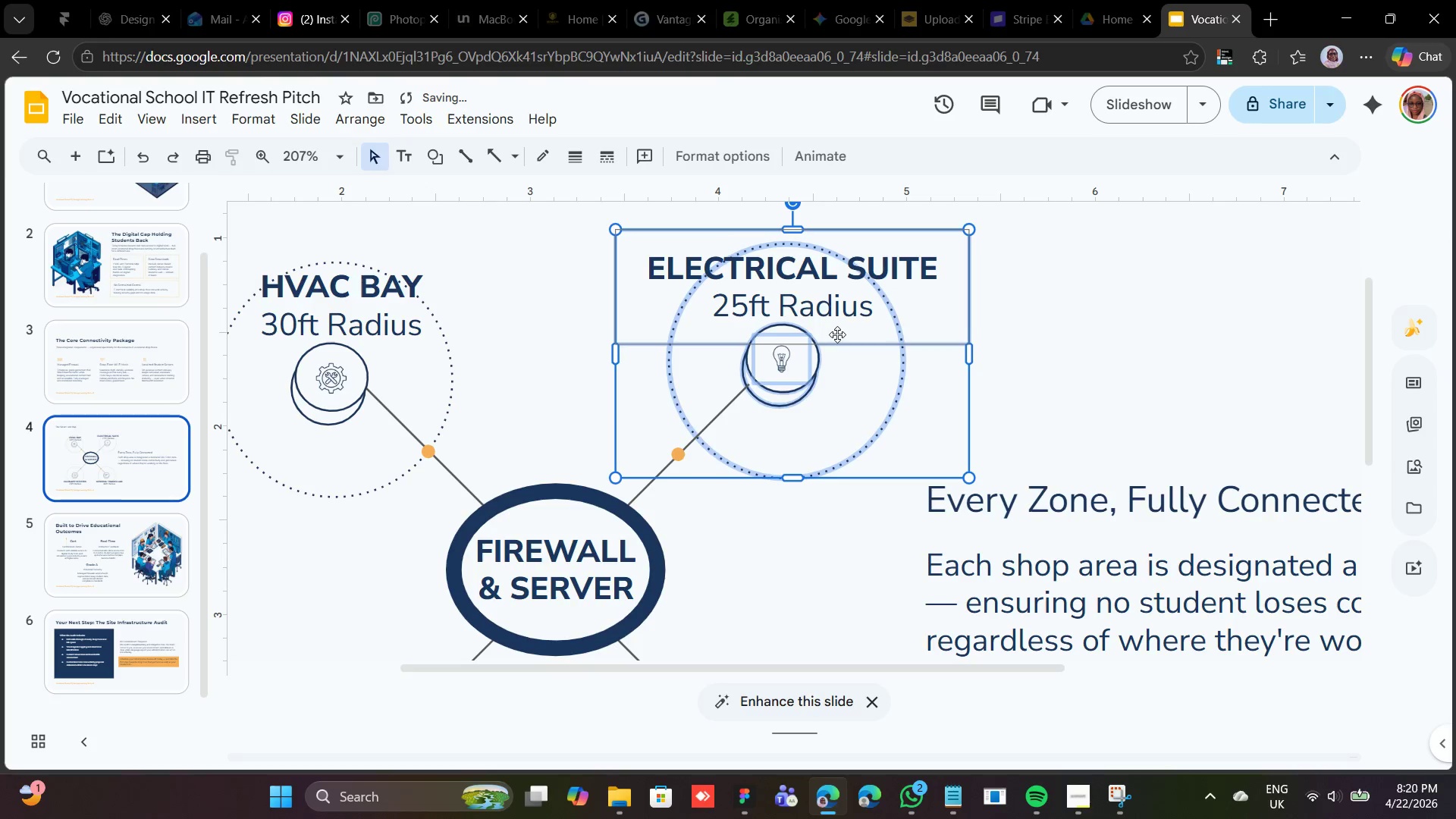 
key(ArrowDown)
 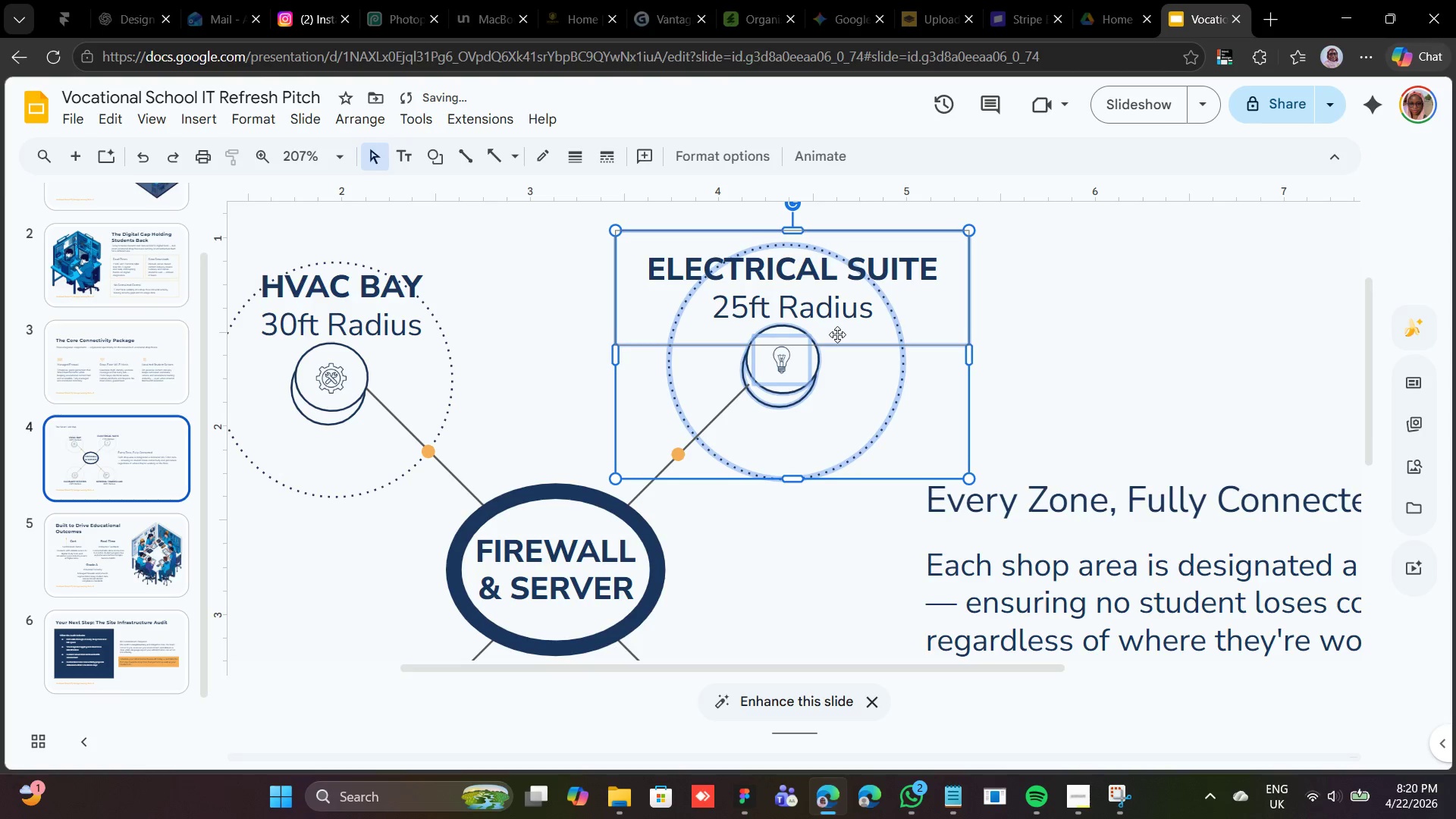 
key(ArrowDown)
 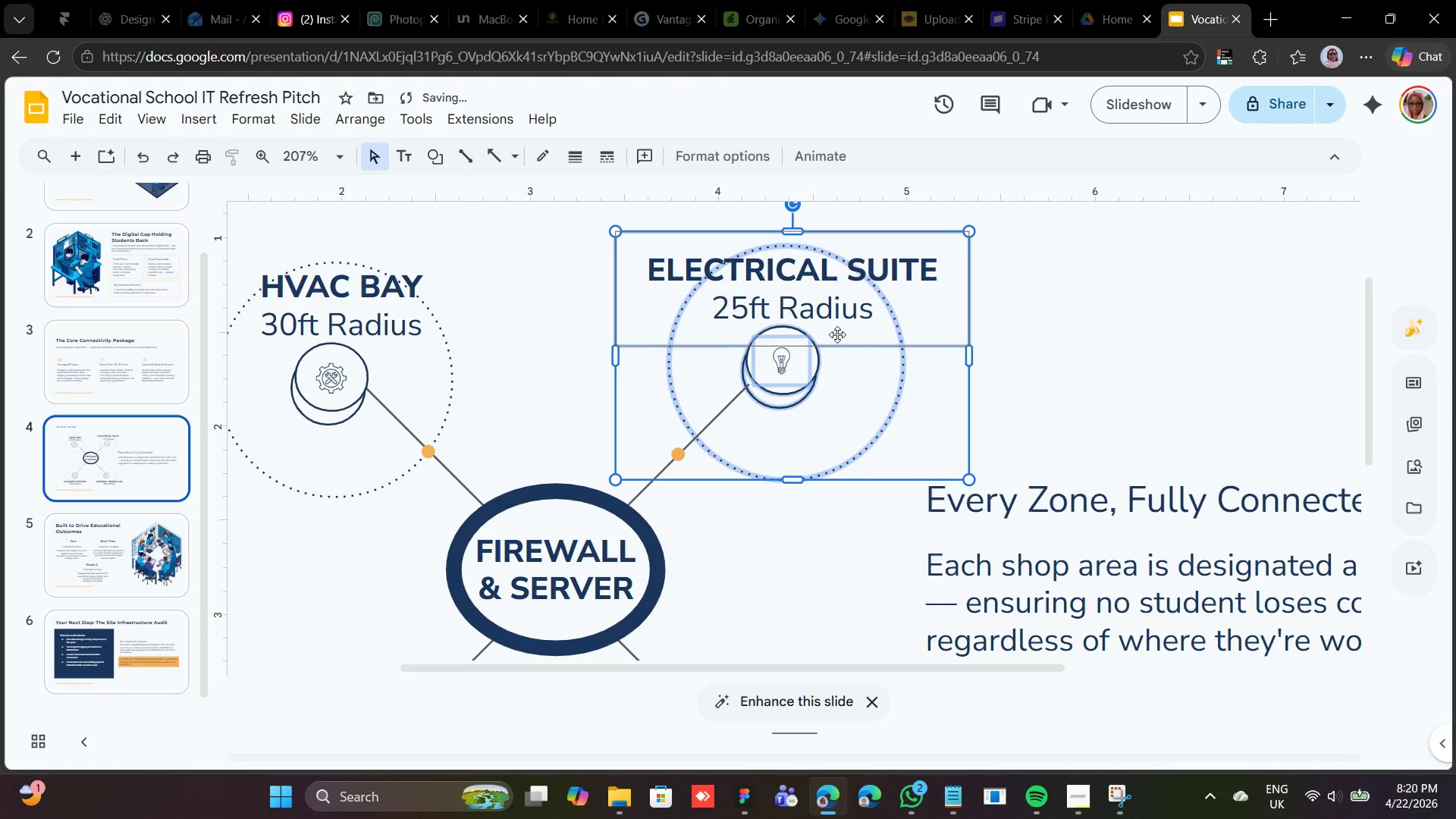 
key(ArrowRight)
 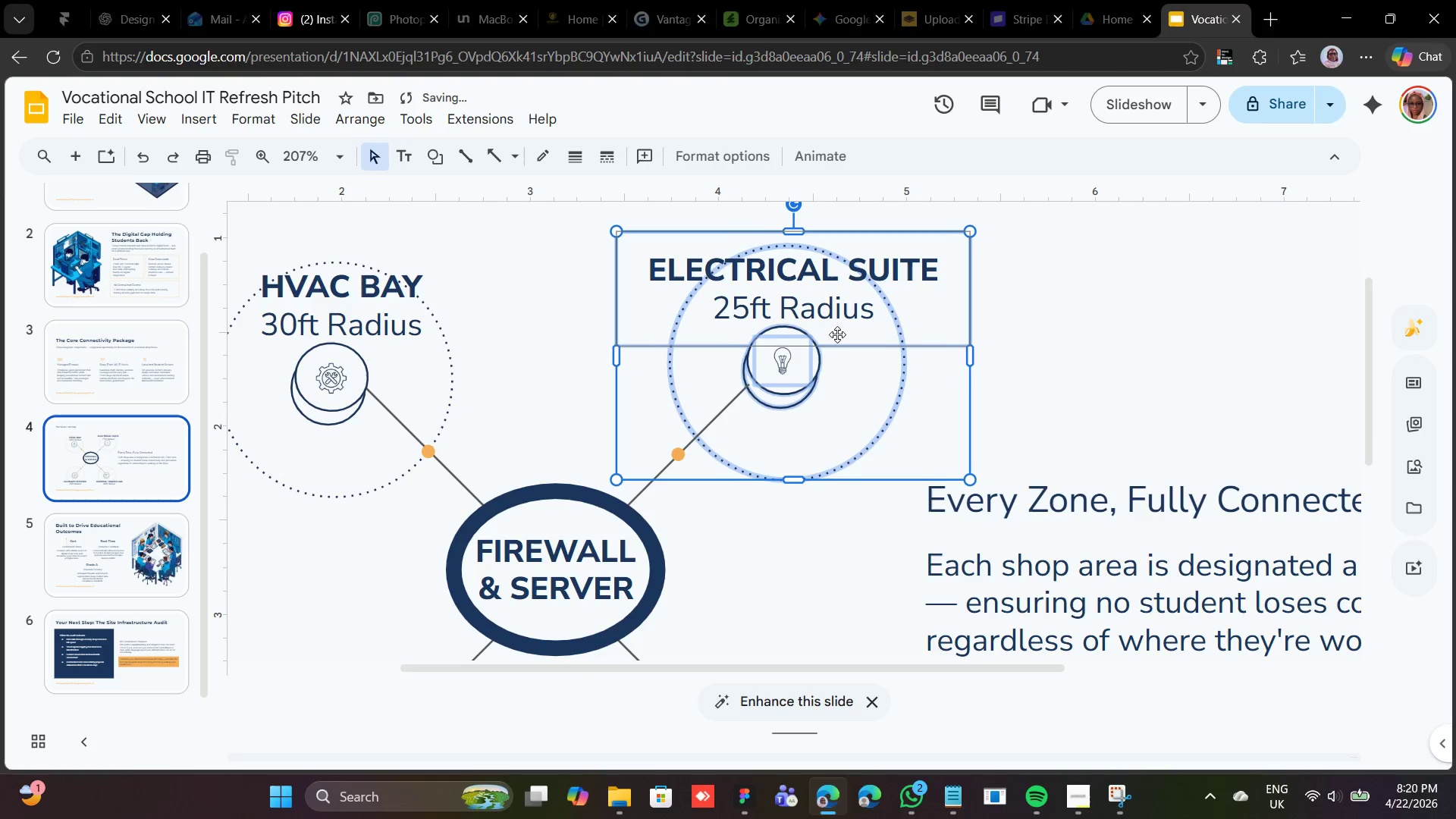 
key(ArrowRight)
 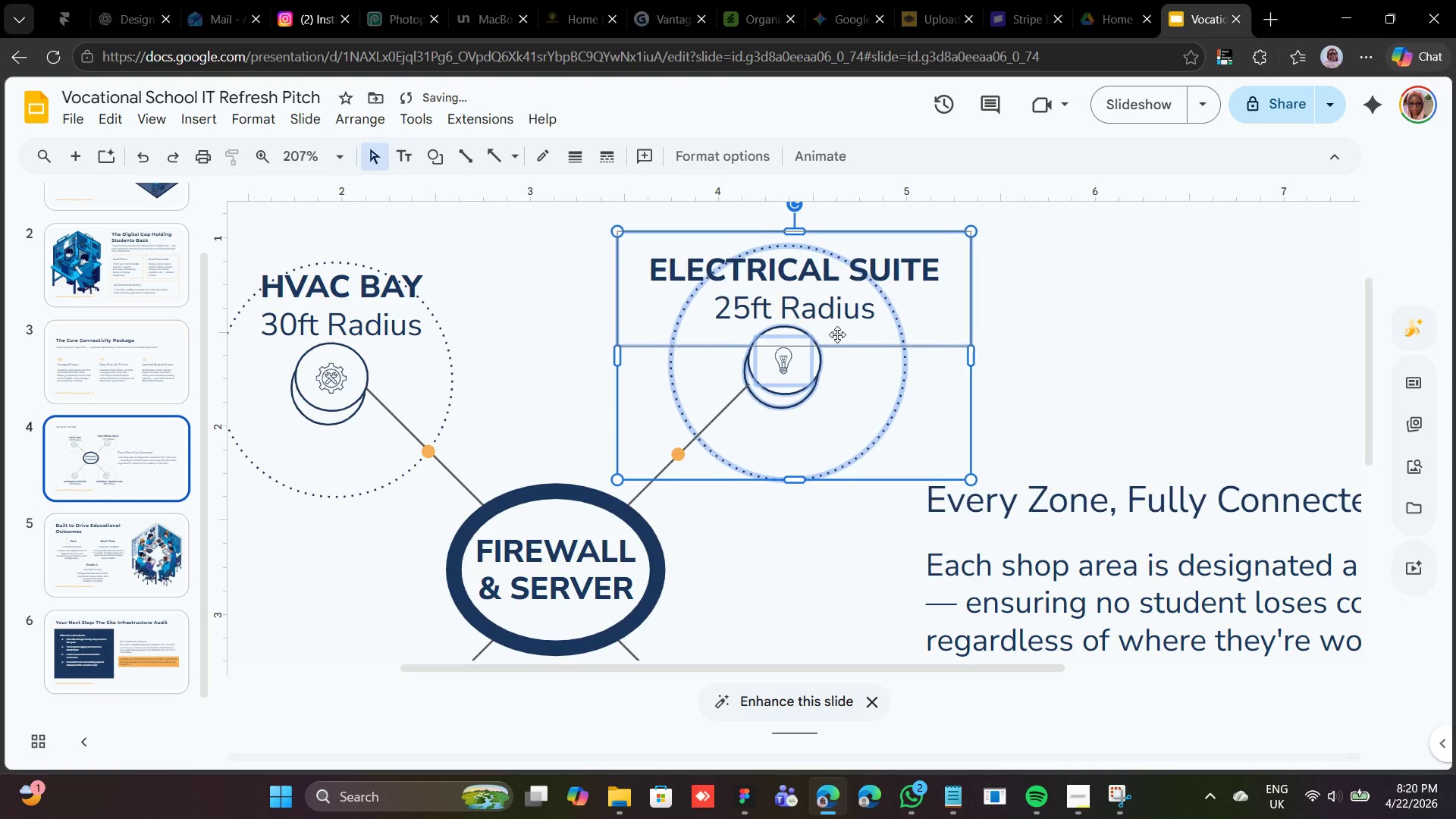 
key(ArrowRight)
 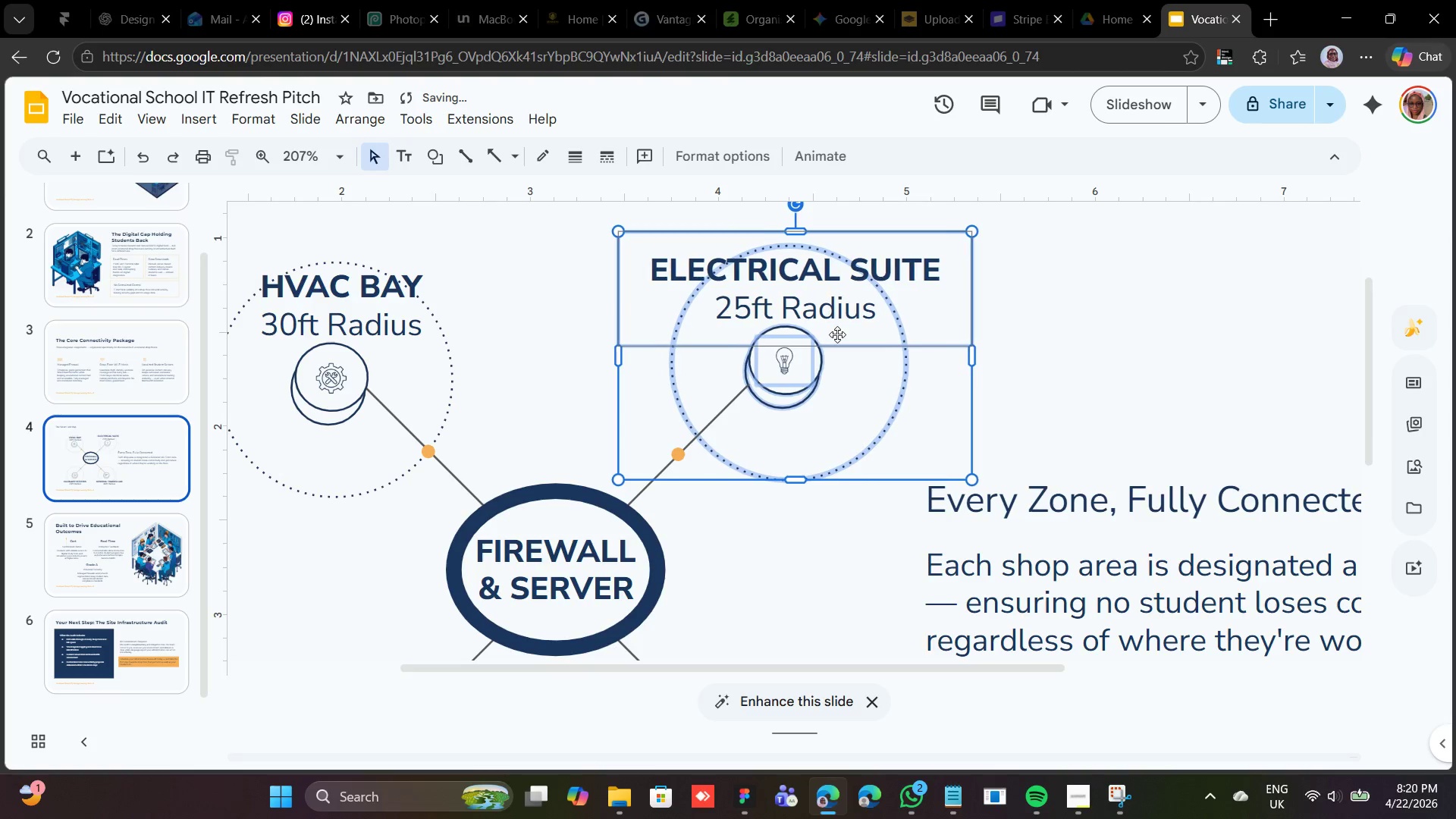 
key(ArrowRight)
 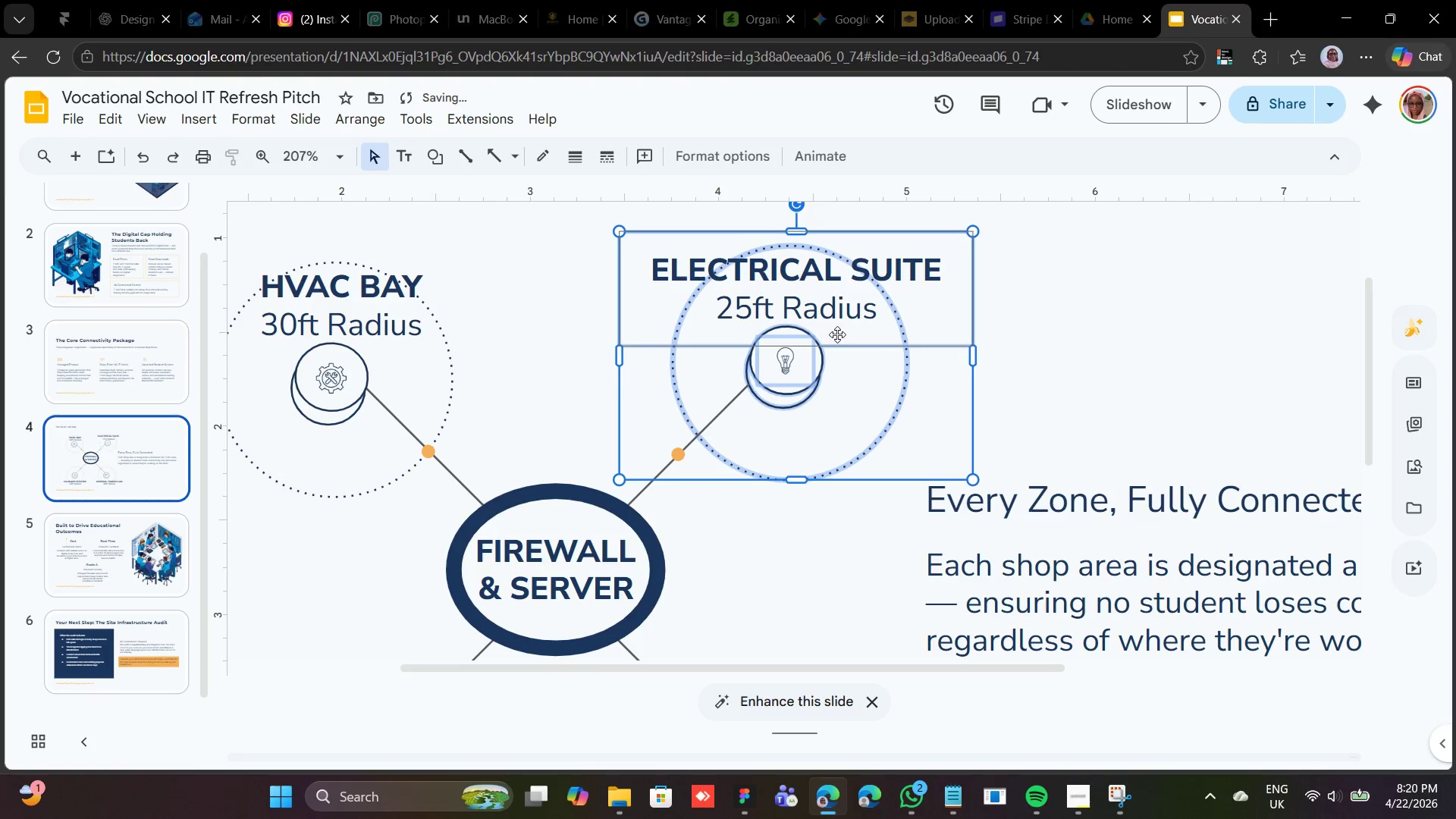 
key(ArrowDown)
 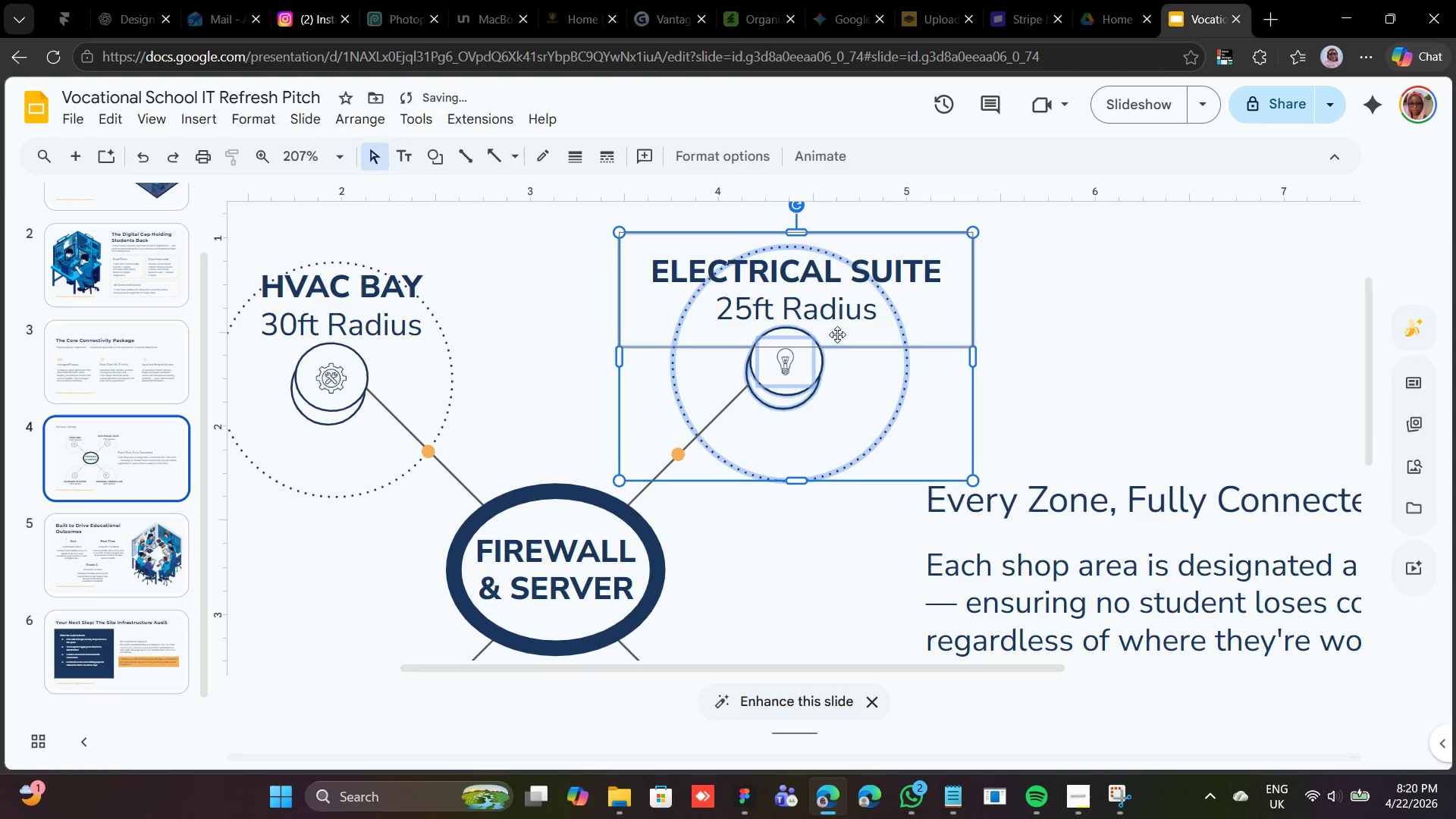 
key(ArrowDown)
 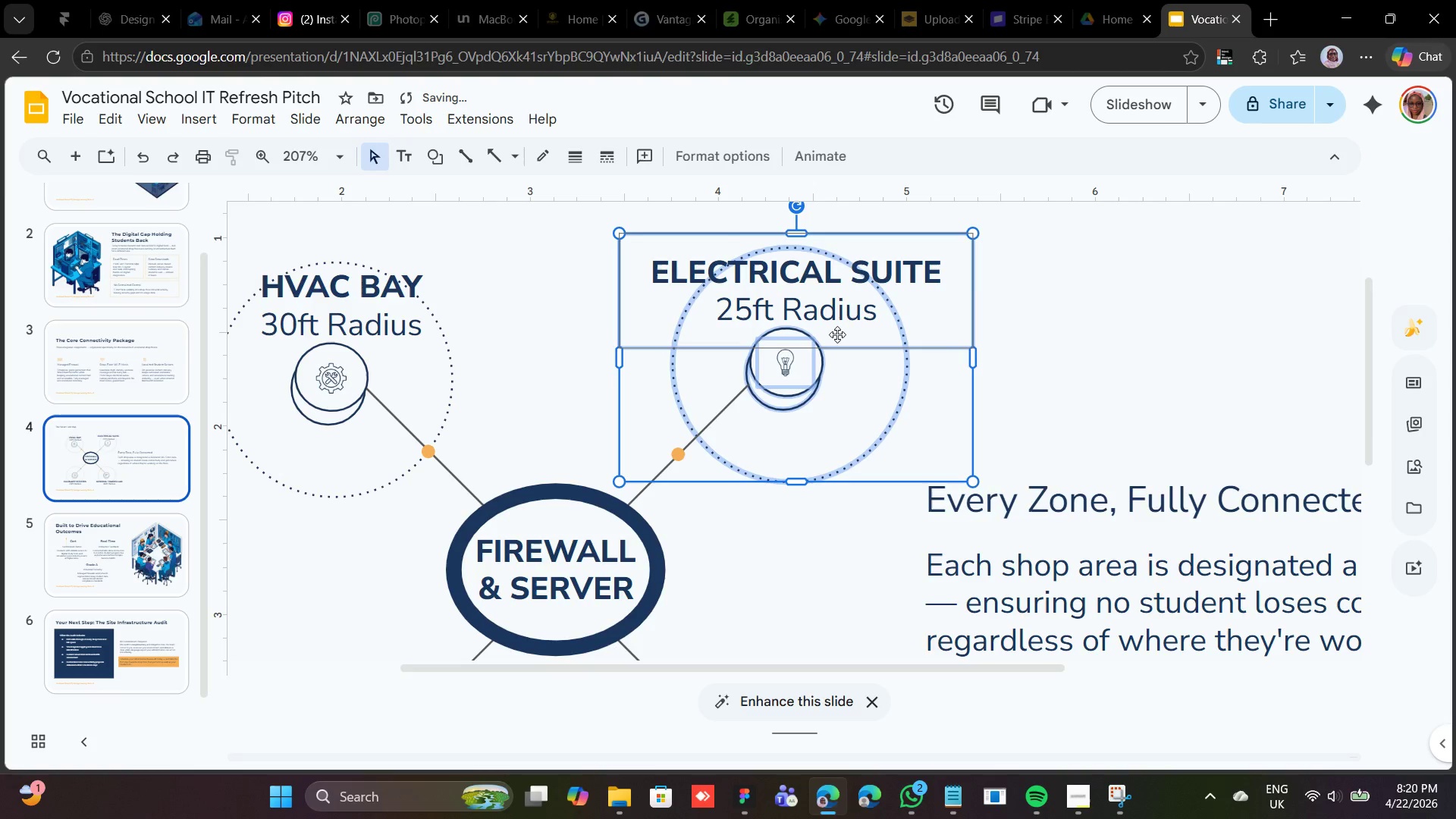 
key(ArrowDown)
 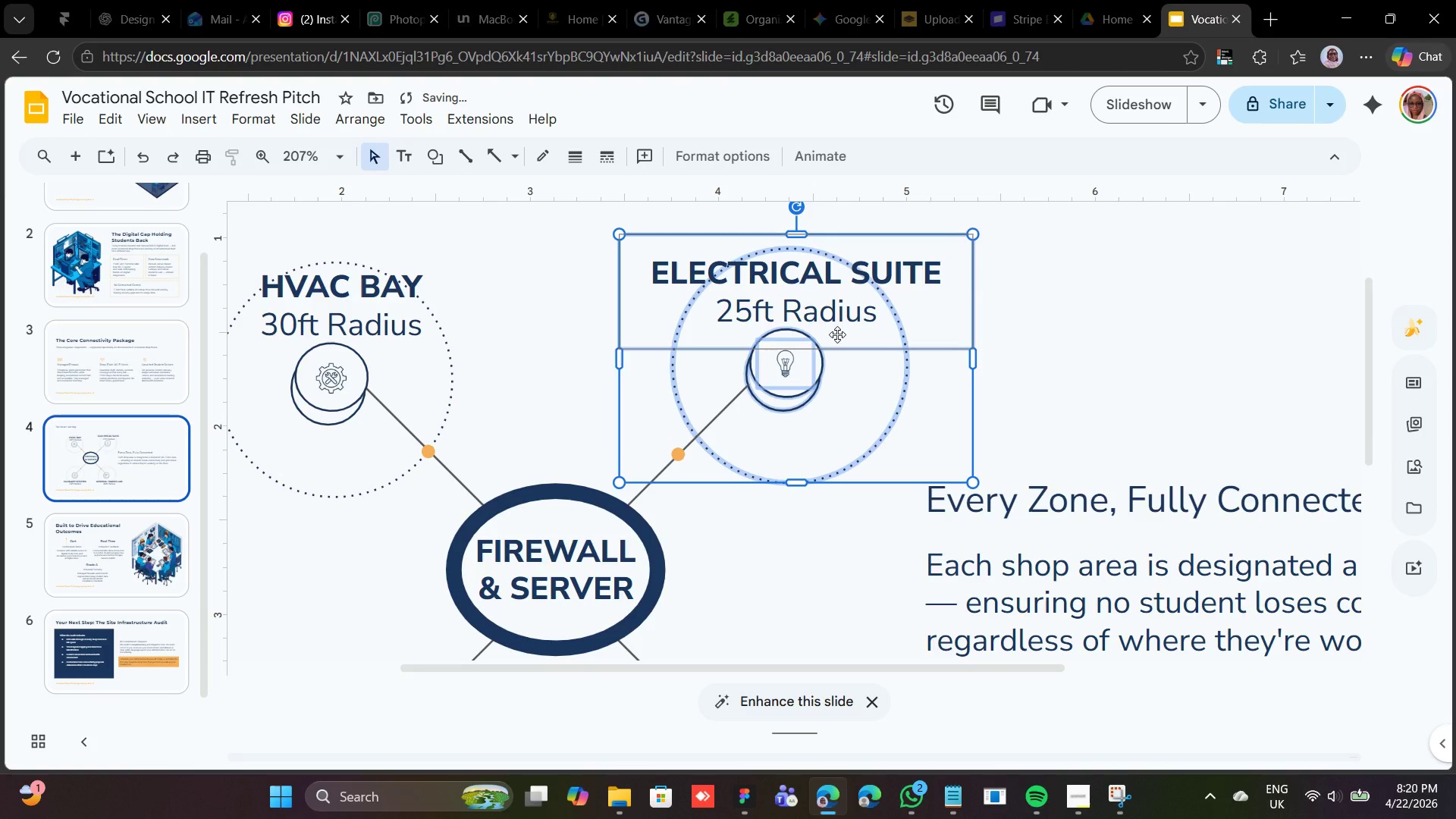 
key(ArrowRight)
 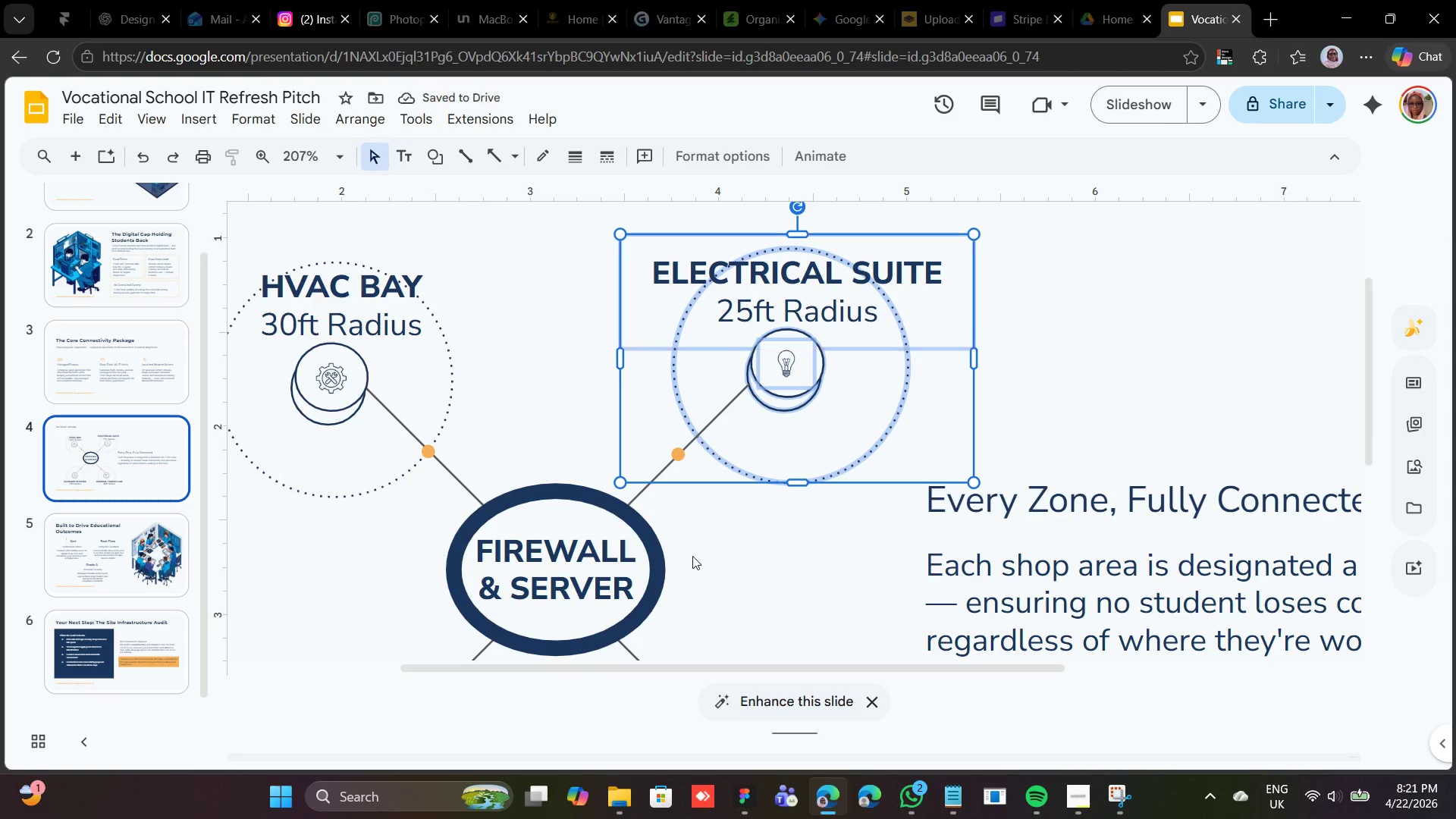 
left_click([689, 498])
 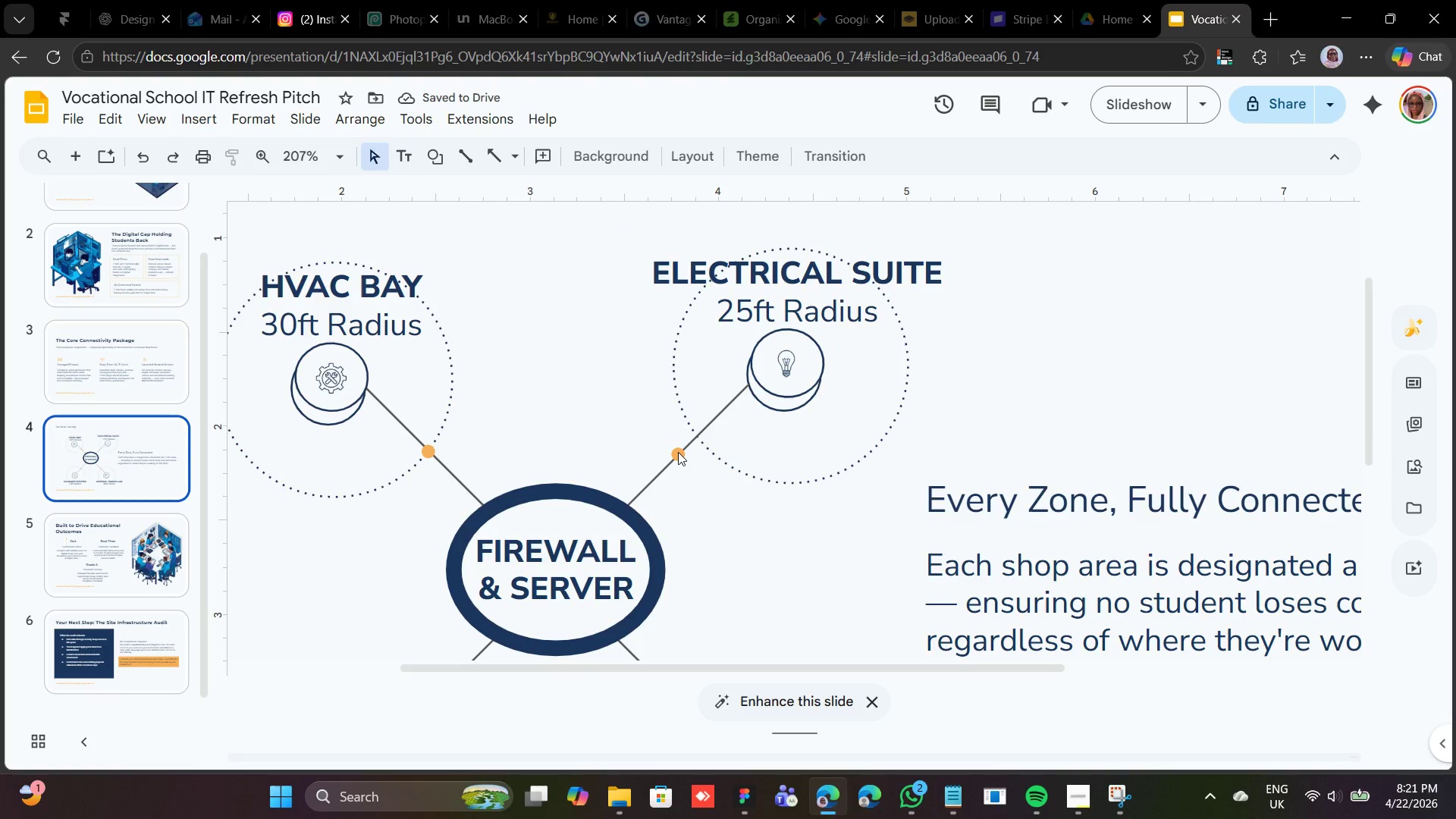 
left_click([678, 452])
 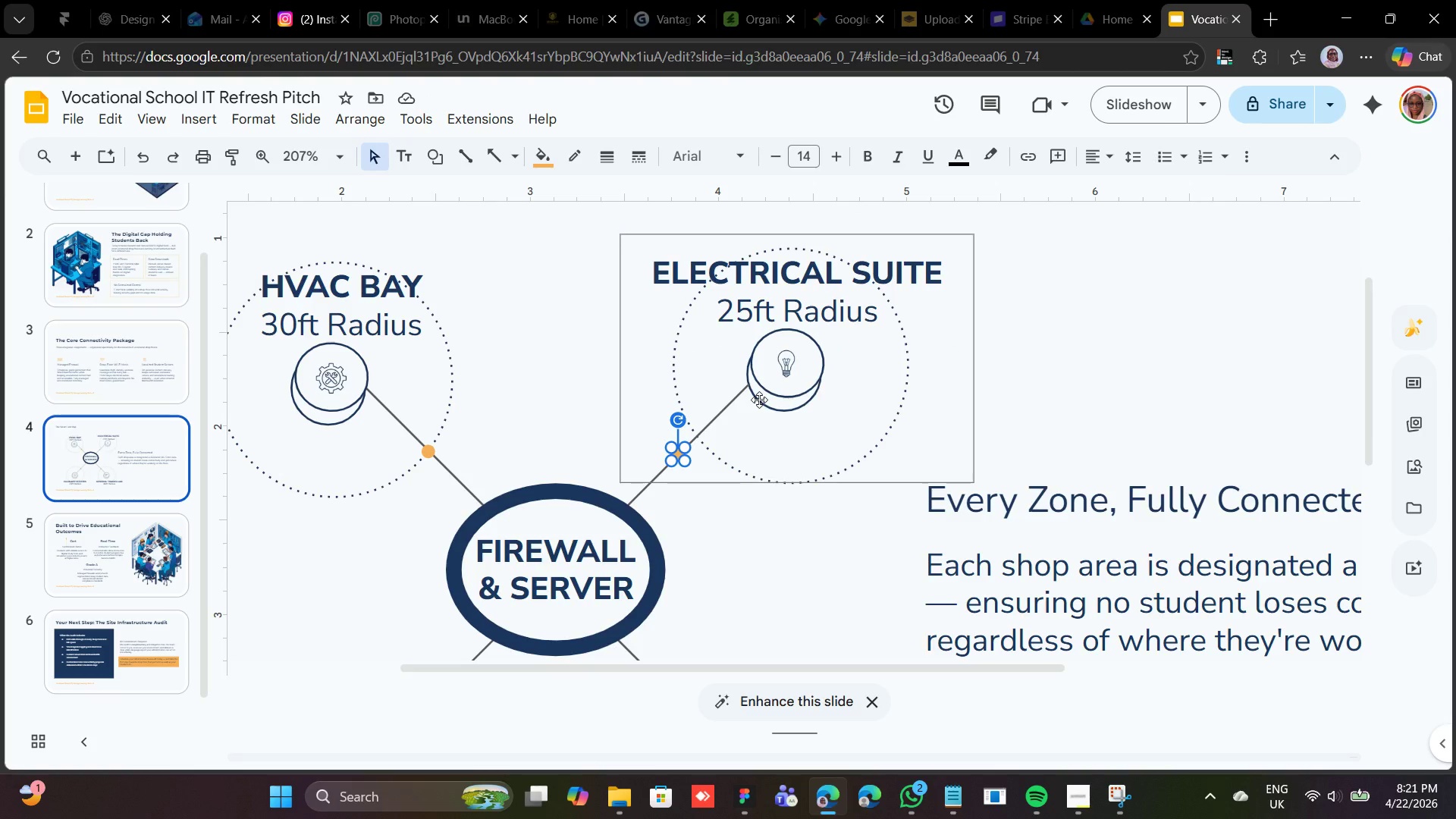 
key(Shift+ArrowUp)
 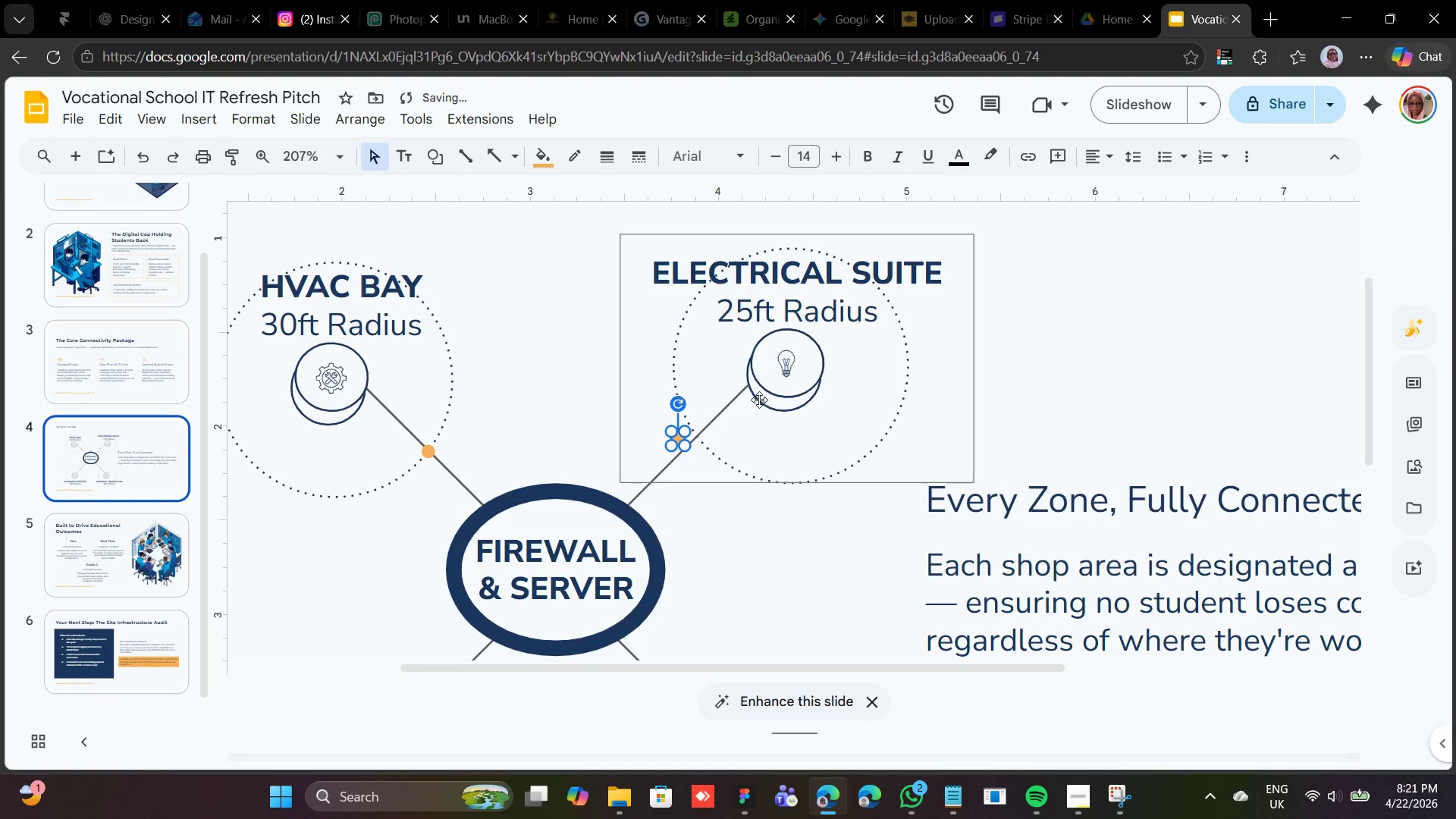 
key(Shift+ArrowRight)
 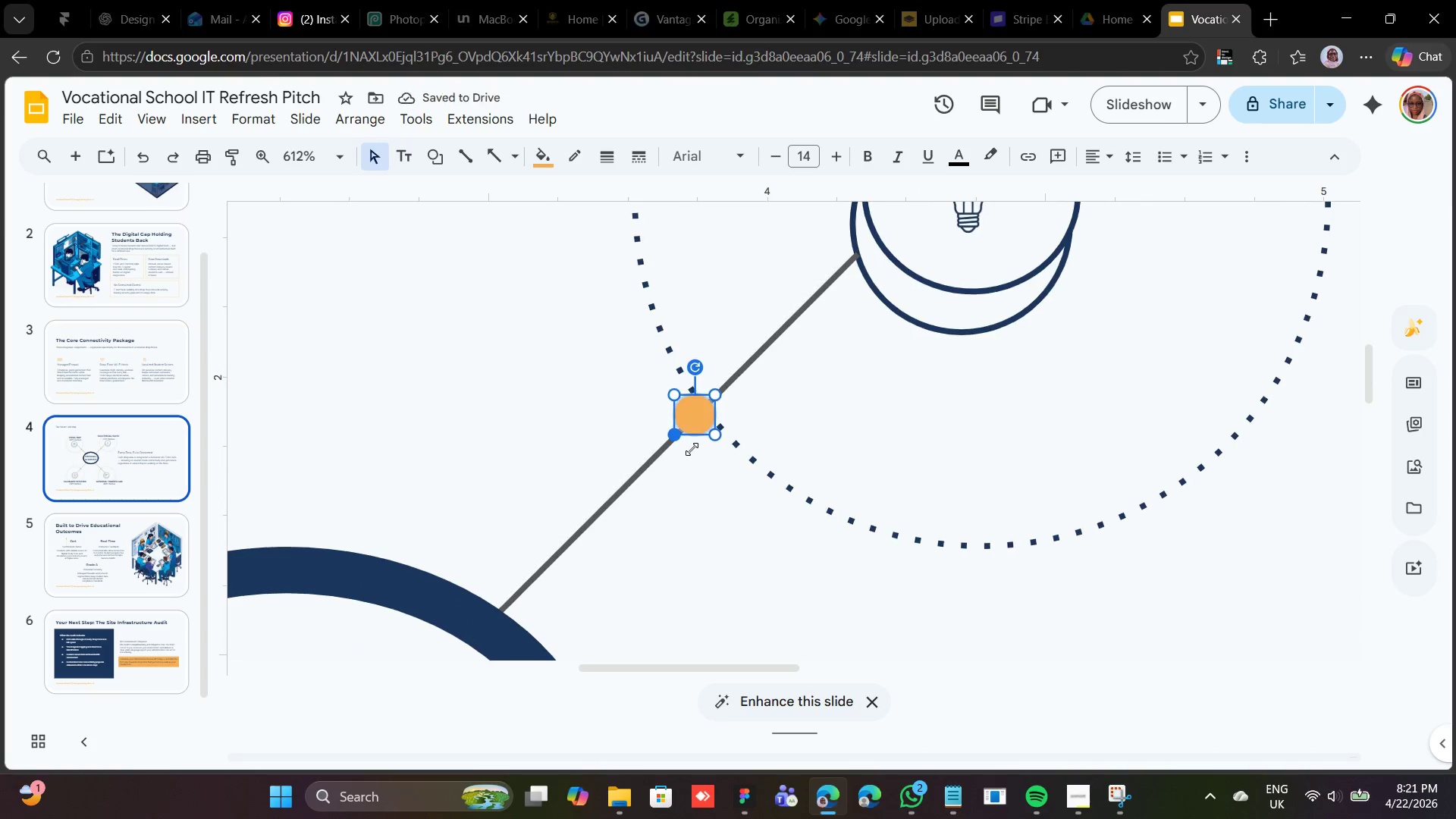 
key(ArrowRight)
 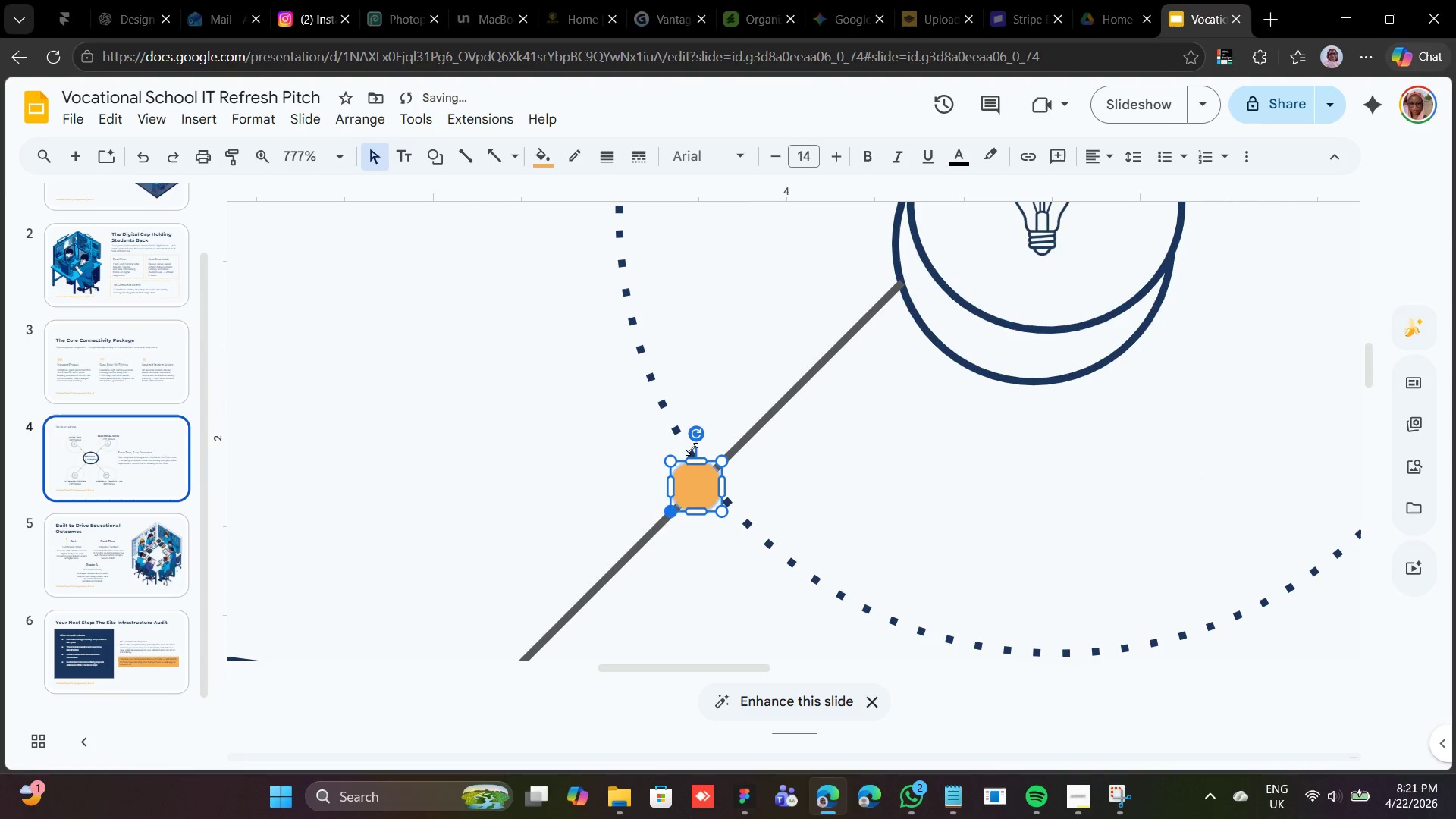 
key(ArrowRight)
 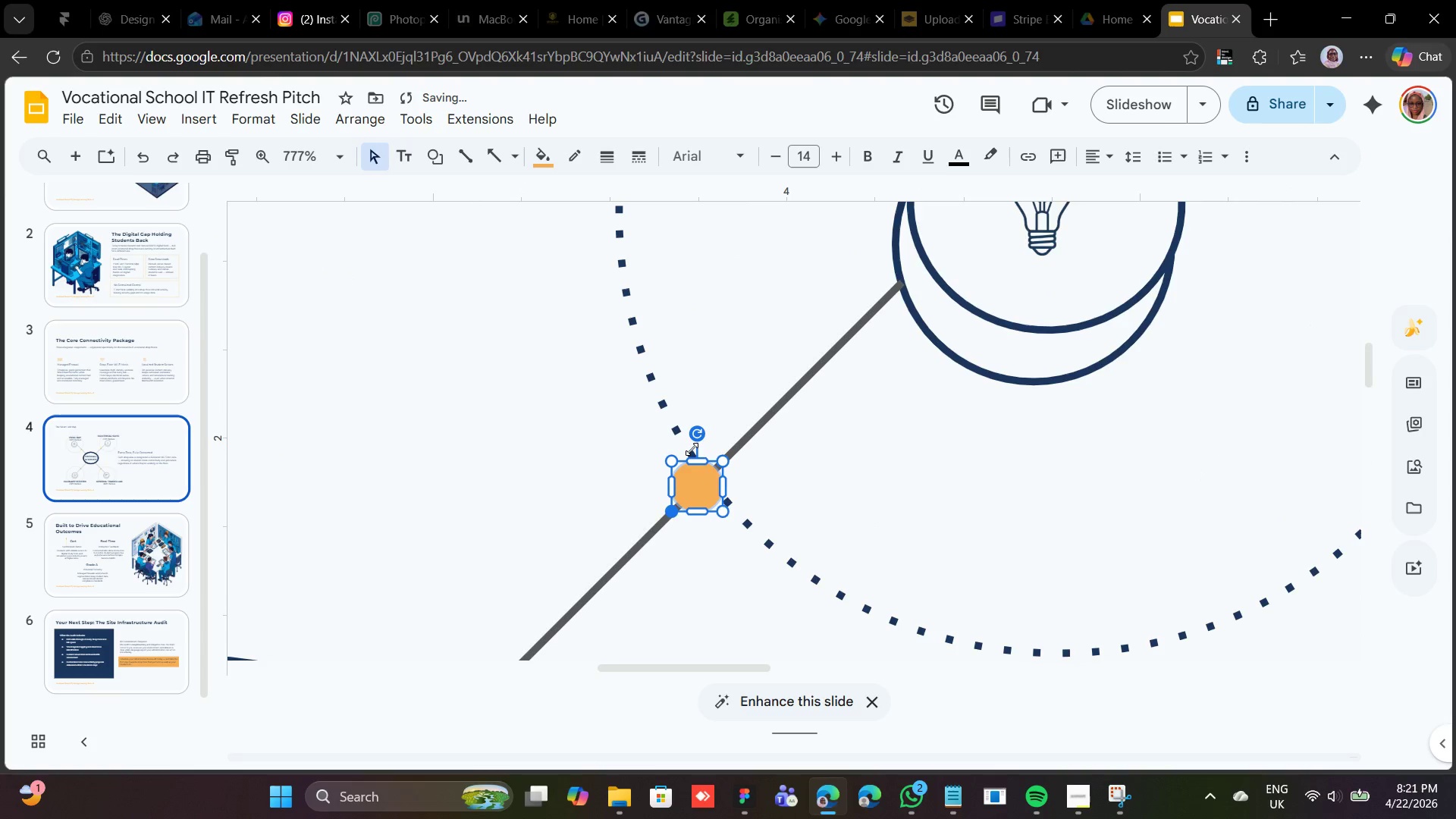 
key(ArrowRight)
 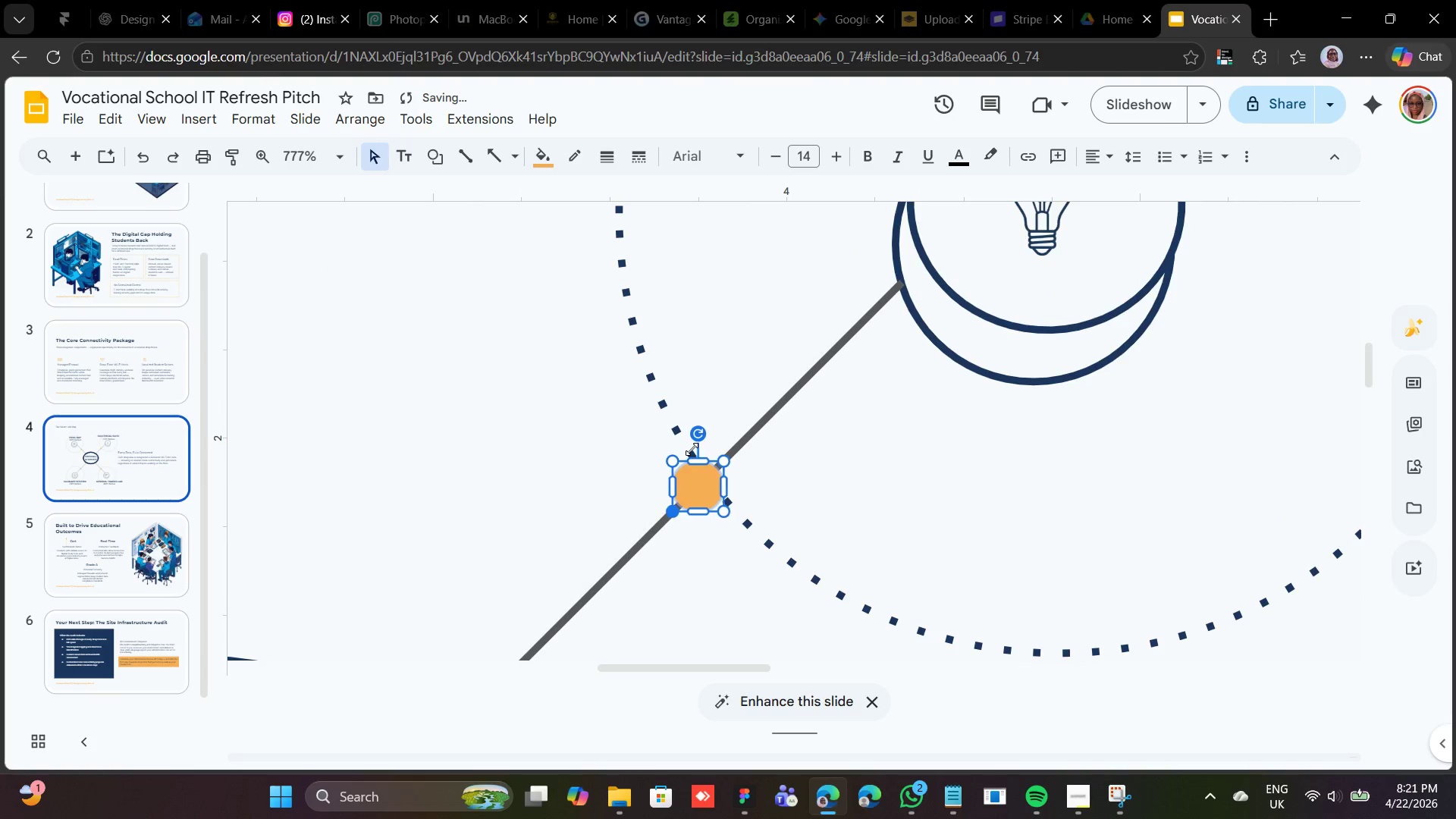 
key(ArrowRight)
 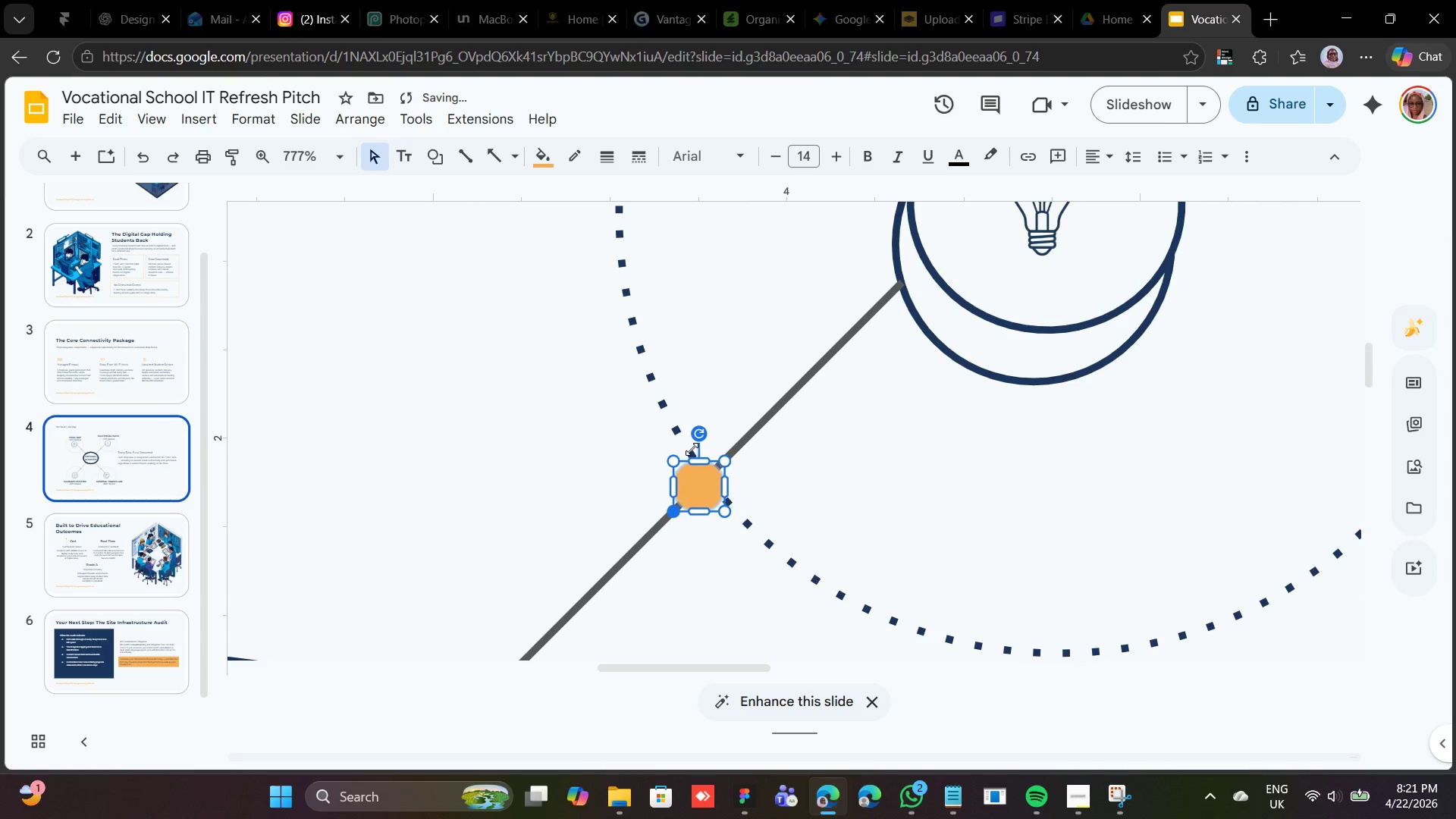 
key(ArrowRight)
 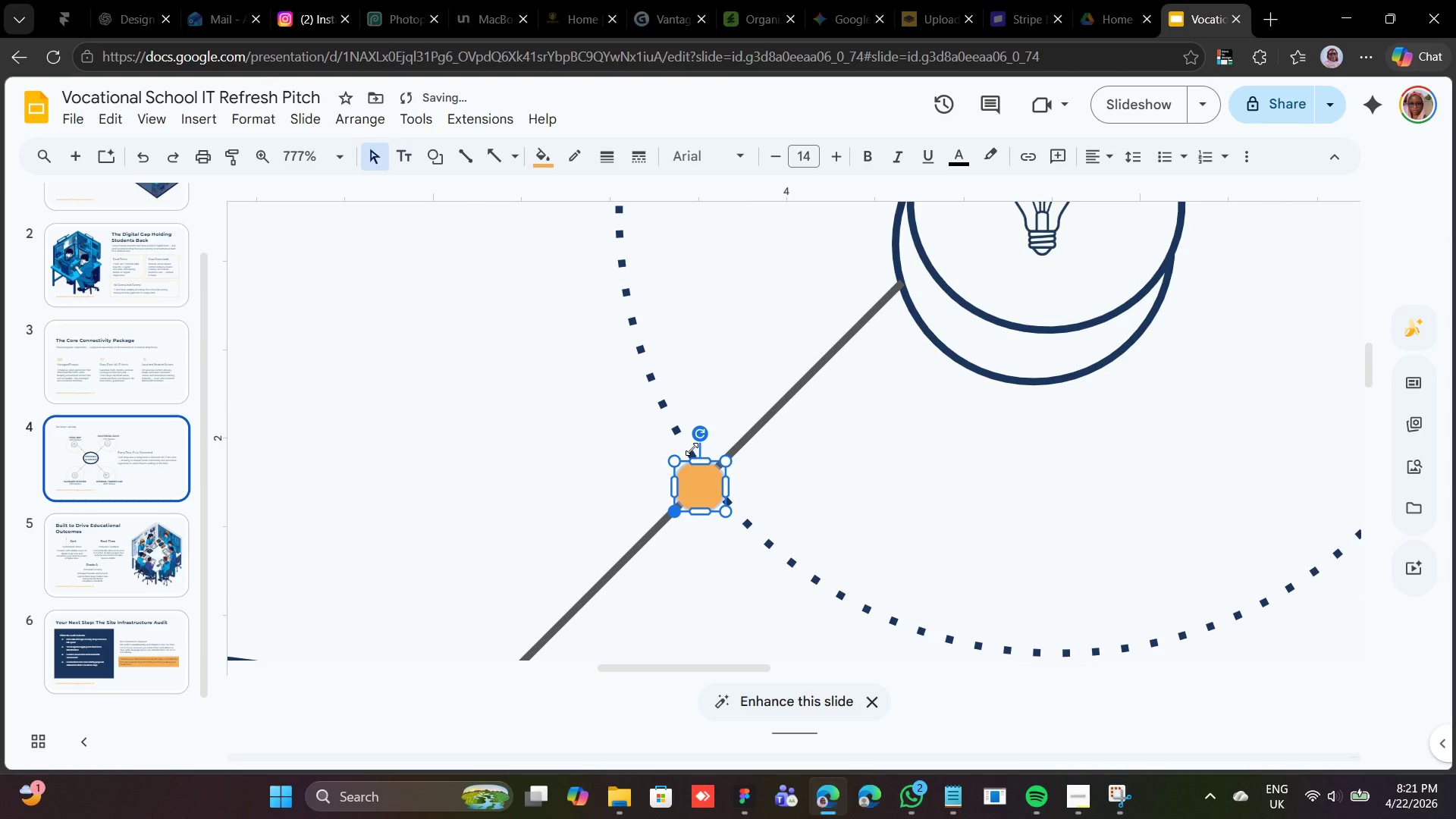 
key(ArrowUp)
 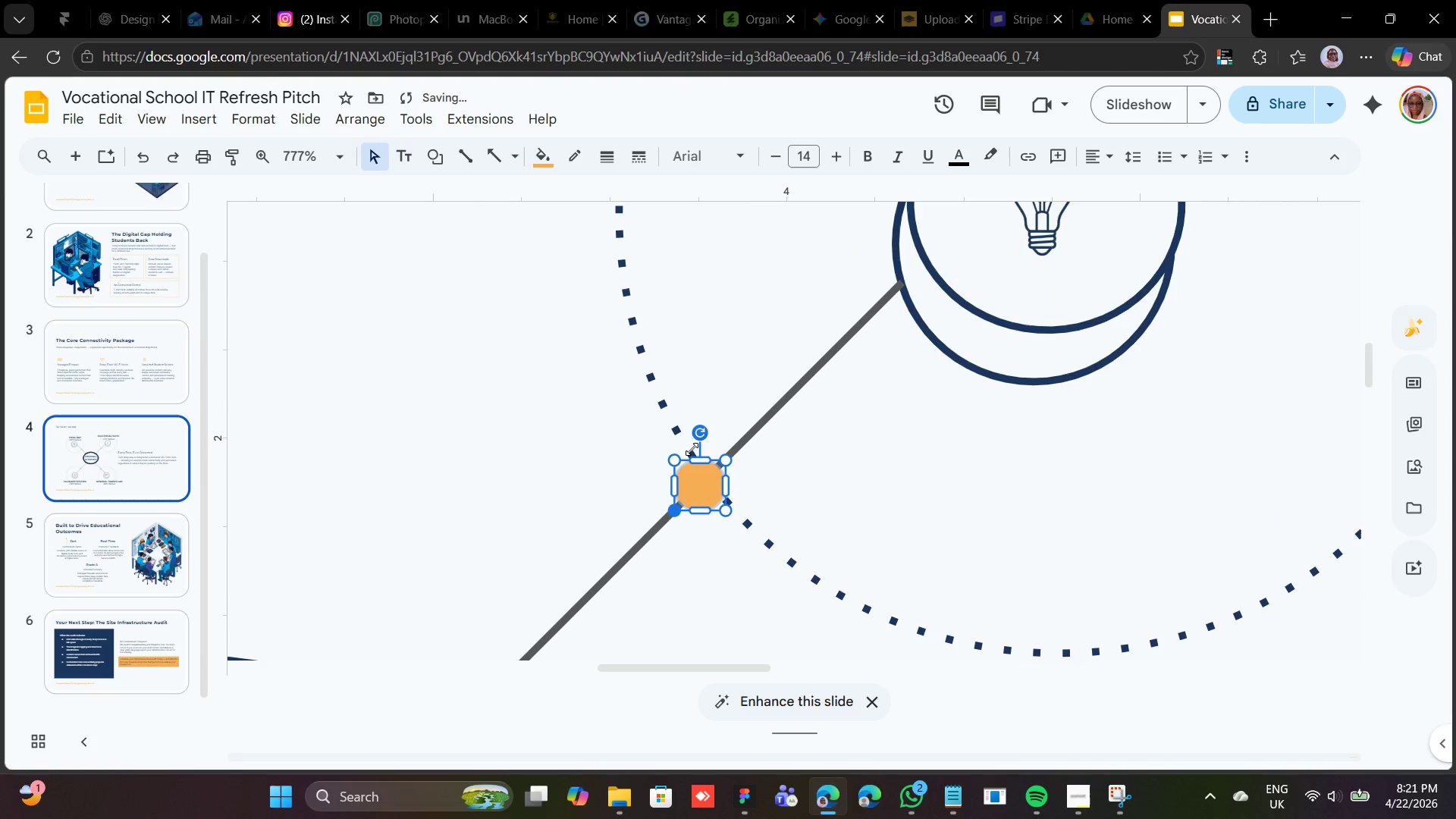 
key(ArrowUp)
 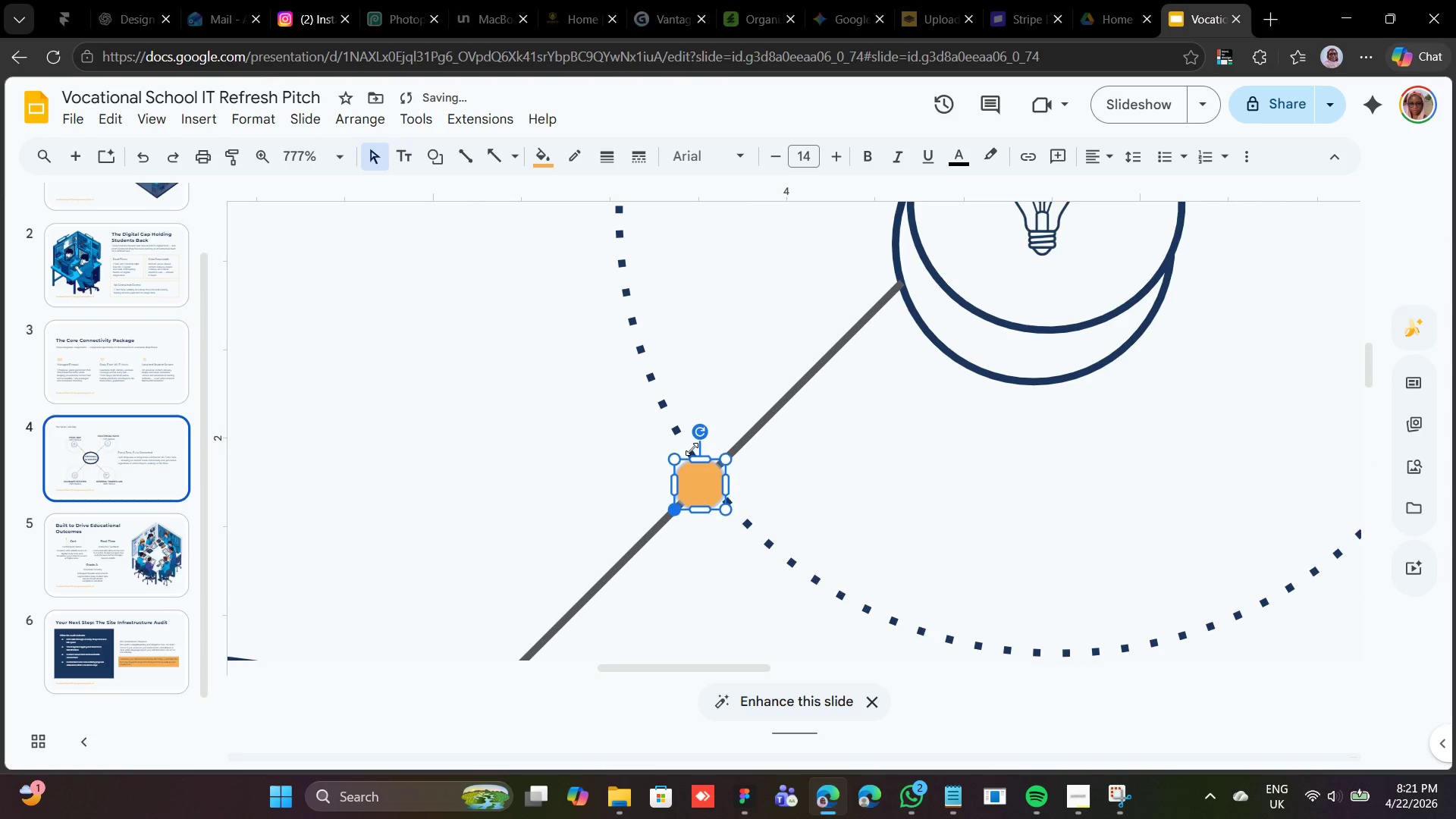 
key(ArrowUp)
 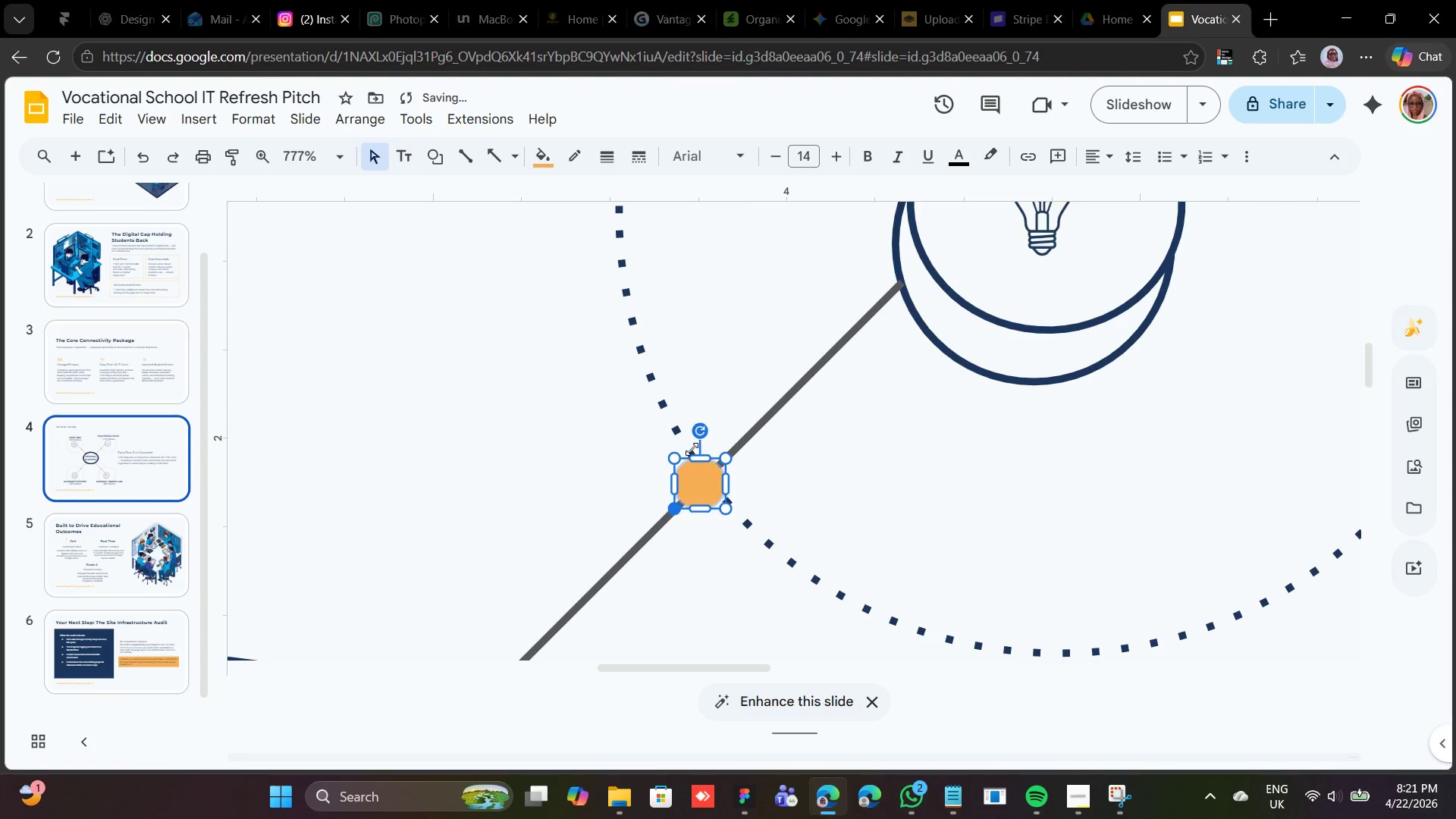 
key(ArrowRight)
 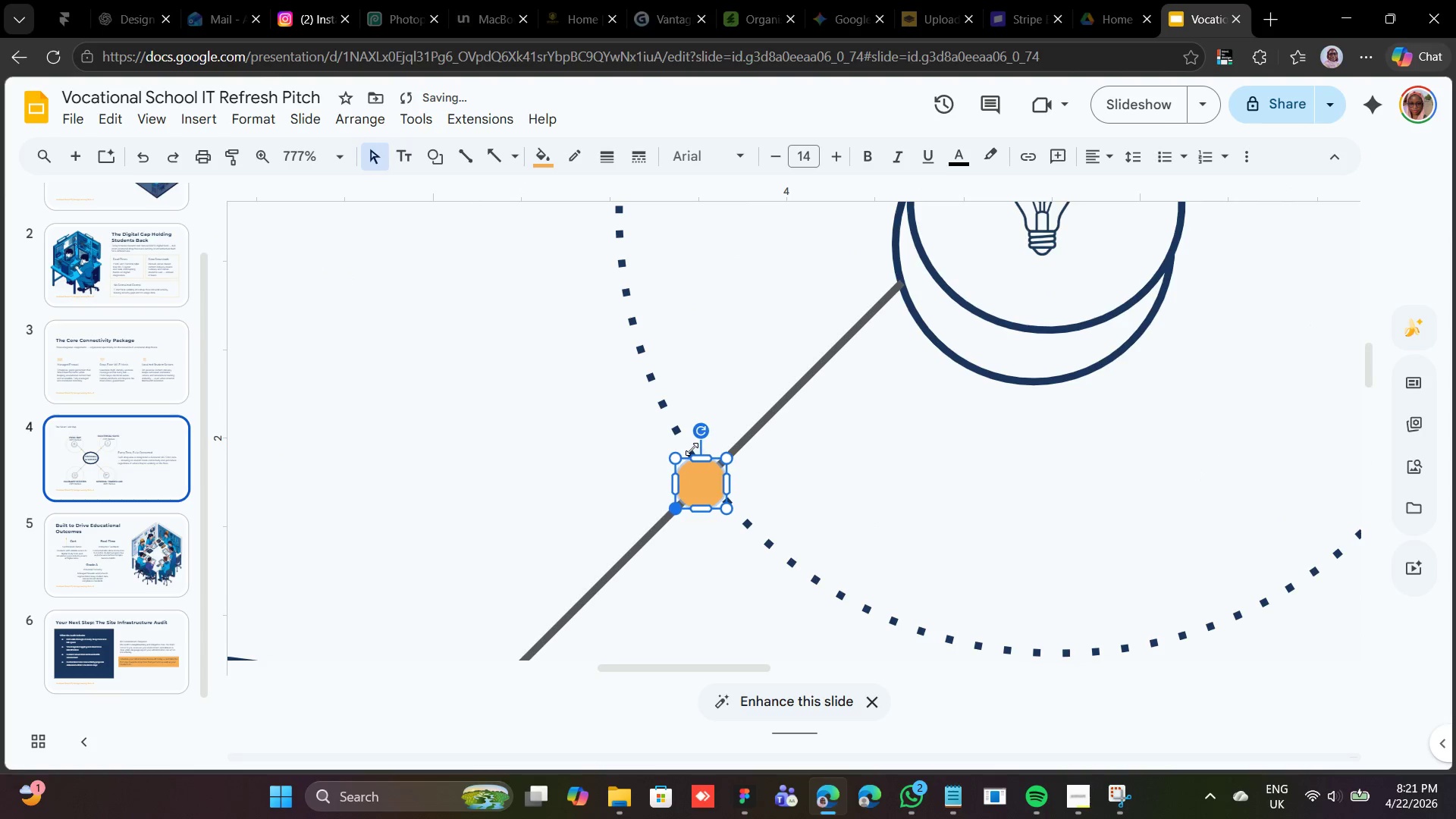 
key(ArrowRight)
 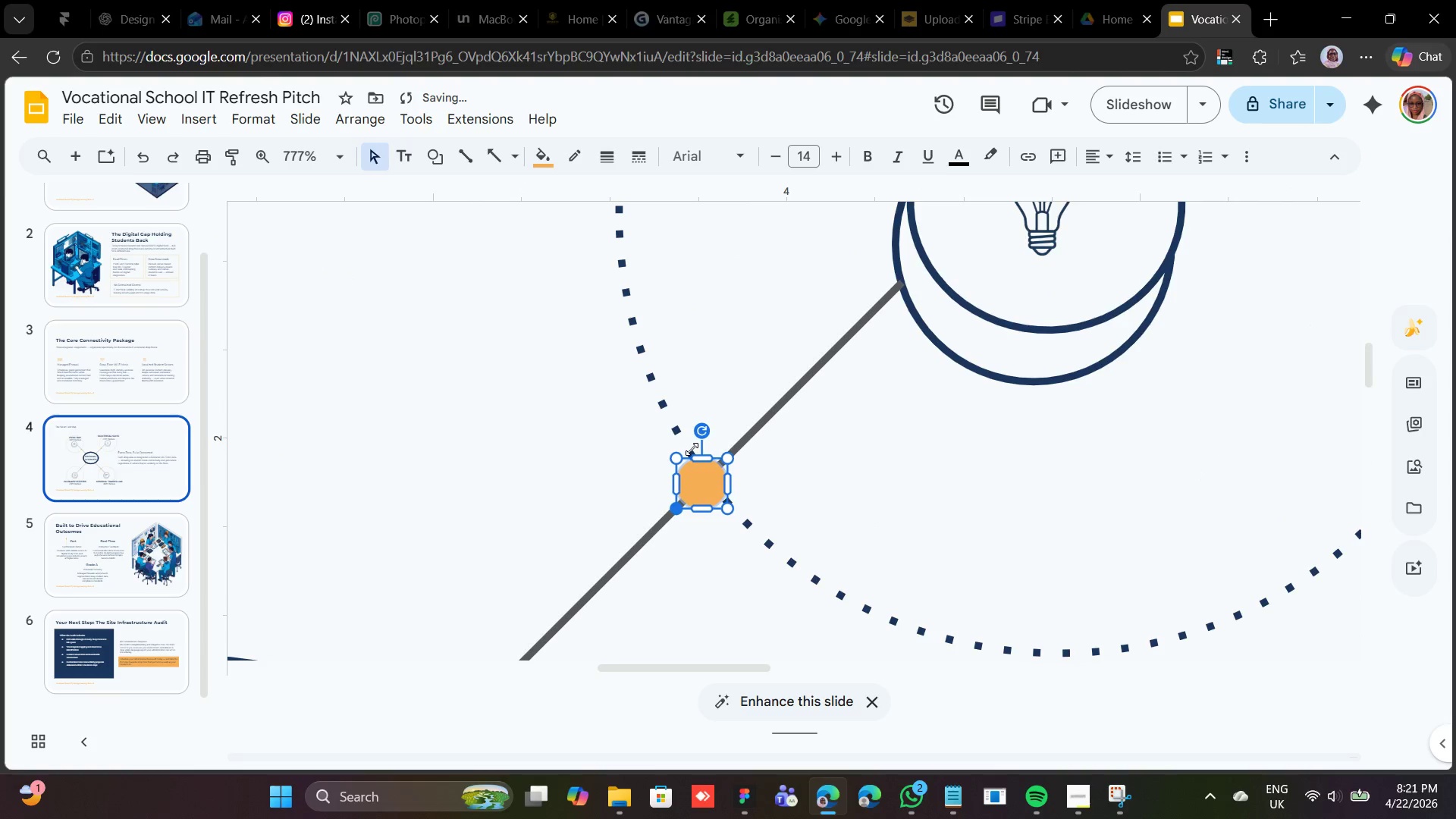 
key(ArrowRight)
 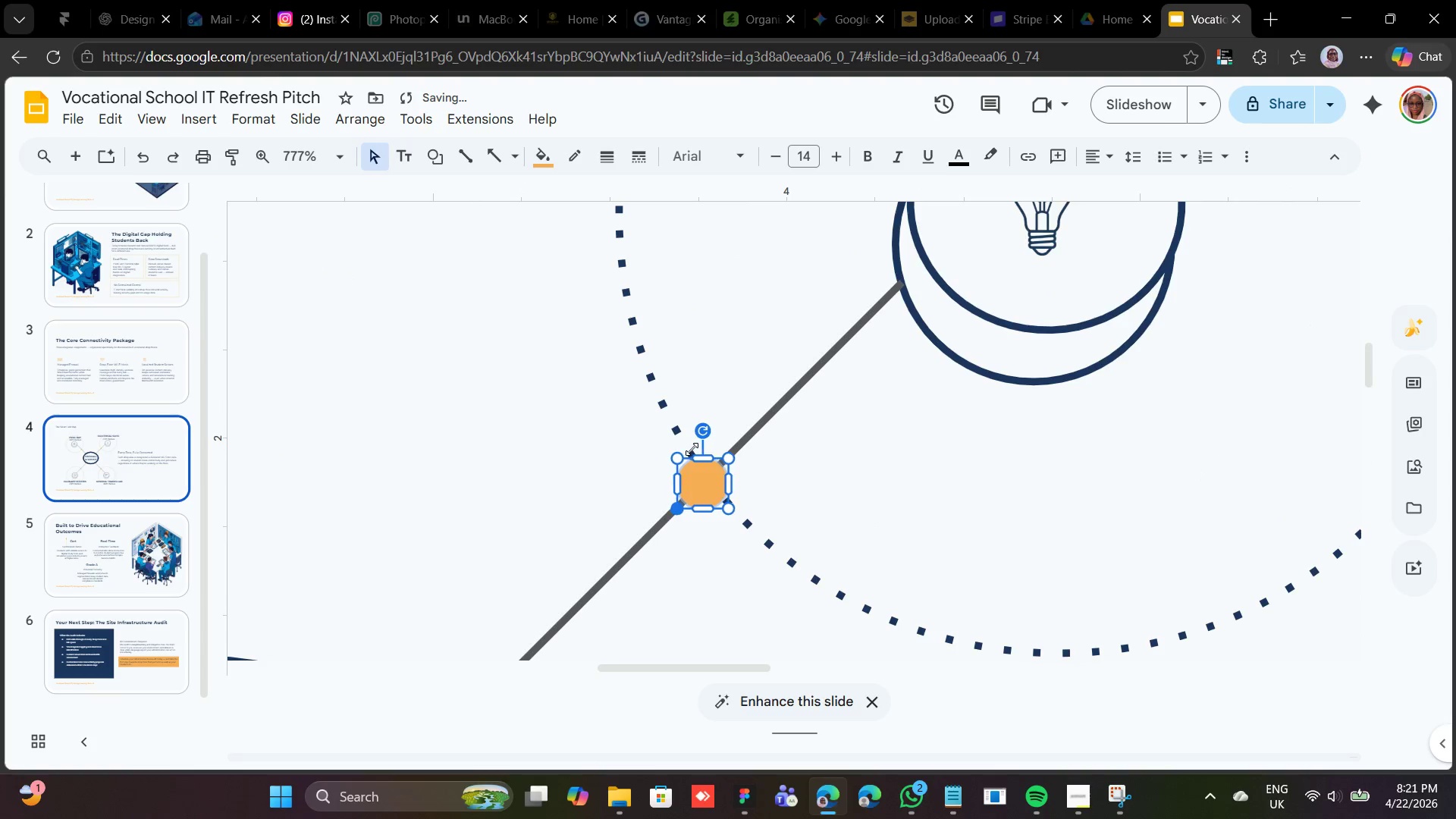 
key(ArrowRight)
 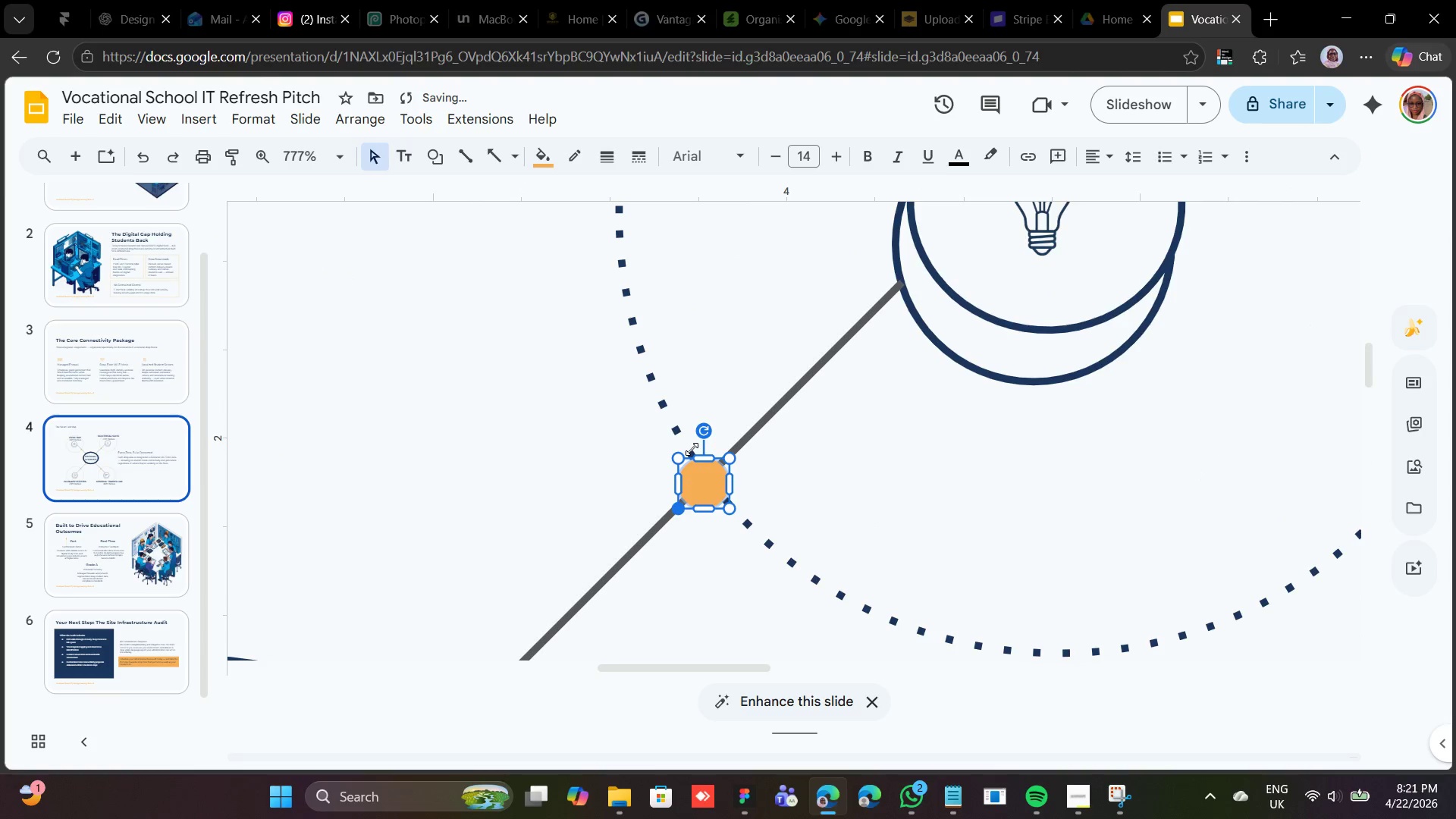 
key(ArrowRight)
 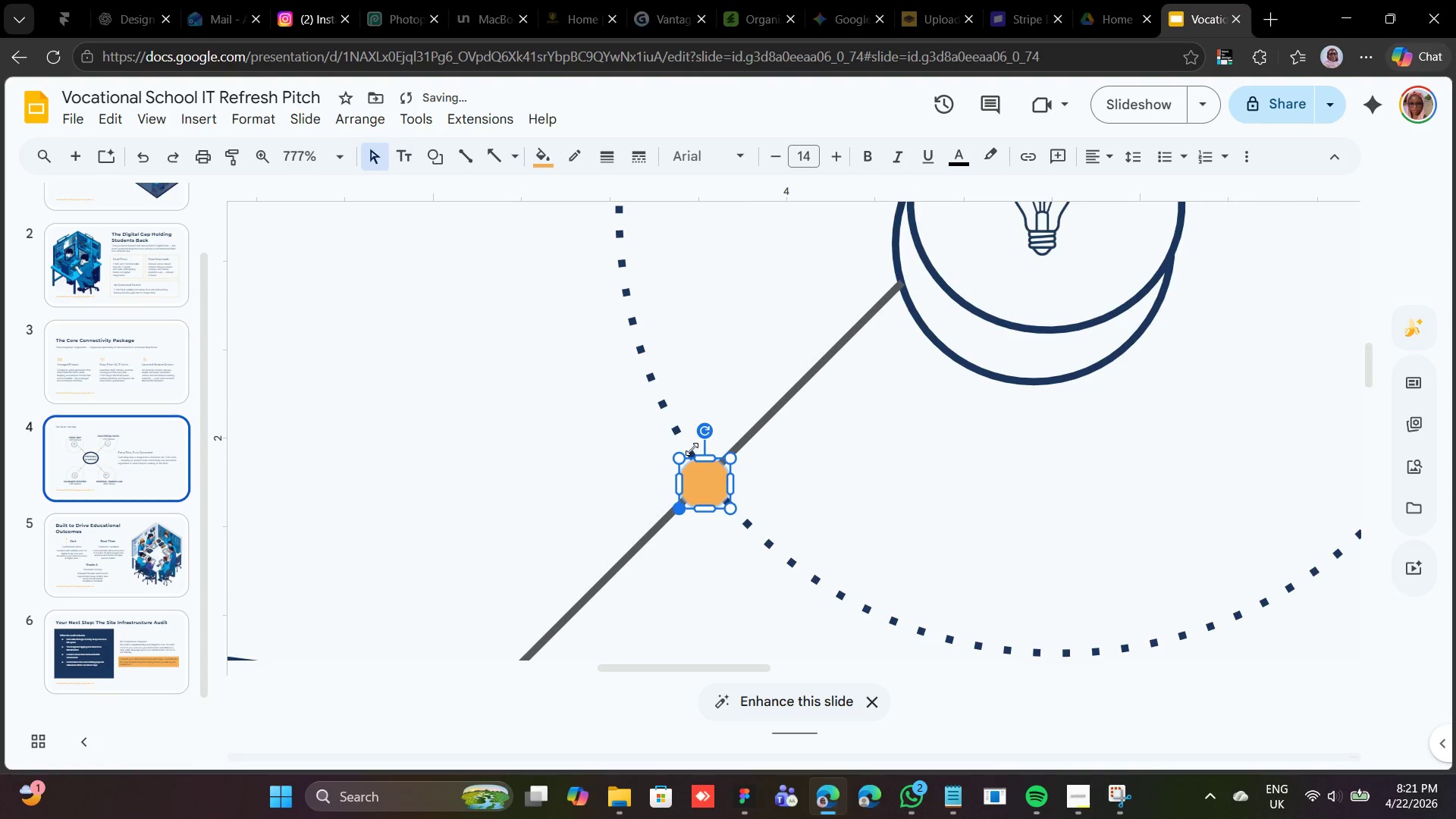 
key(ArrowUp)
 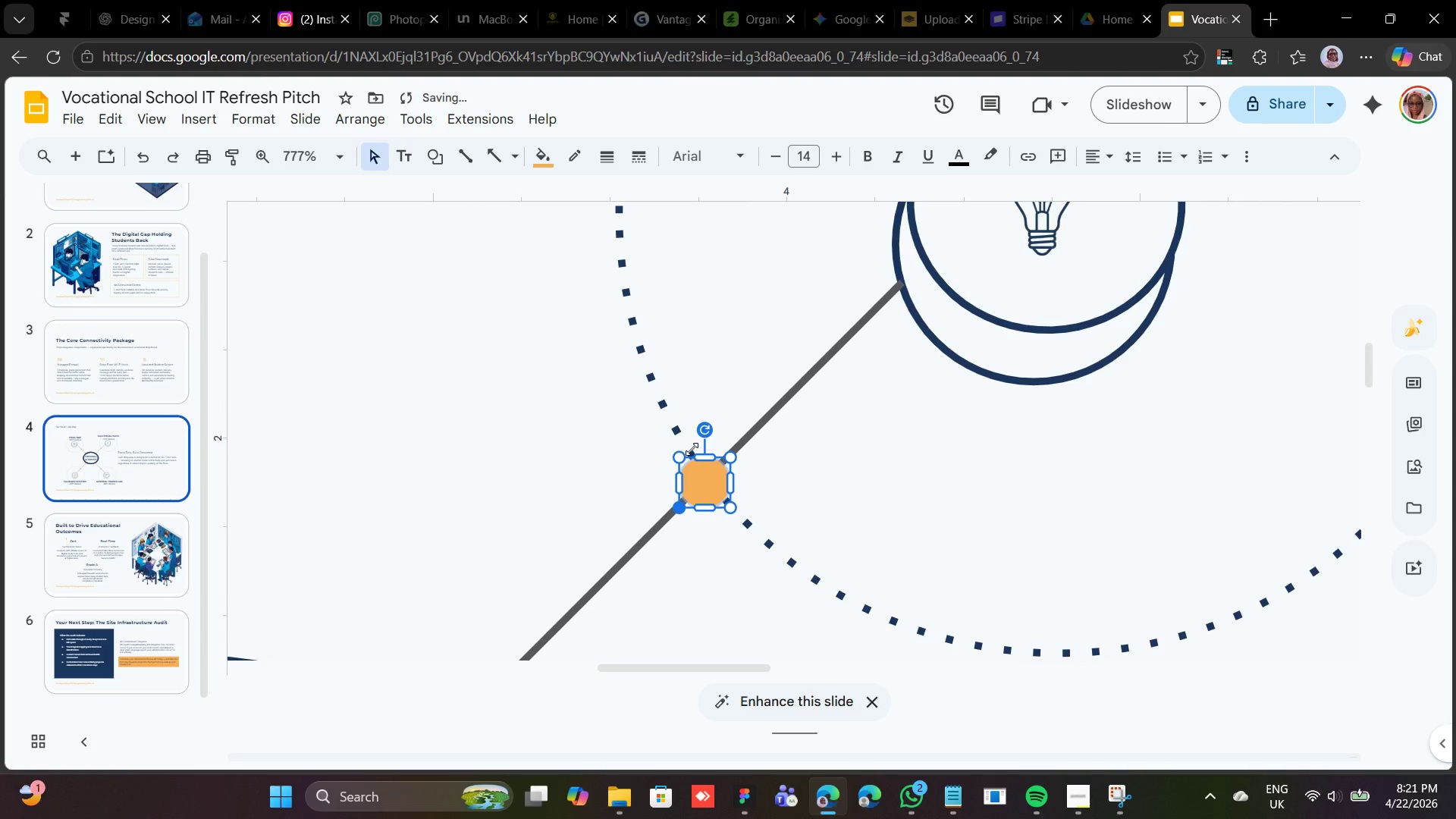 
key(ArrowUp)
 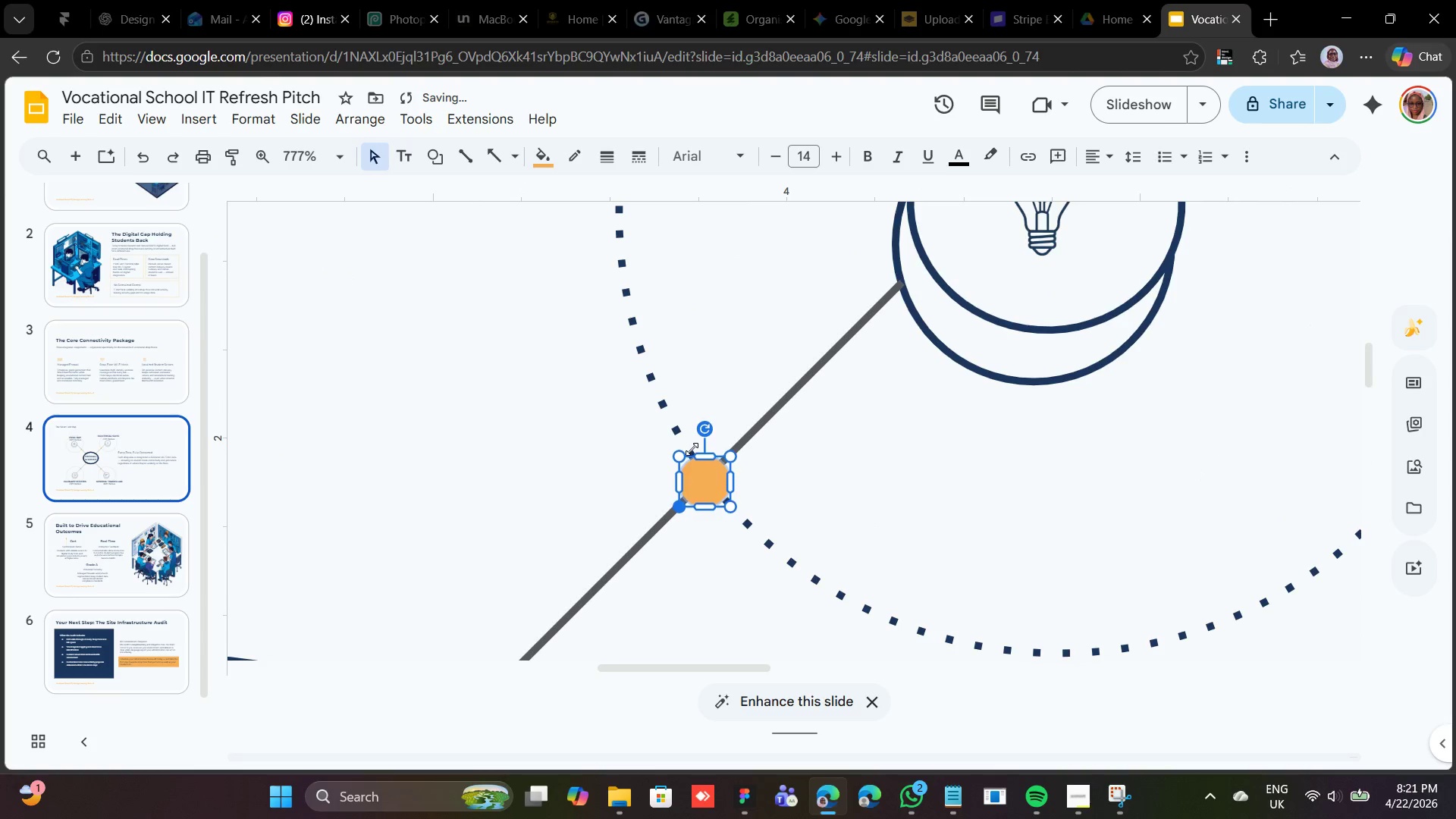 
key(ArrowUp)
 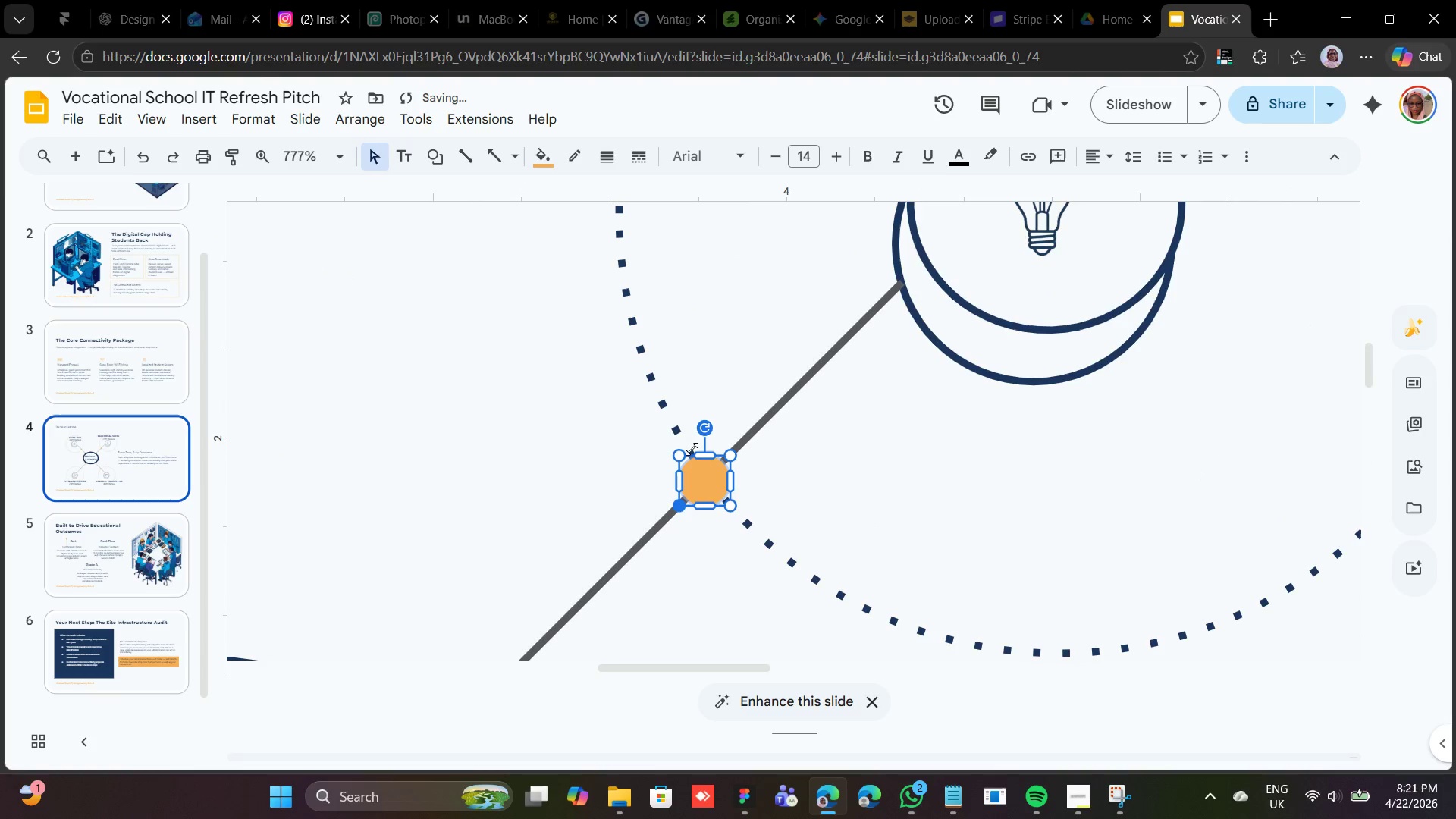 
key(ArrowRight)
 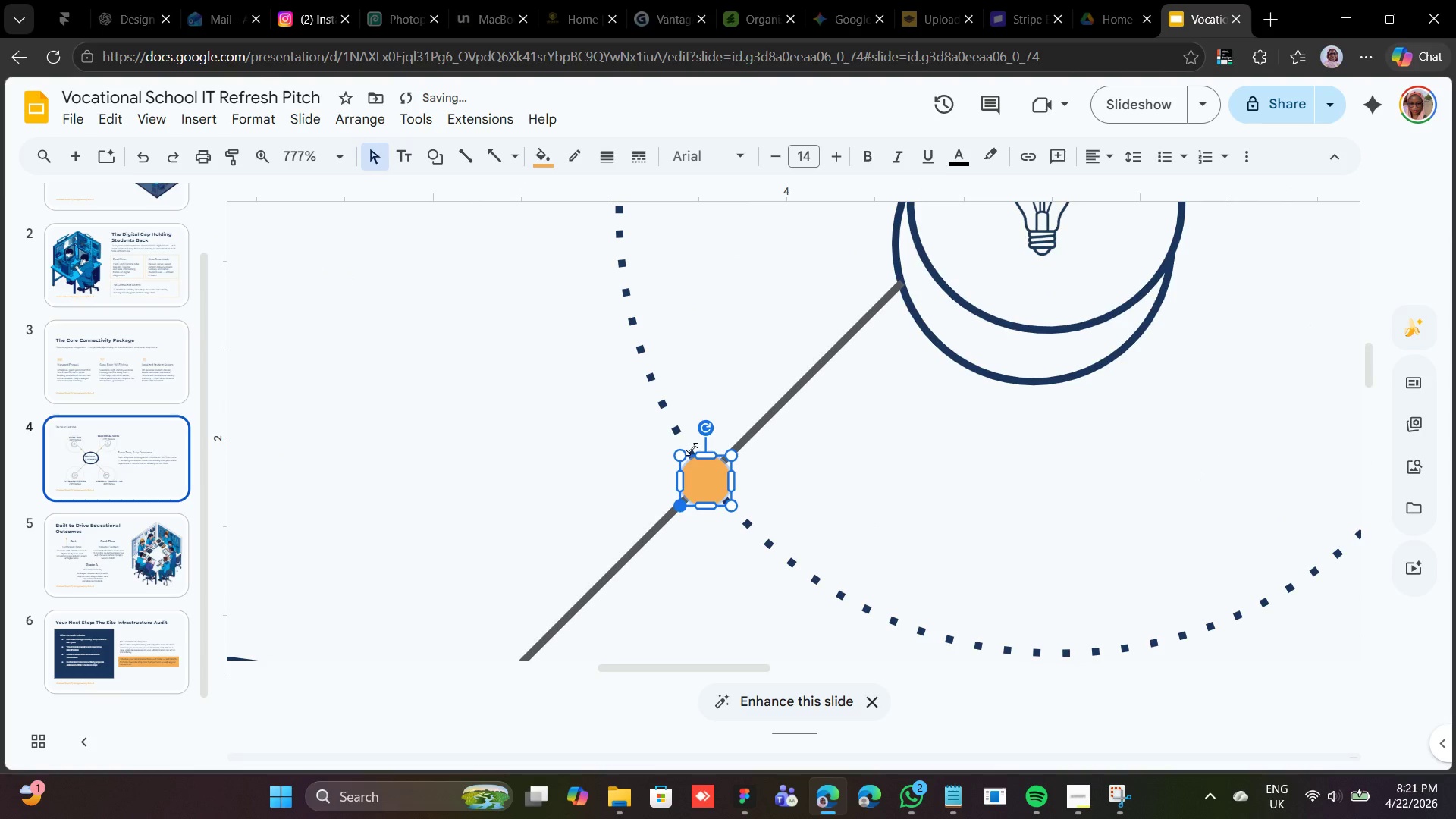 
key(ArrowUp)
 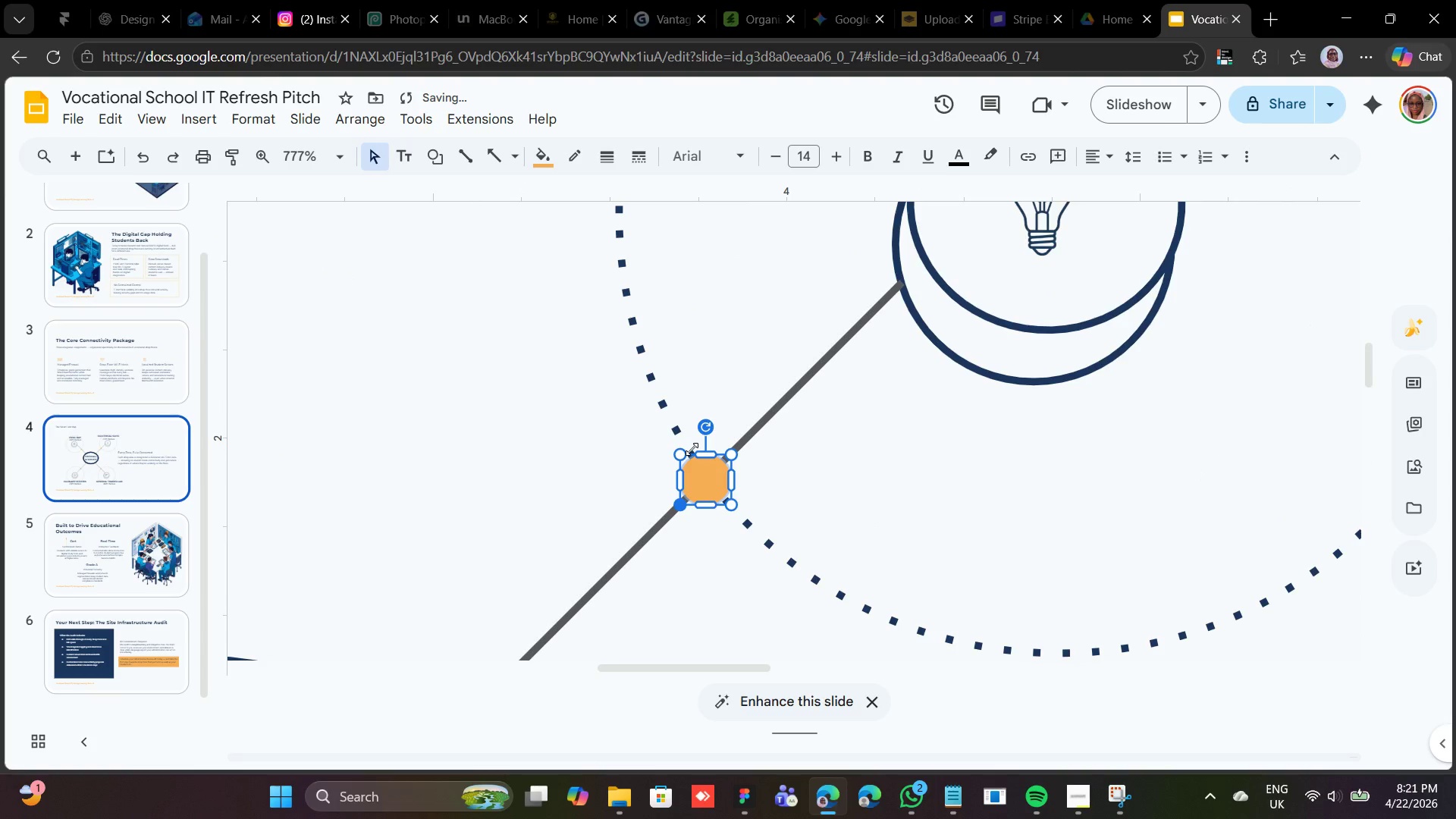 
key(ArrowUp)
 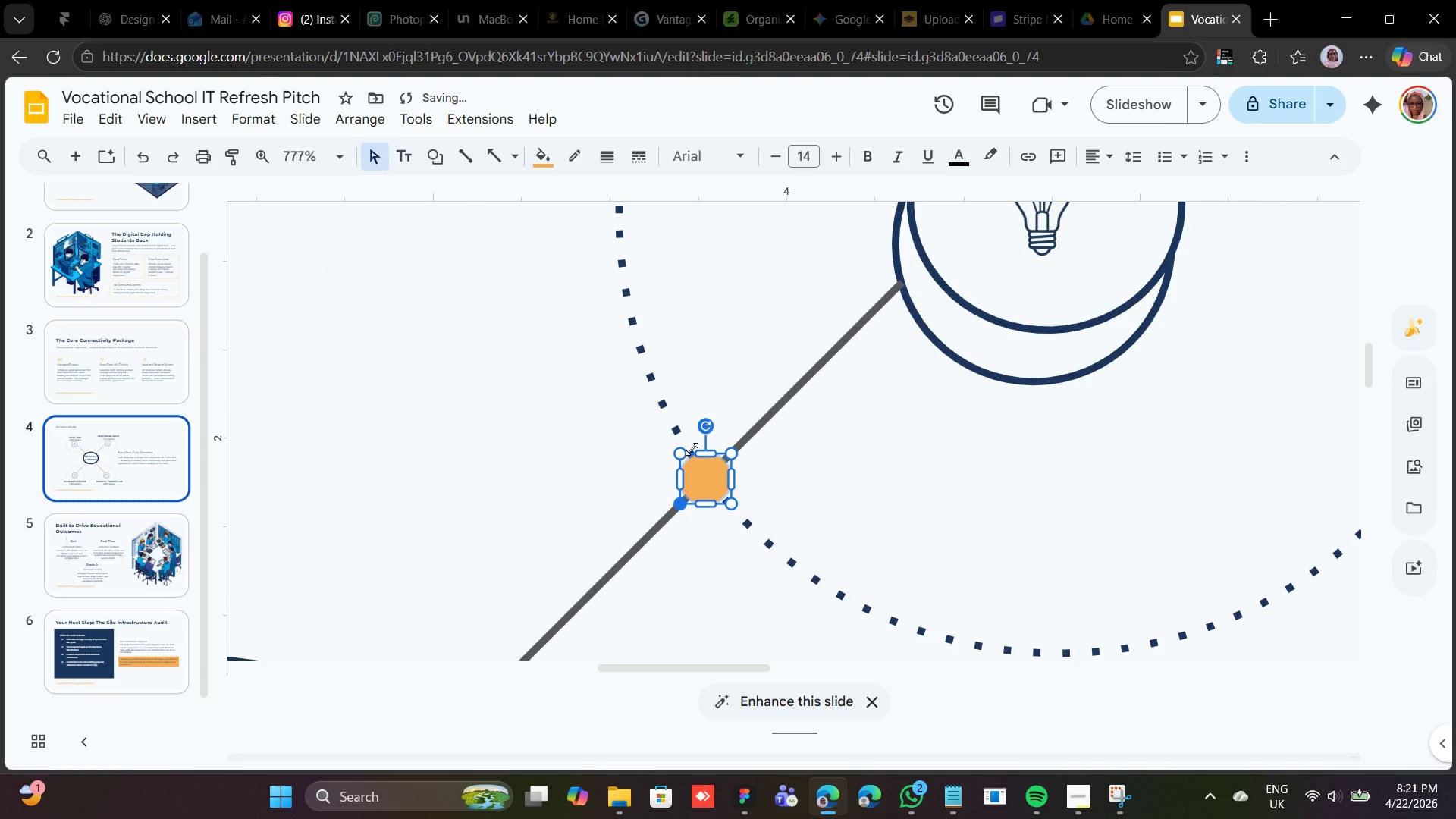 
key(ArrowRight)
 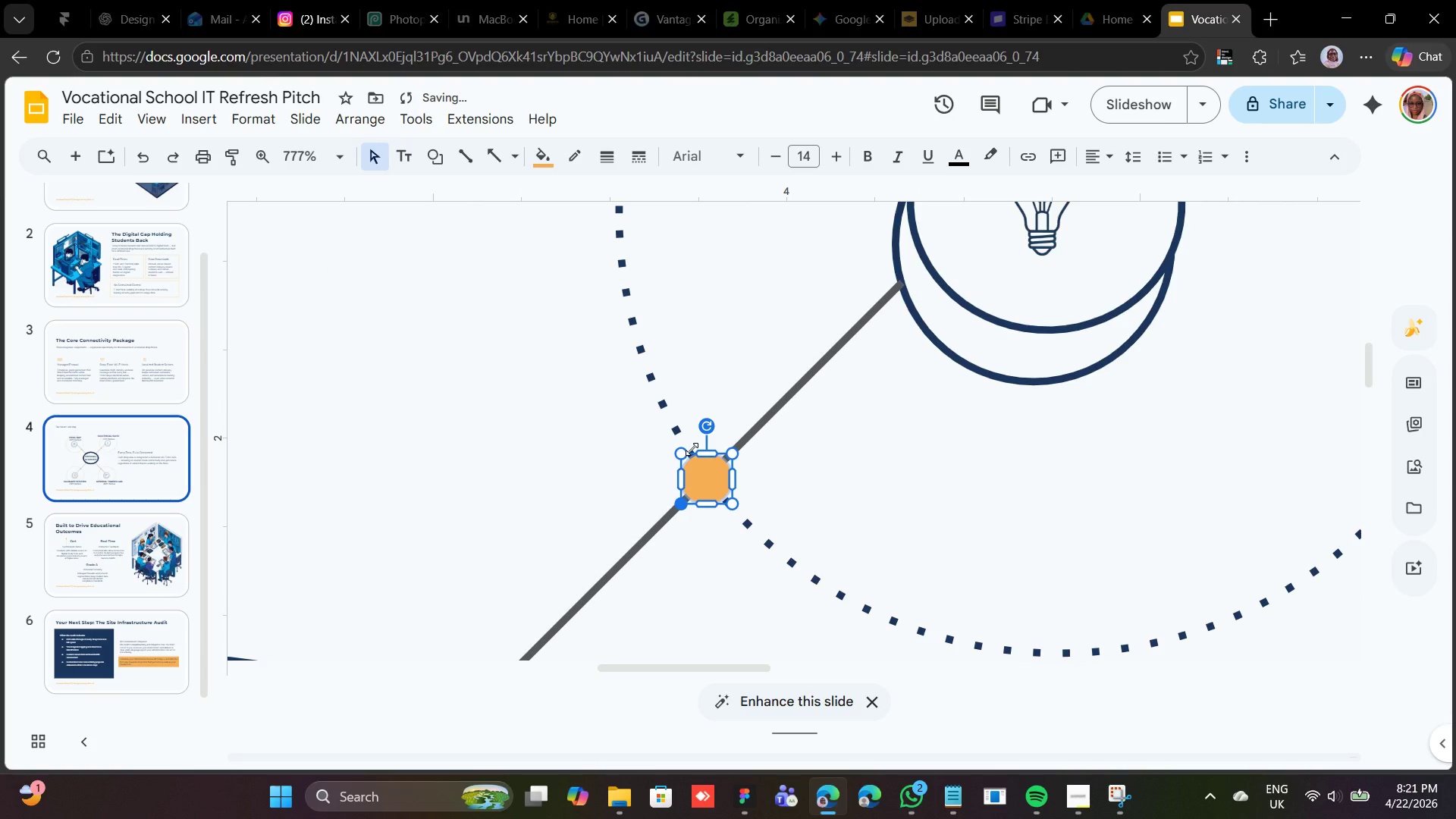 
key(ArrowLeft)
 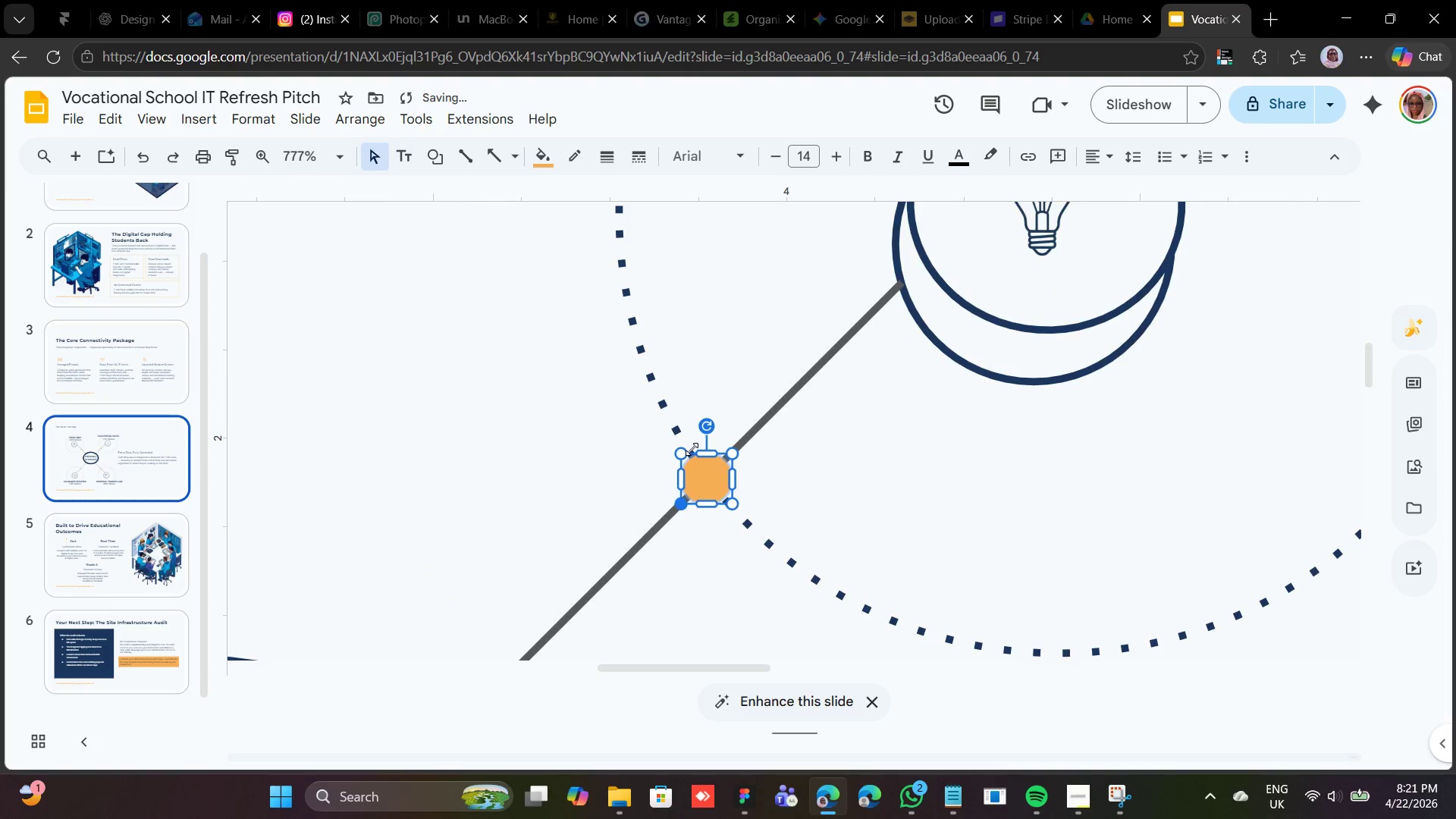 
key(ArrowRight)
 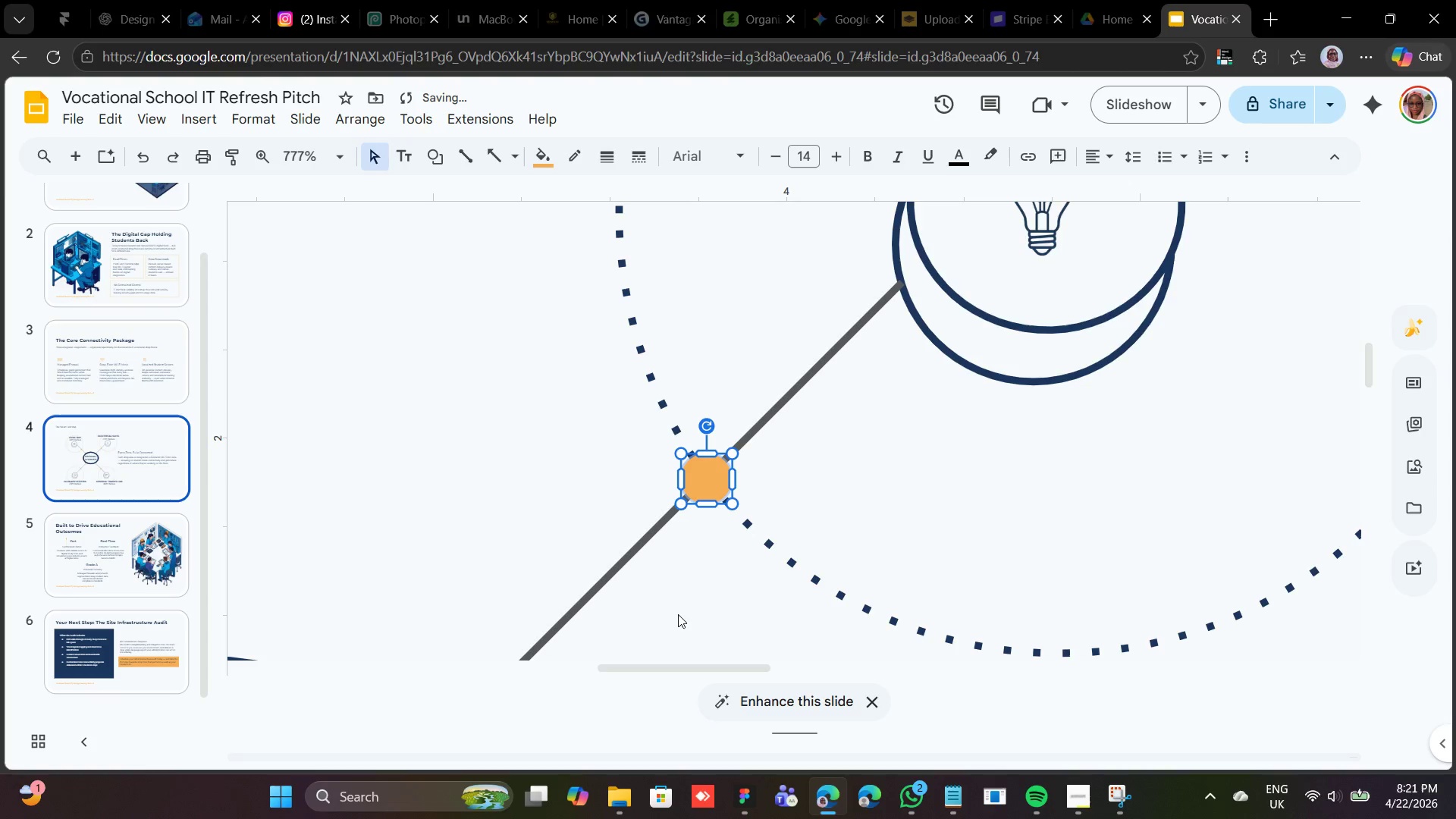 
left_click([675, 616])
 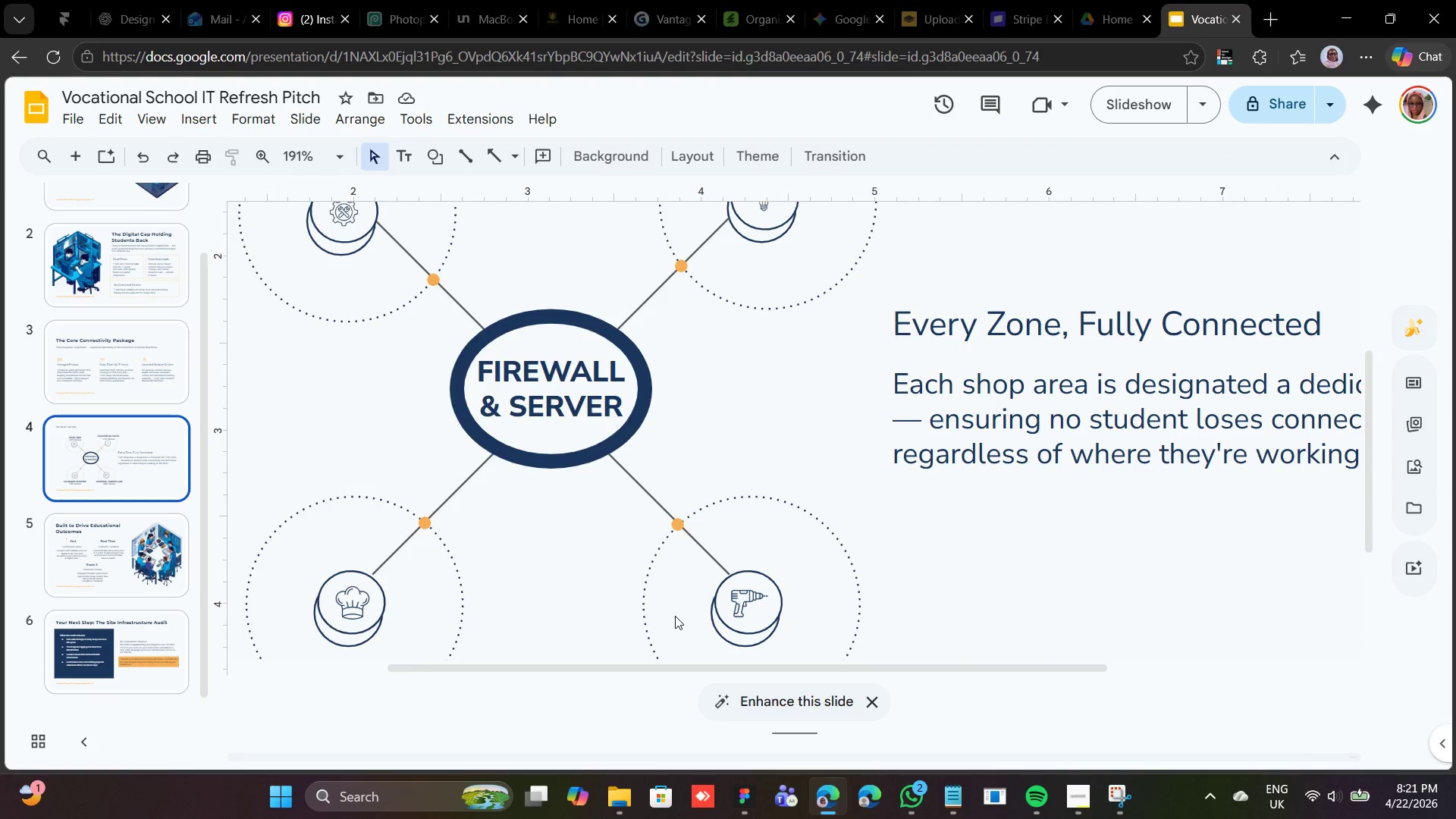 
wait(18.66)
 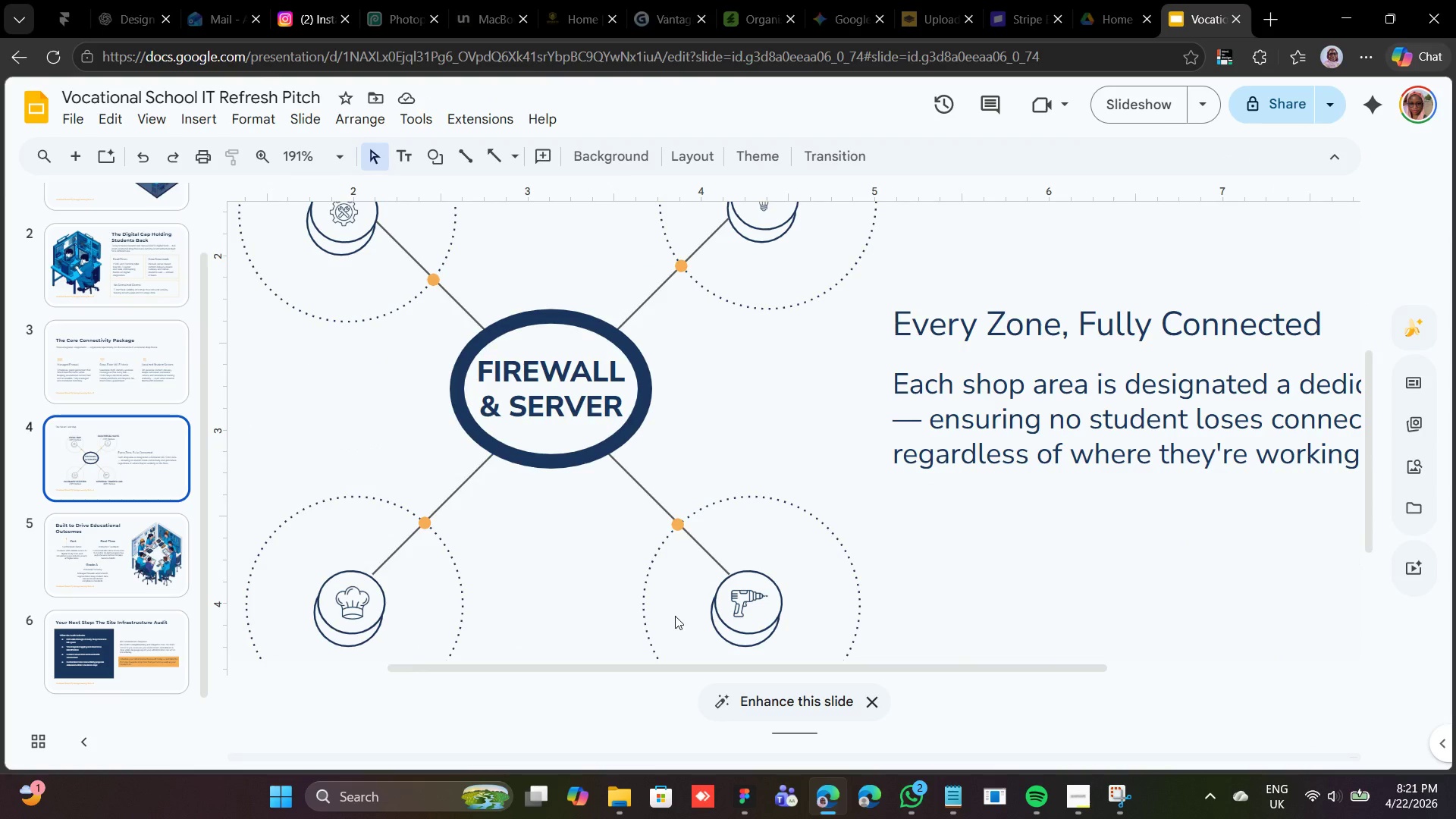 
mouse_move([598, 460])
 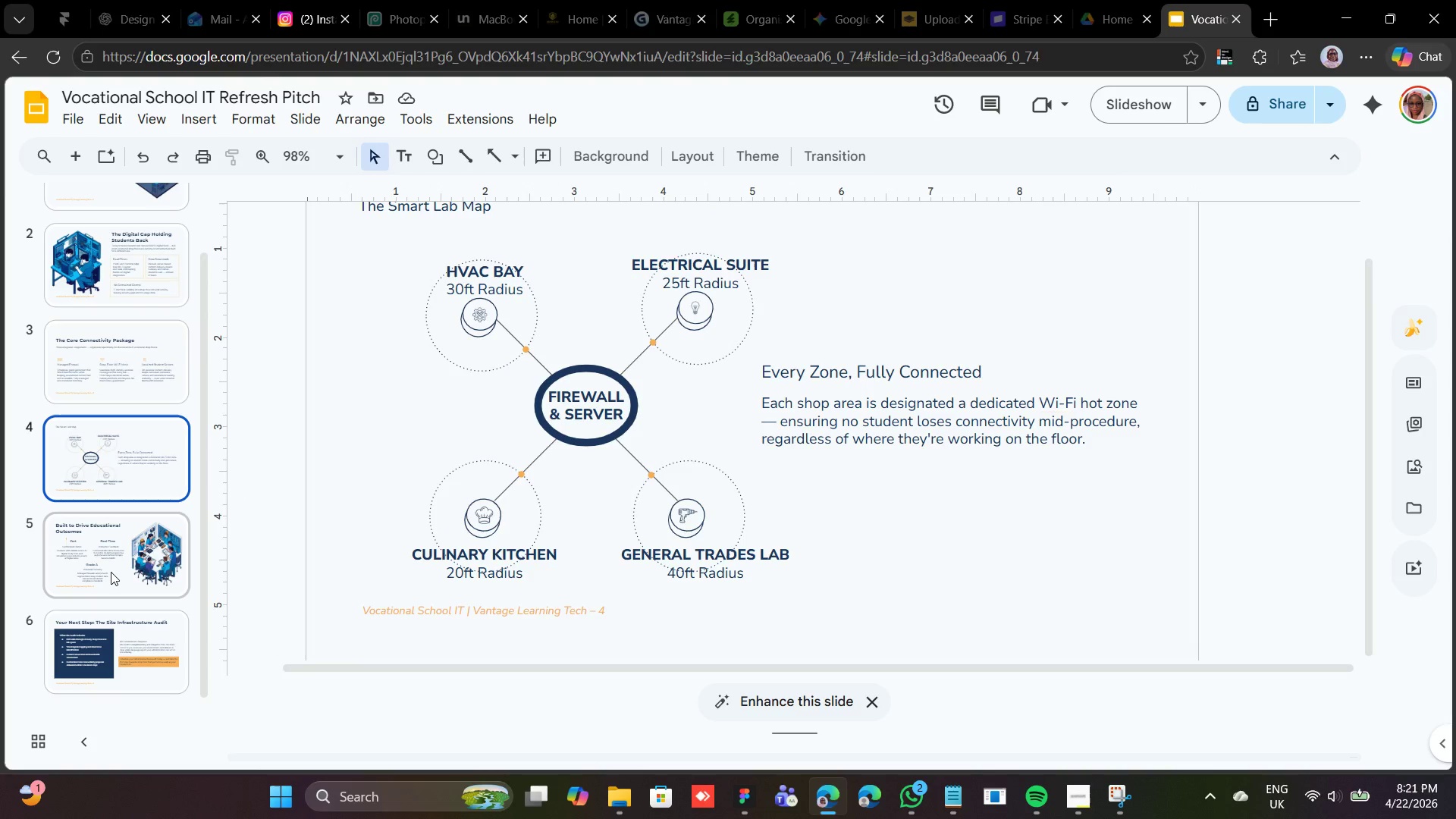 
left_click([111, 572])
 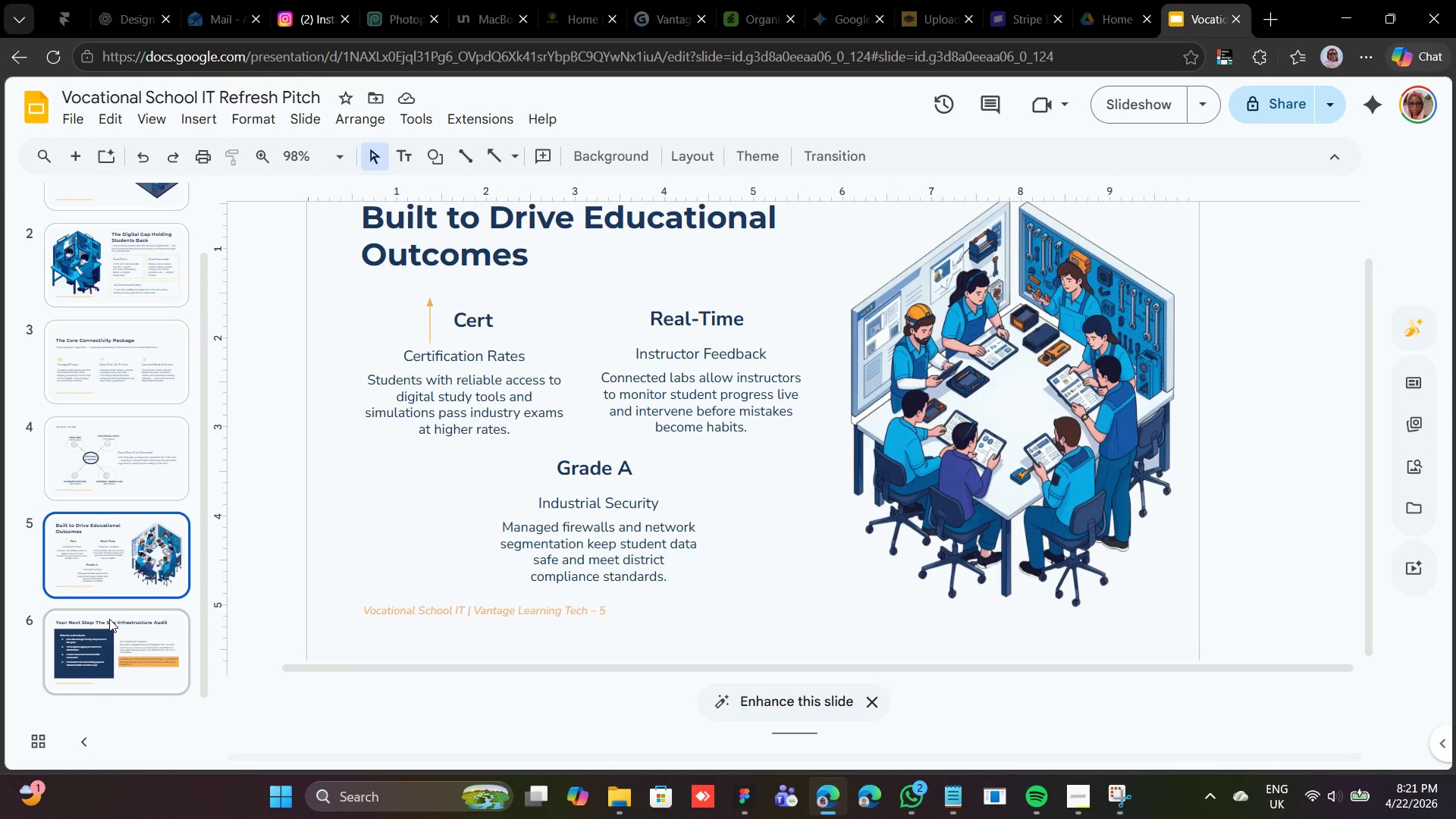 
left_click([106, 624])
 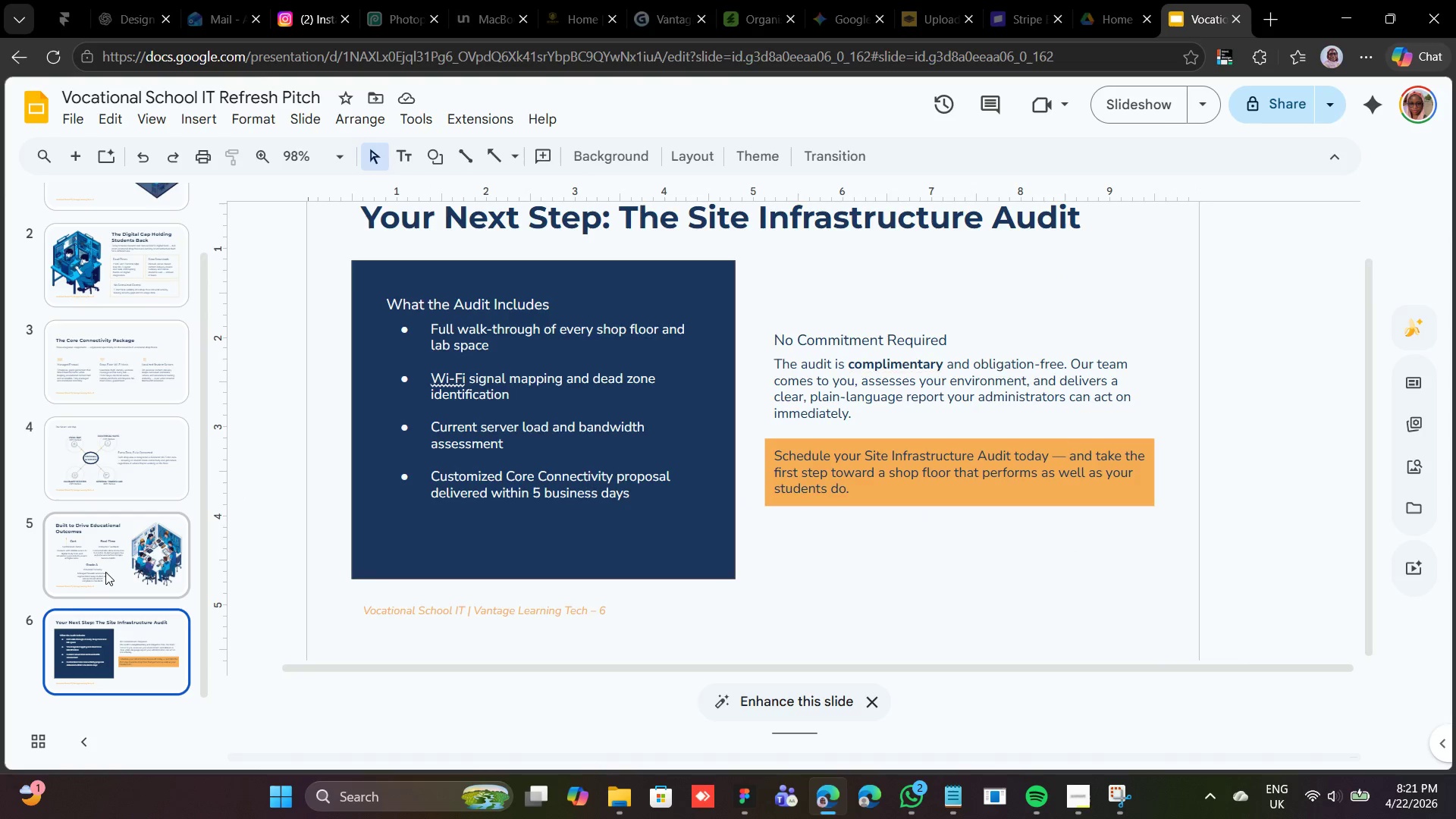 
left_click([105, 572])
 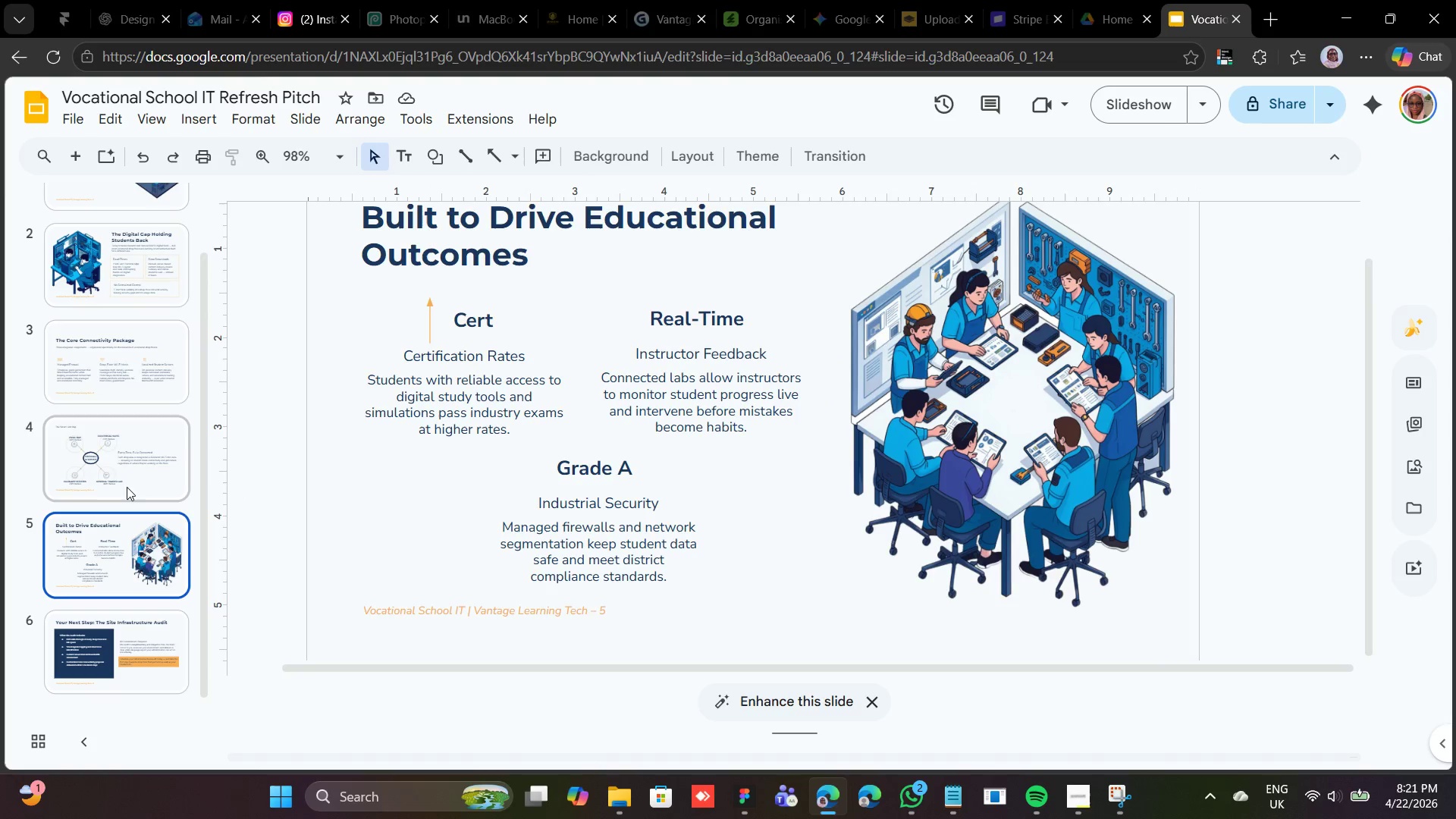 
left_click([130, 479])
 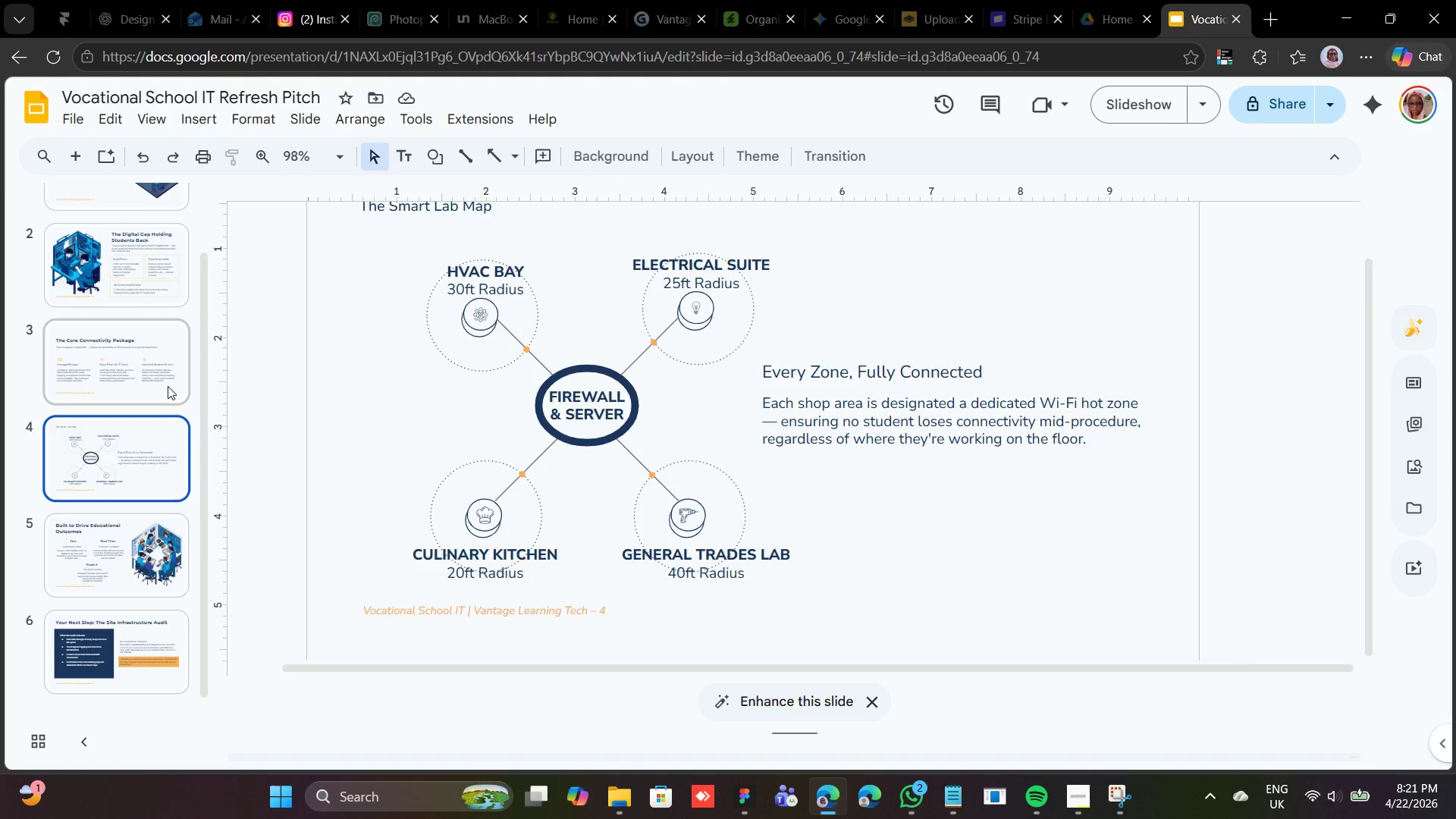 
left_click([168, 386])
 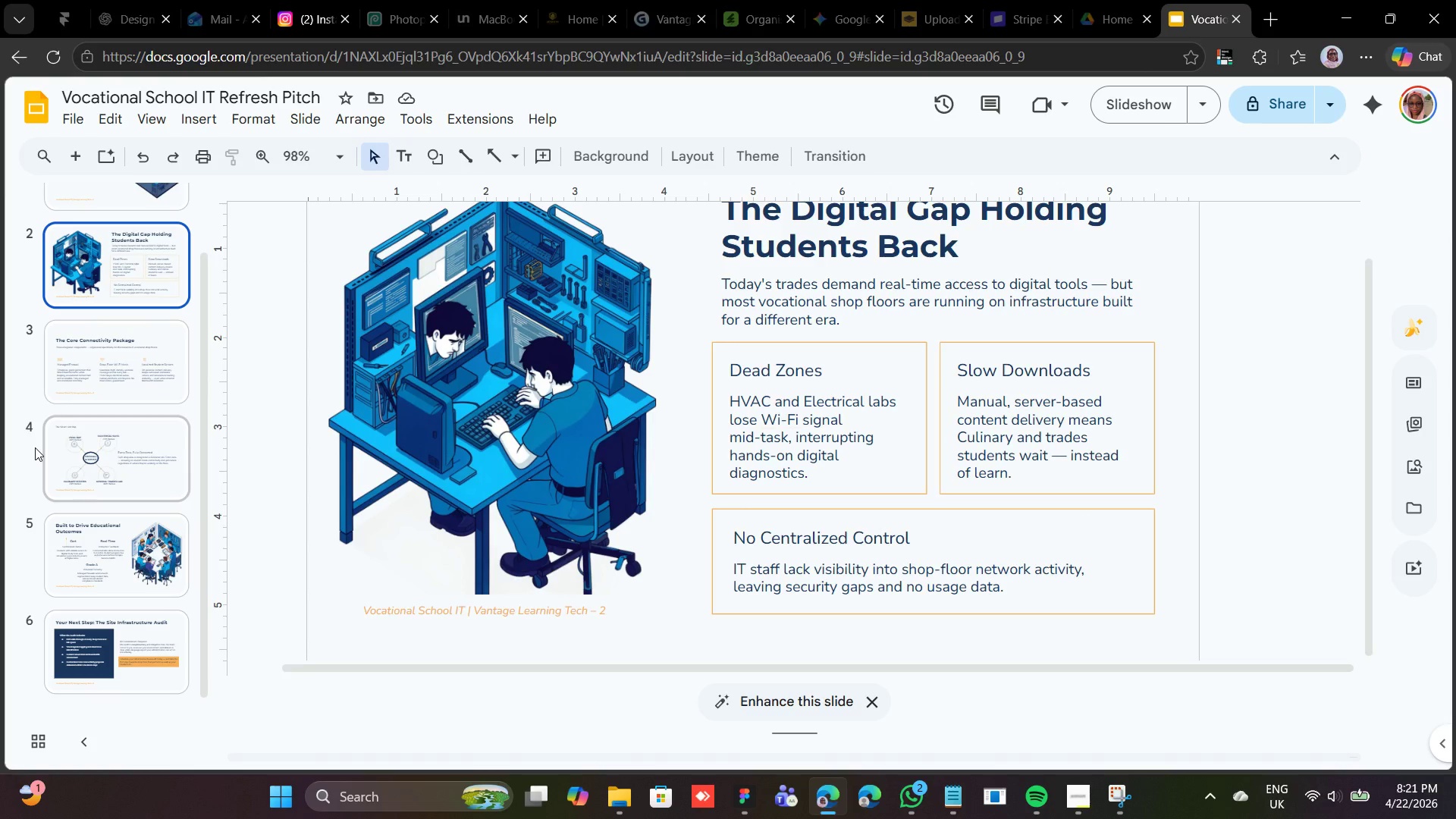 
wait(11.91)
 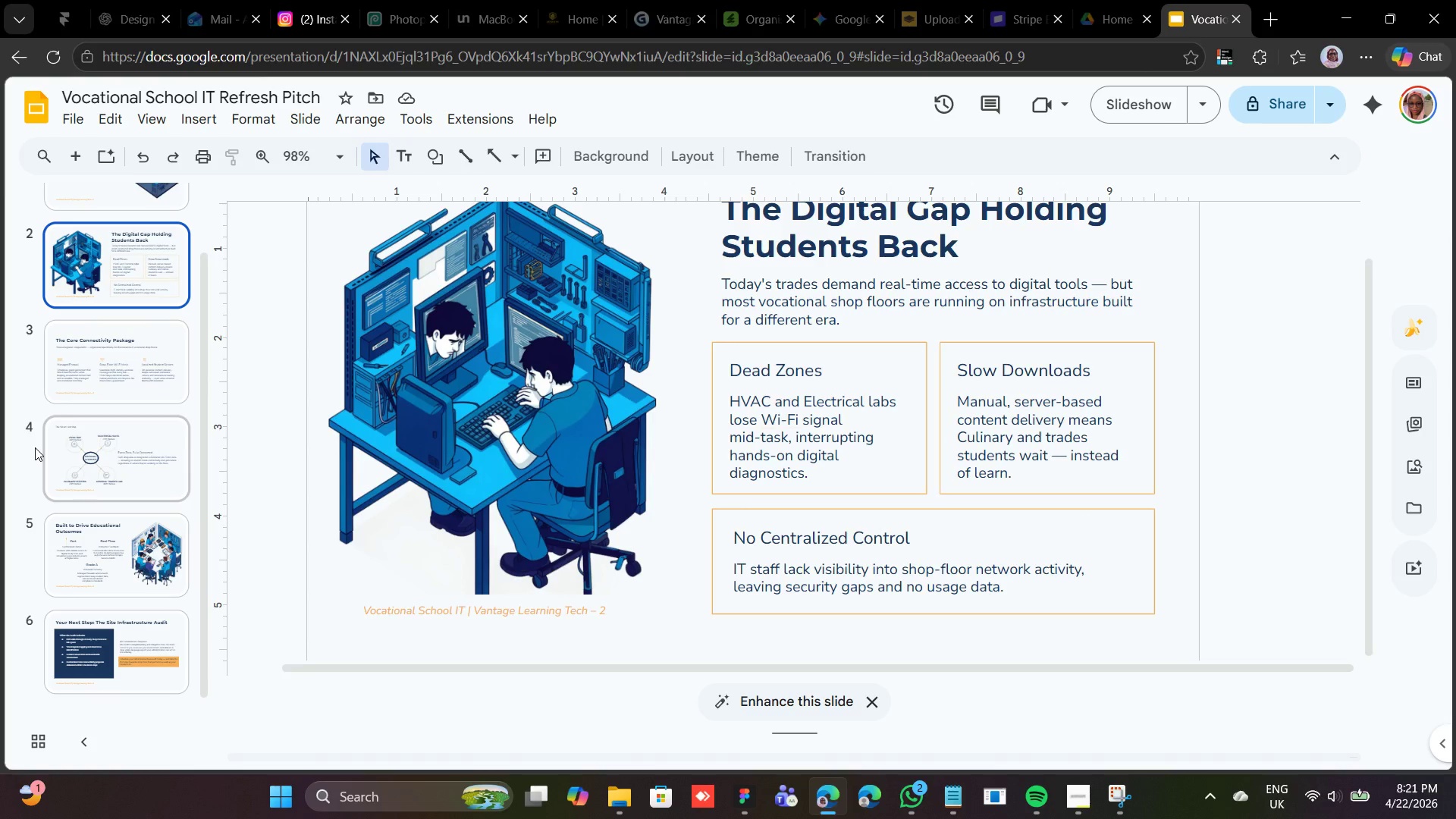 
scroll: coordinate [33, 443], scroll_direction: up, amount: 1.0
 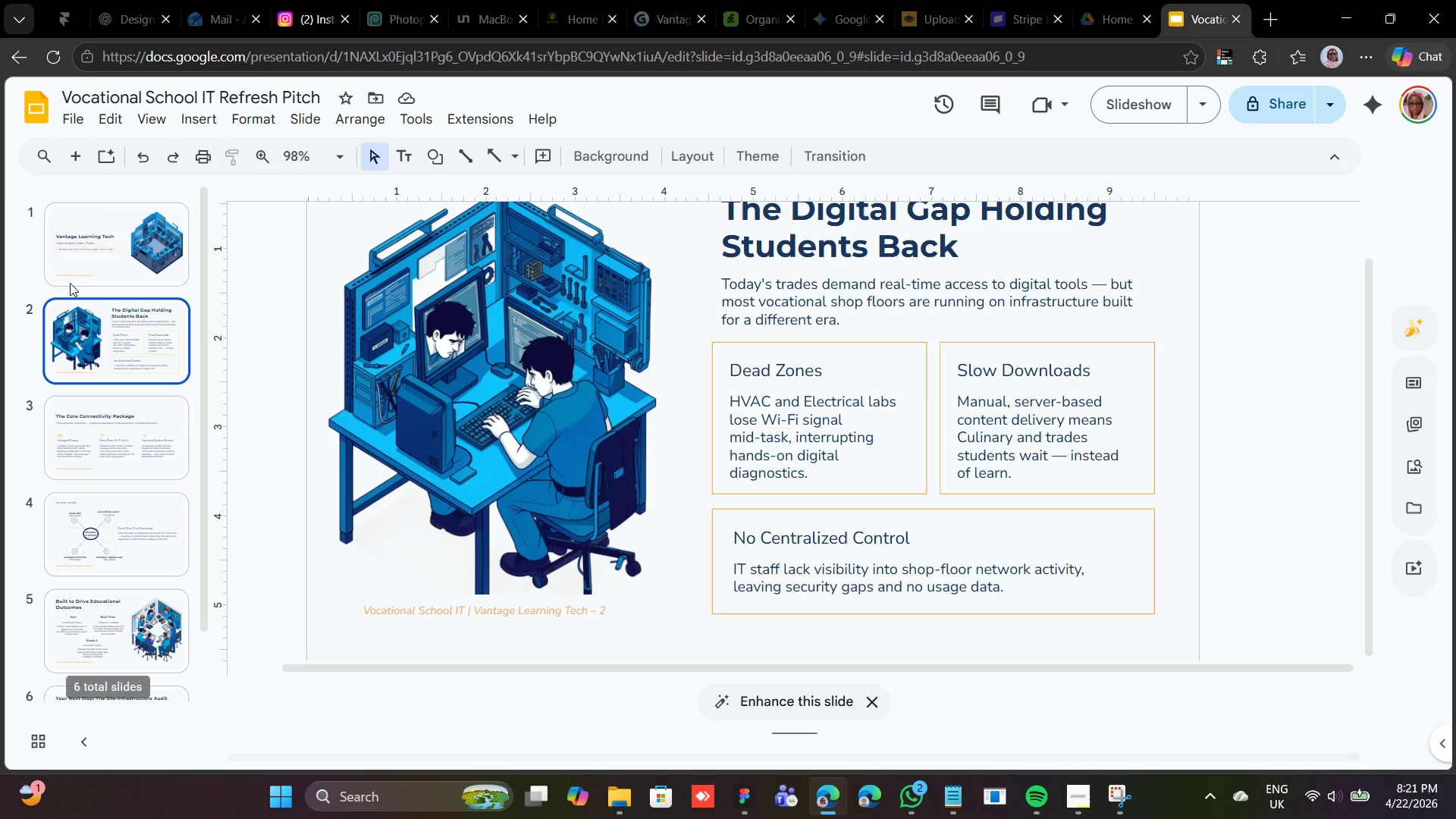 
left_click([81, 265])
 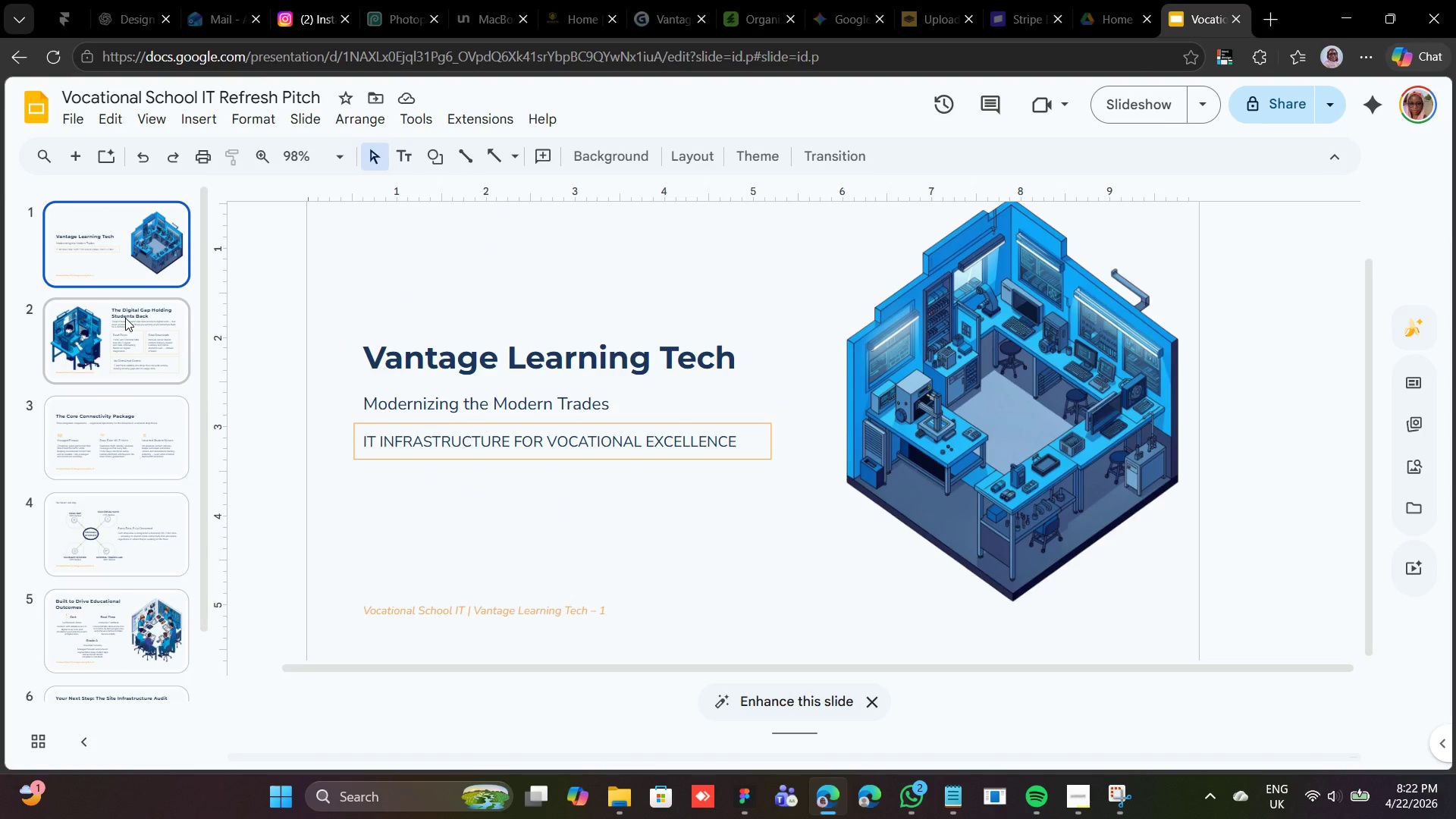 
wait(5.62)
 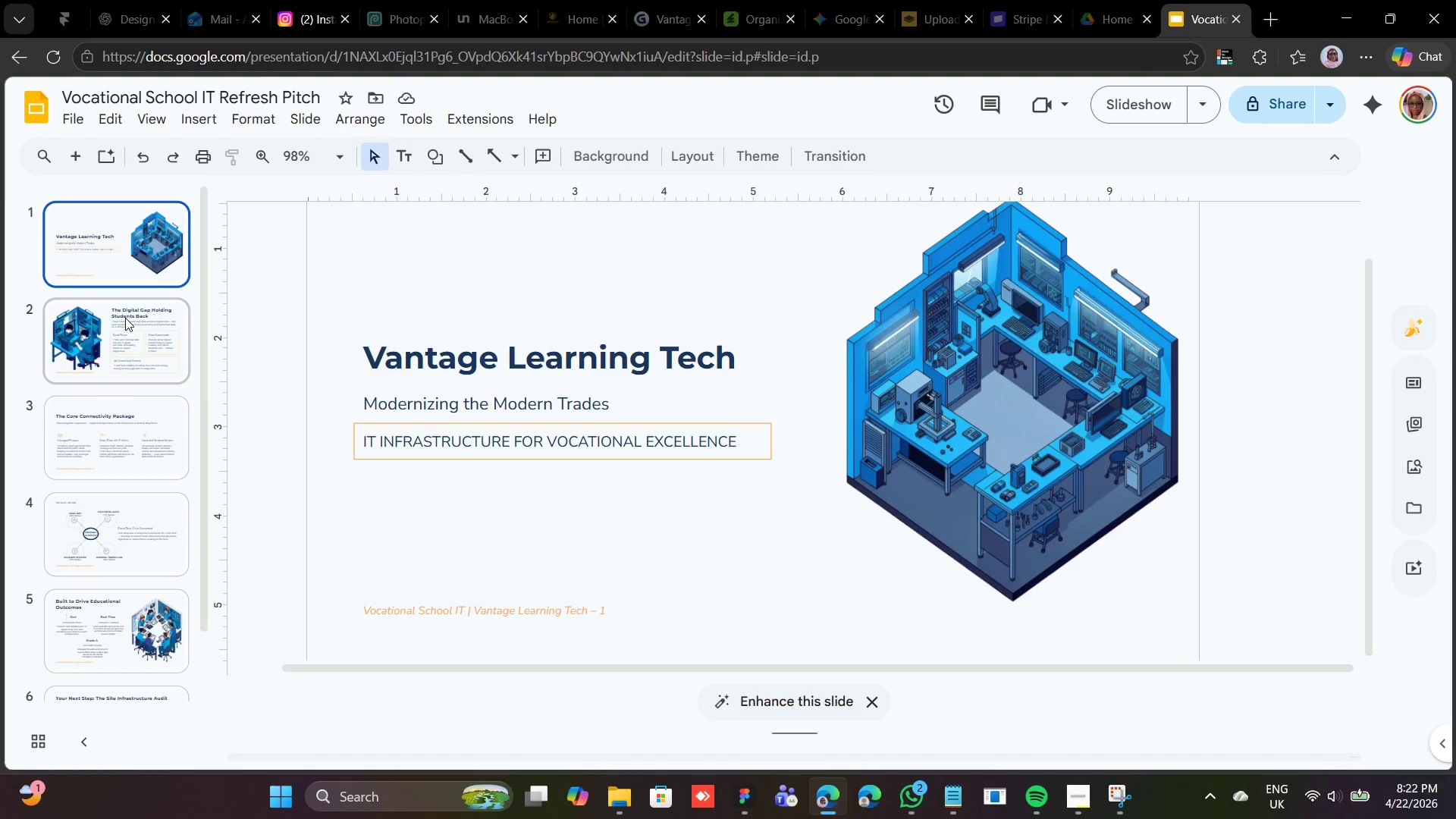 
scroll: coordinate [125, 318], scroll_direction: up, amount: 1.0
 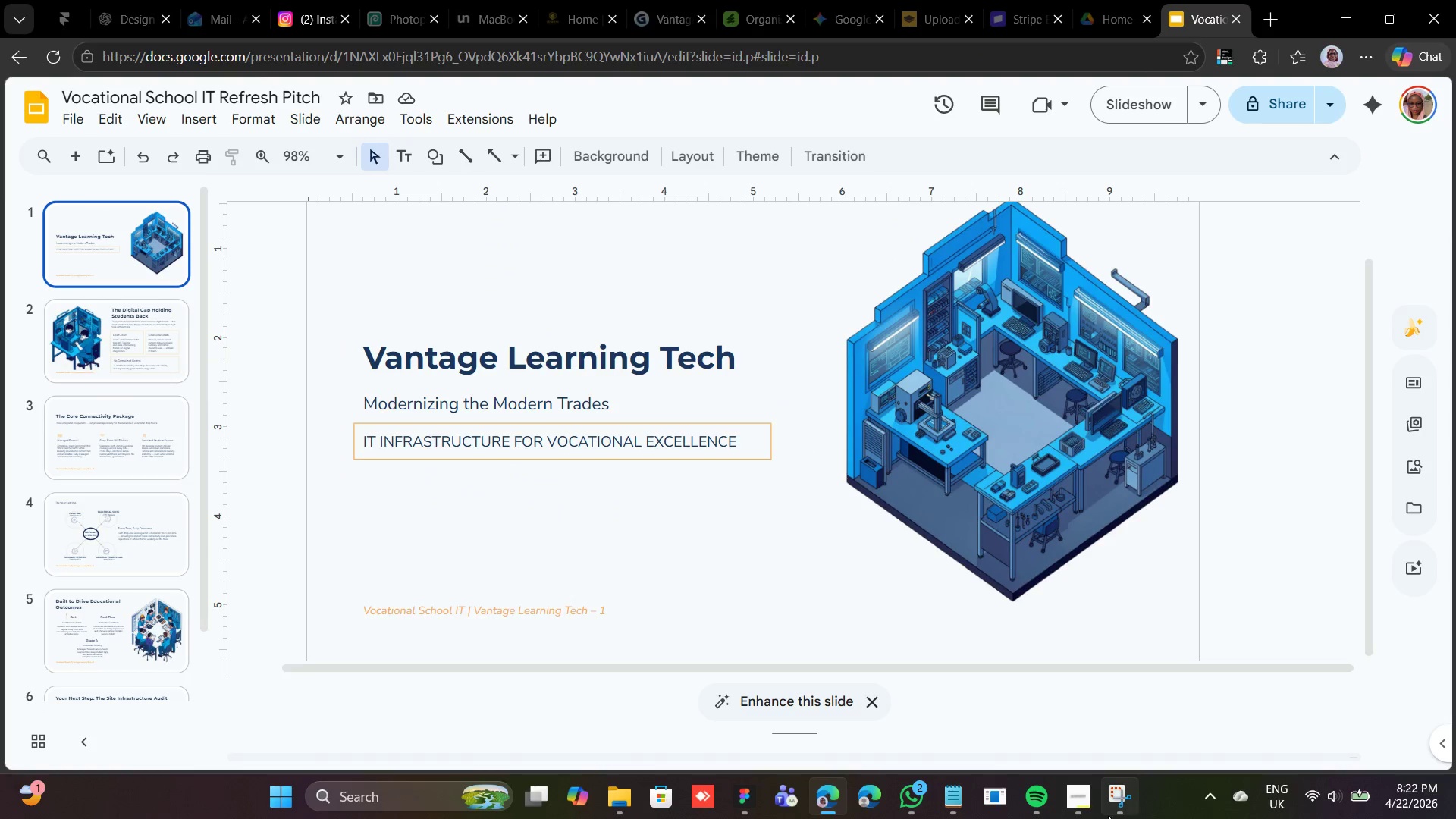 
left_click([1089, 798])